 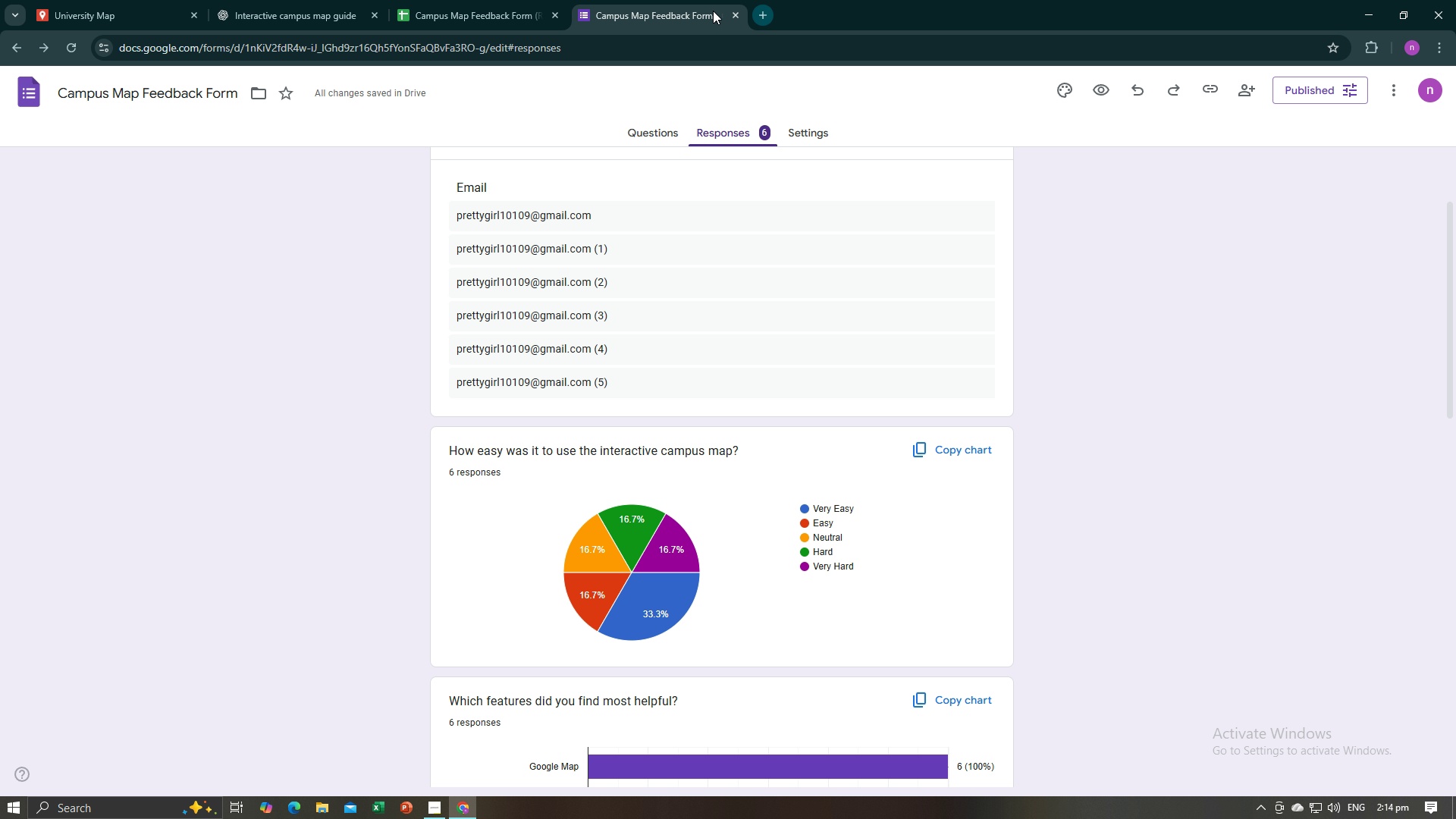 
left_click([514, 2])
 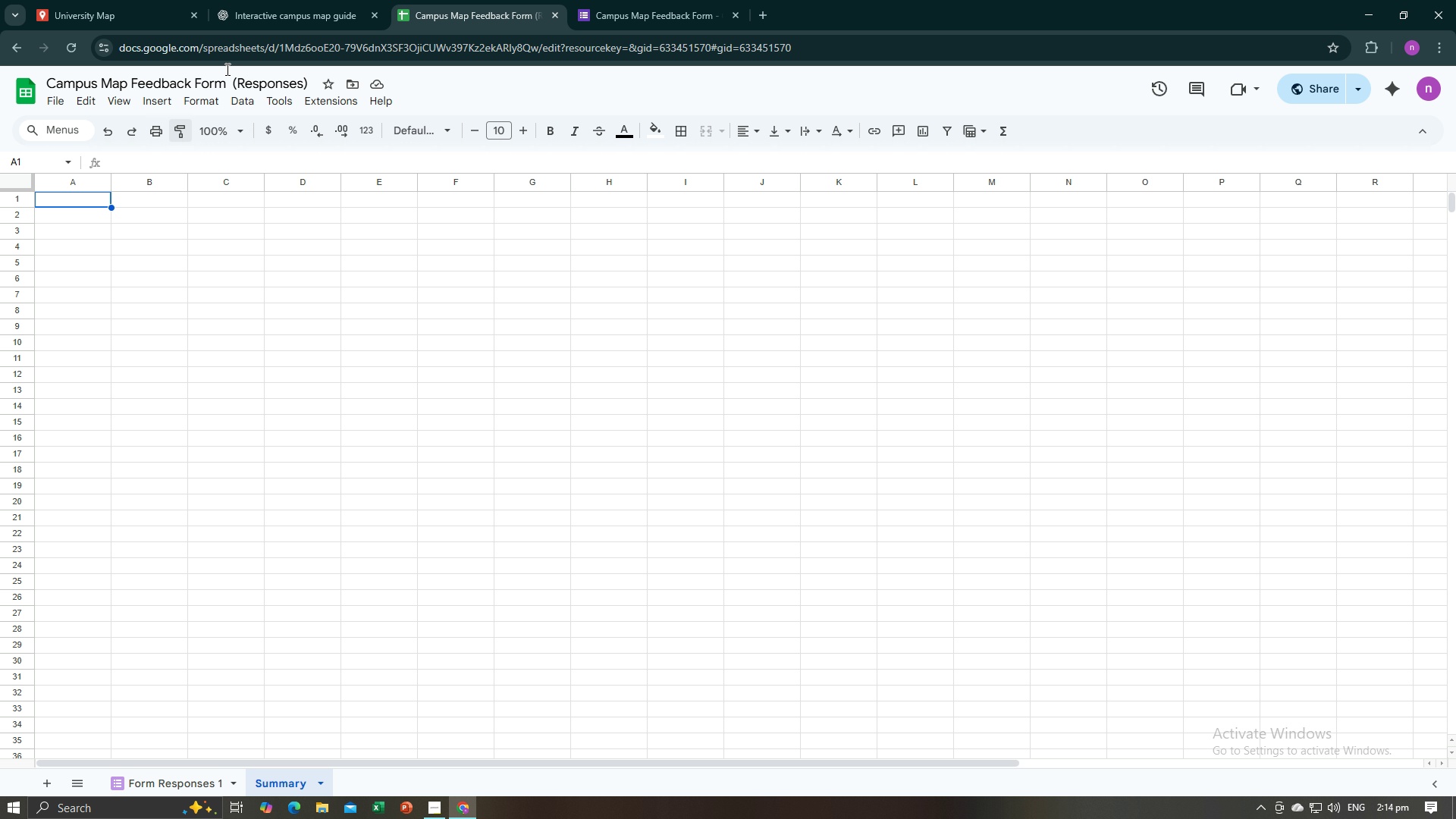 
left_click([279, 0])
 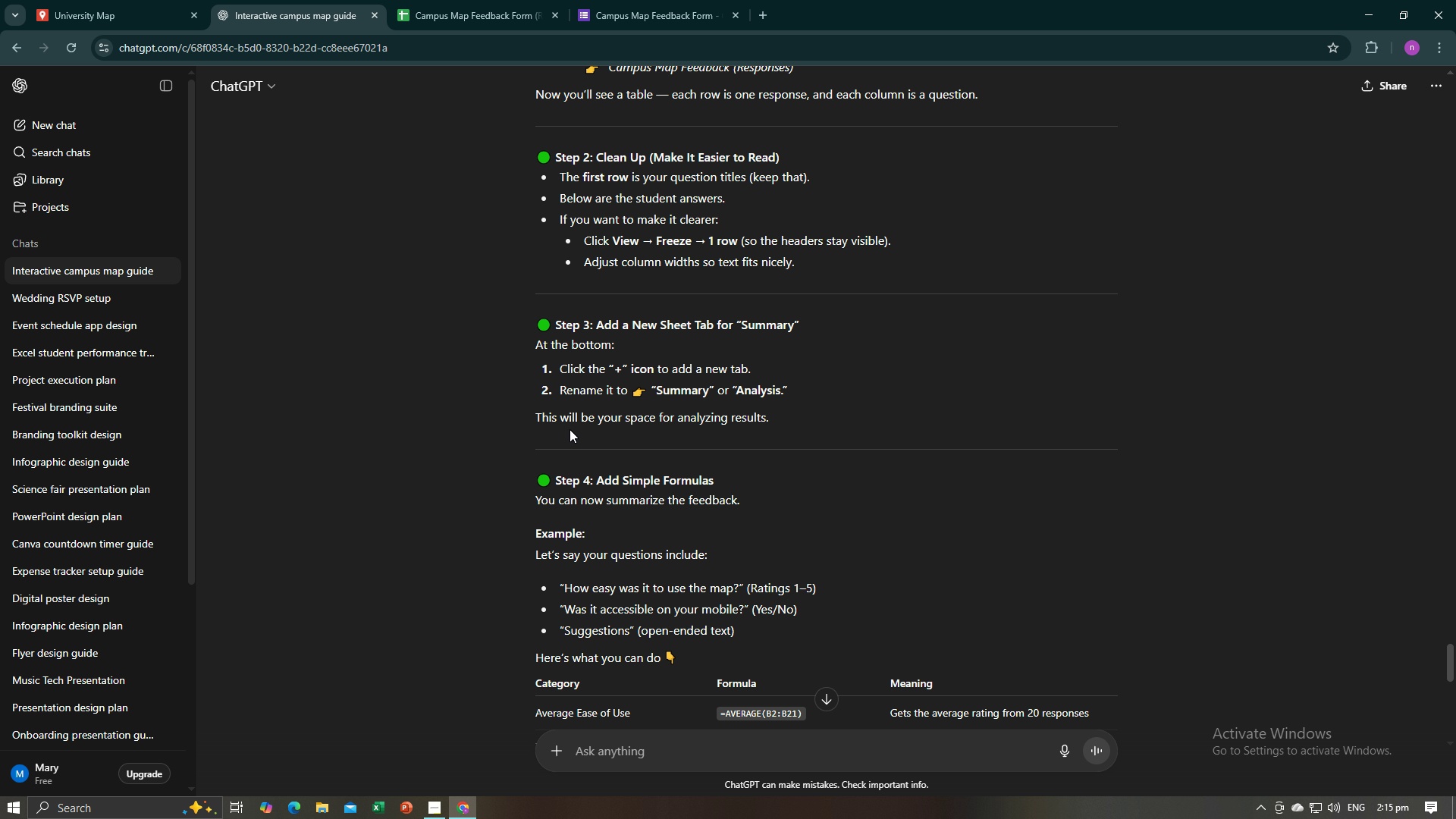 
wait(7.45)
 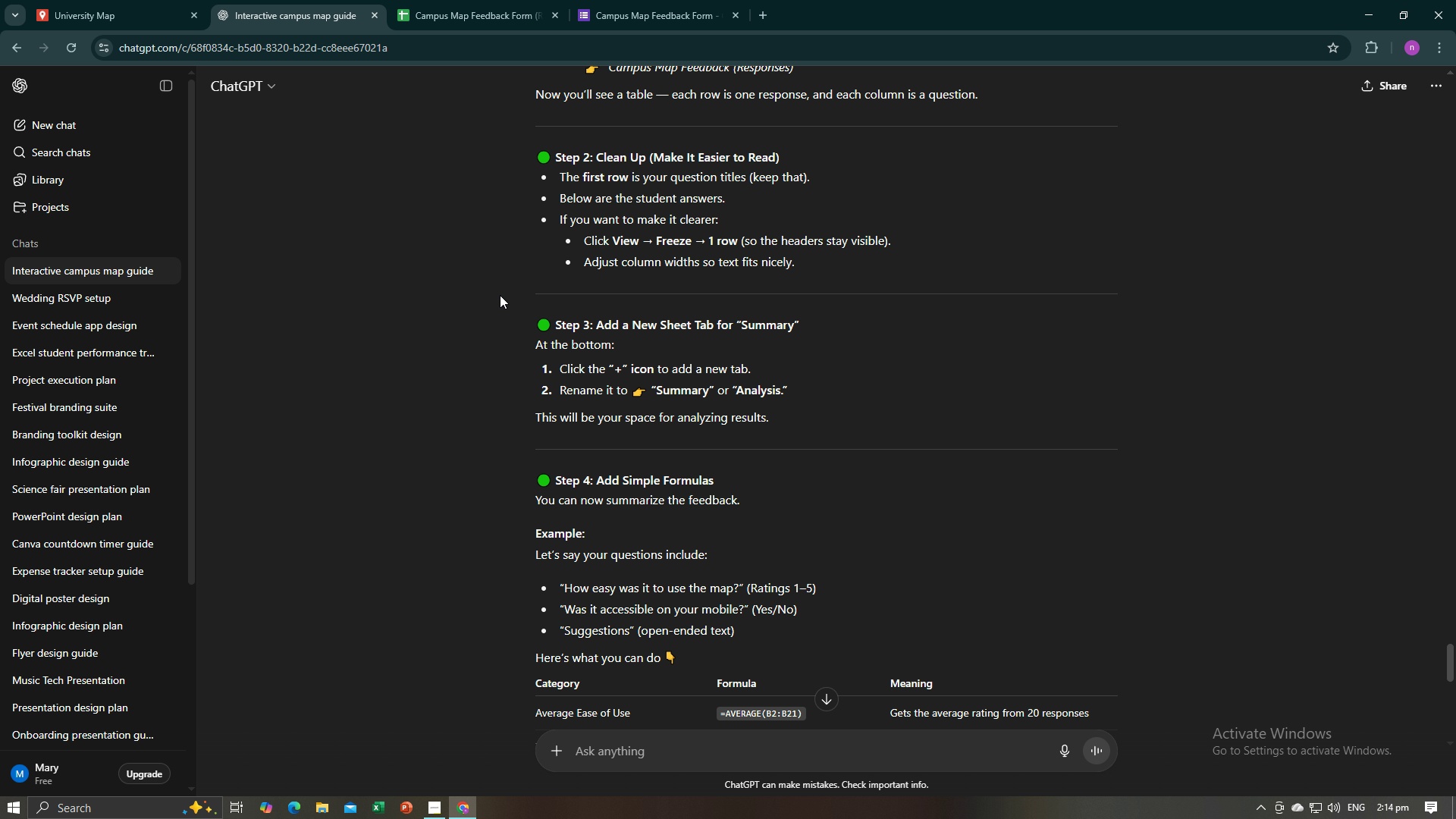 
scroll: coordinate [573, 428], scroll_direction: down, amount: 2.0
 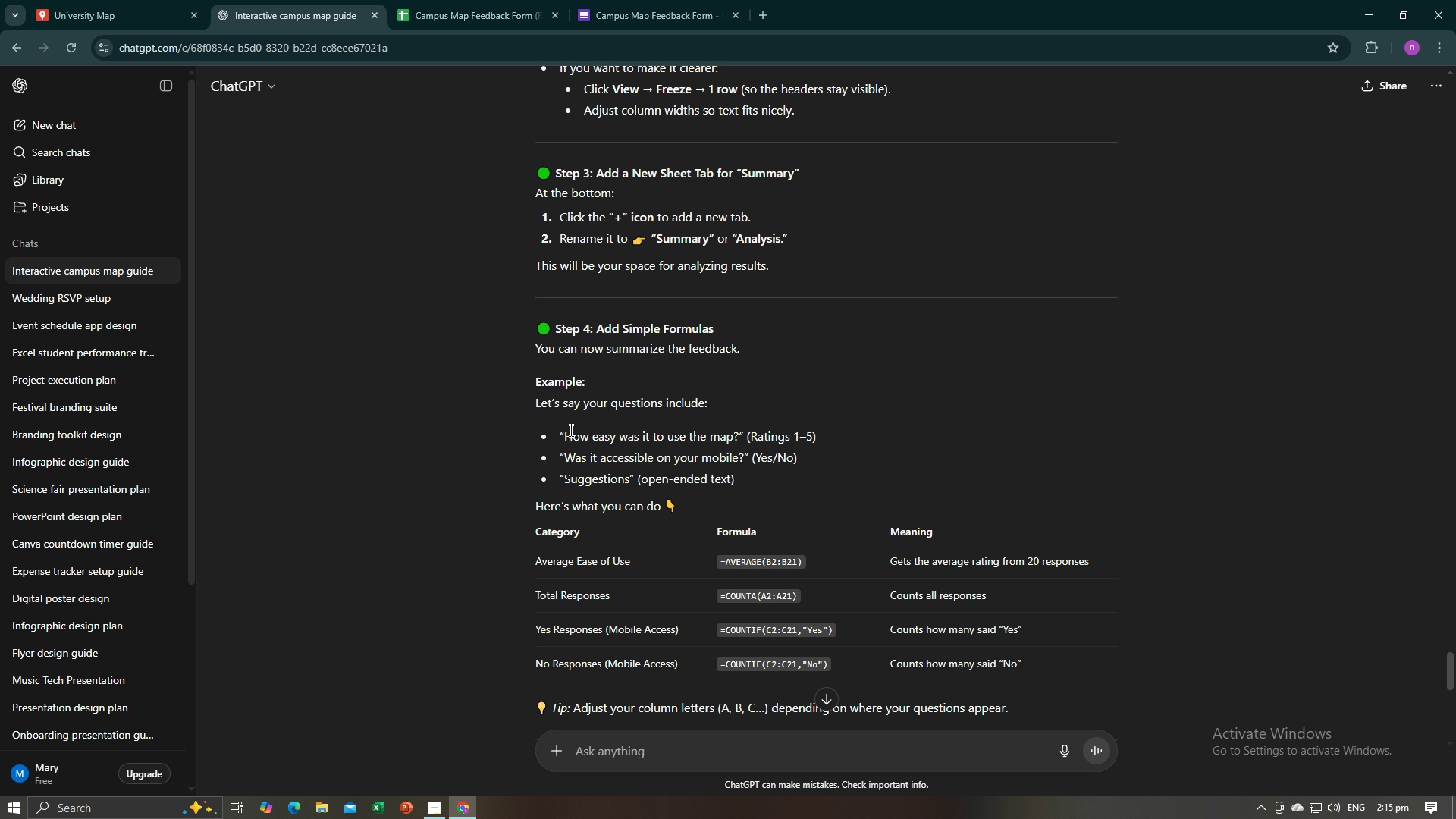 
wait(11.62)
 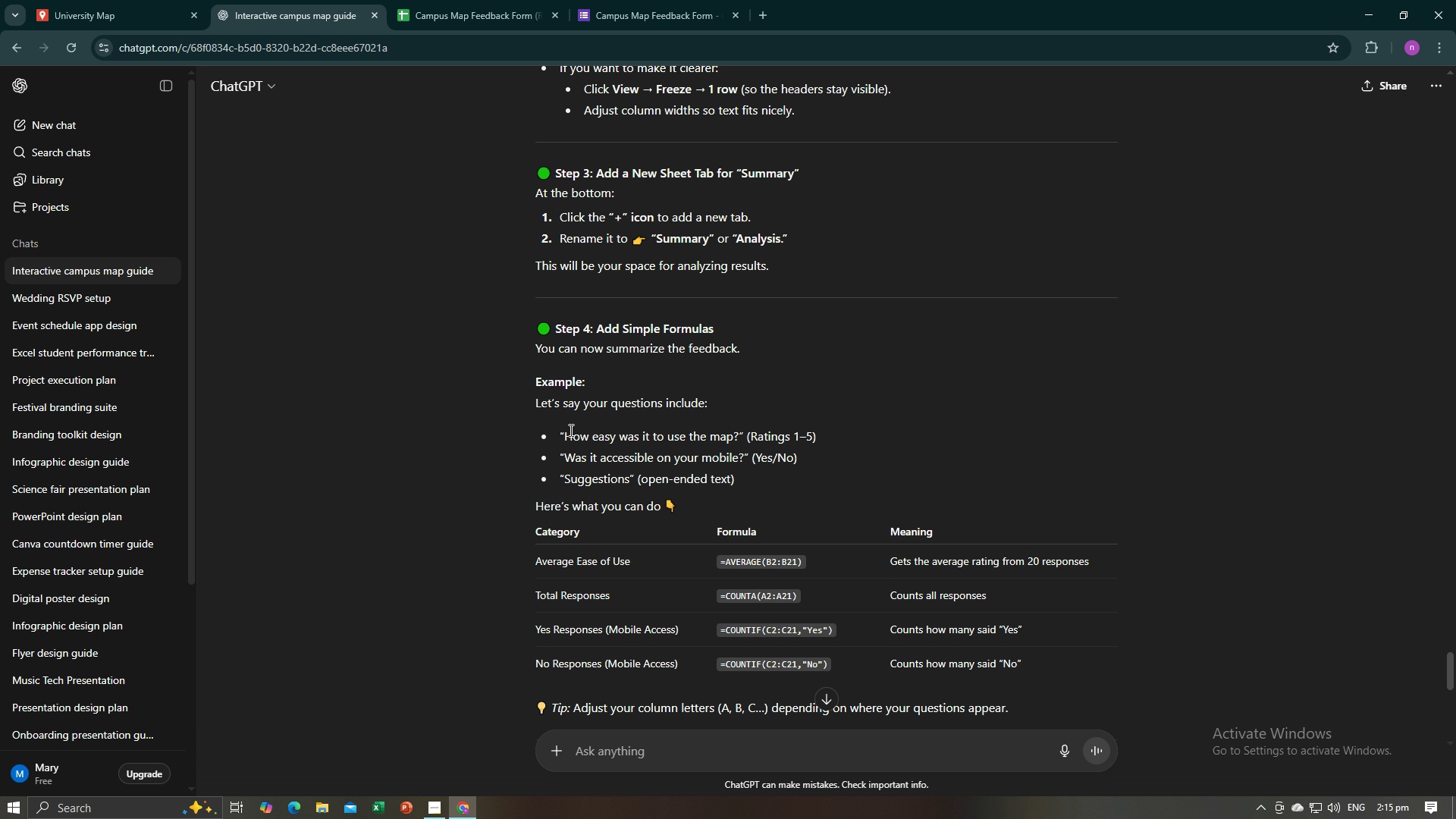 
scroll: coordinate [652, 338], scroll_direction: down, amount: 2.0
 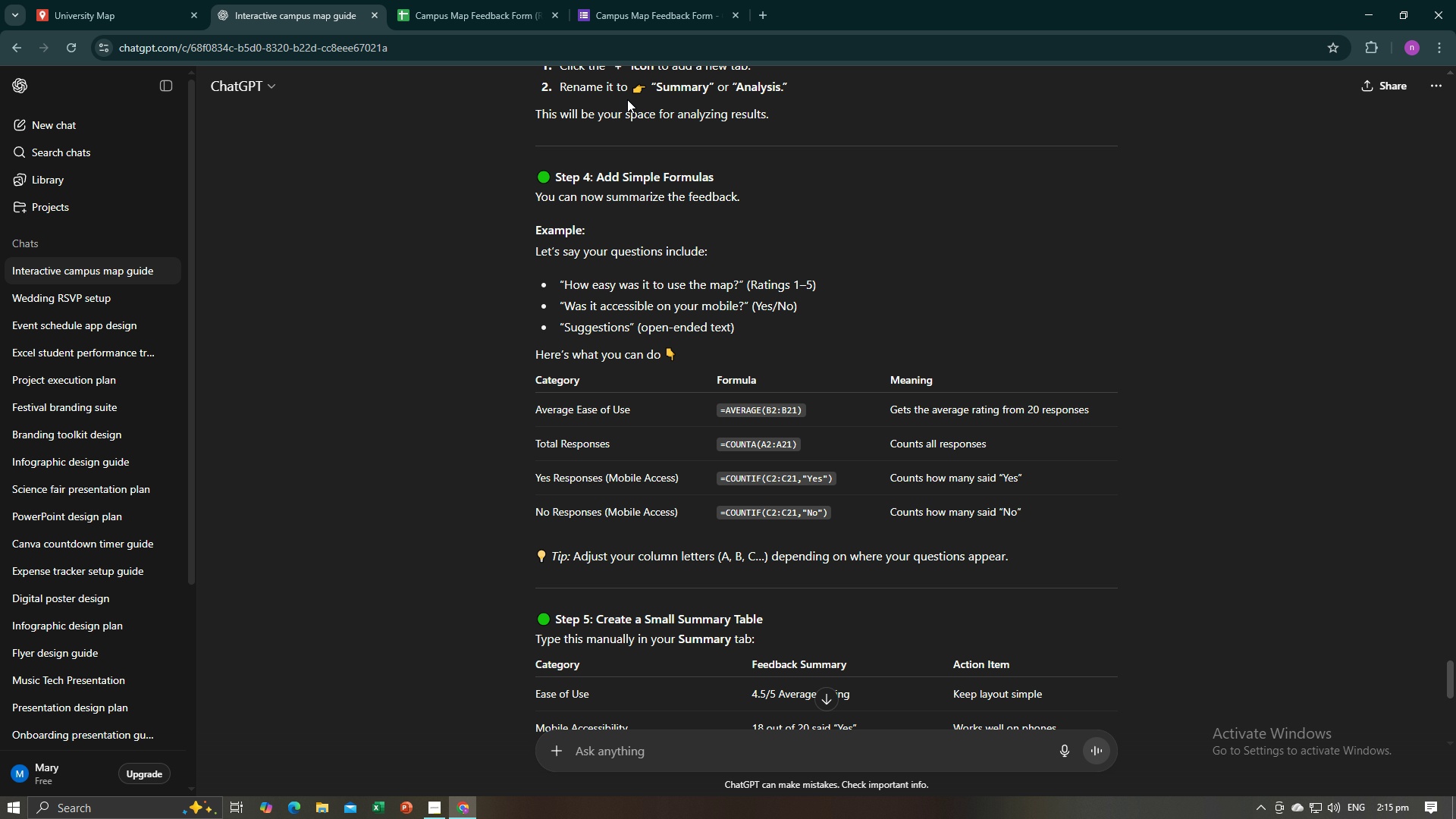 
wait(19.26)
 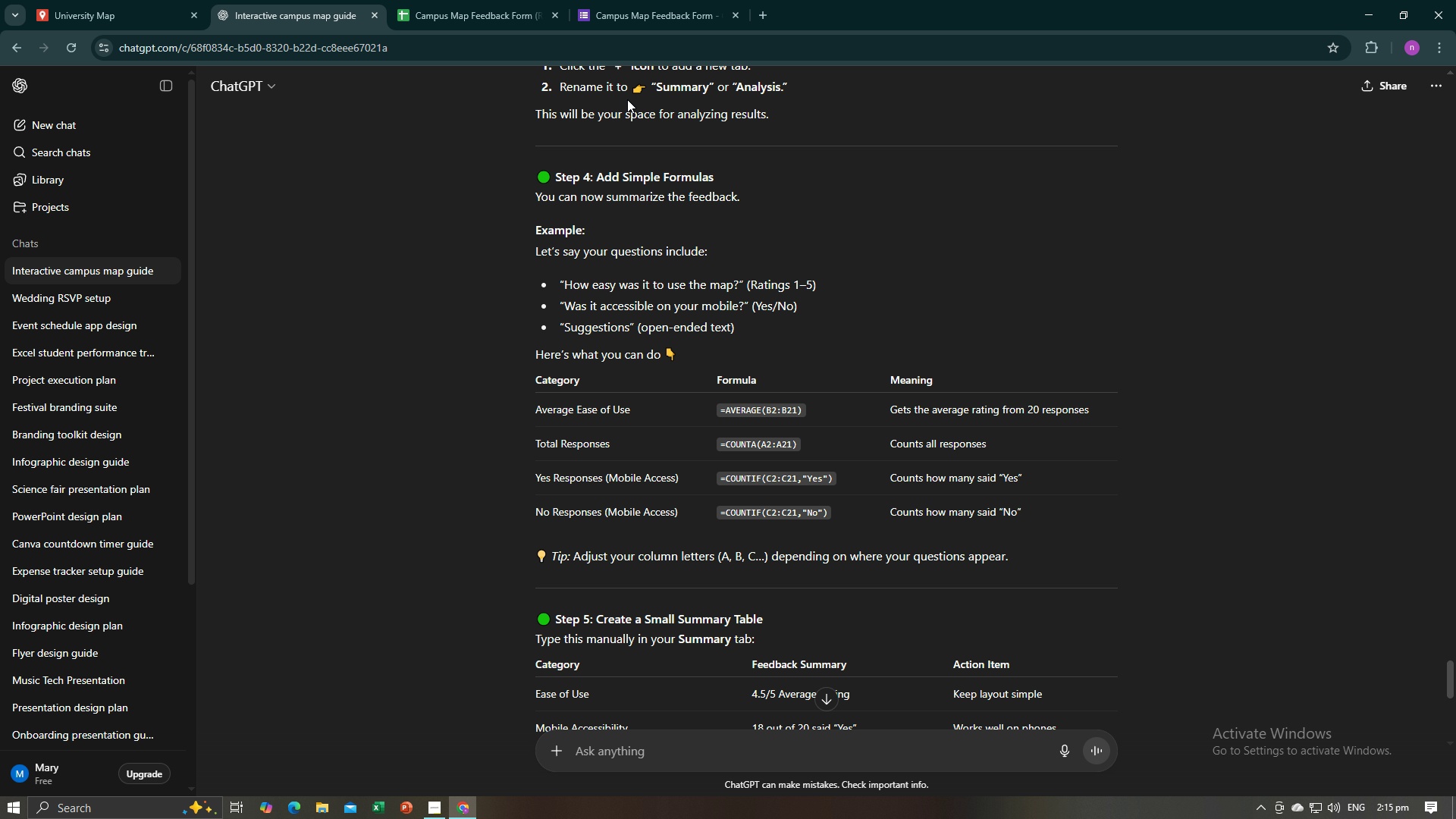 
scroll: coordinate [706, 201], scroll_direction: up, amount: 7.0
 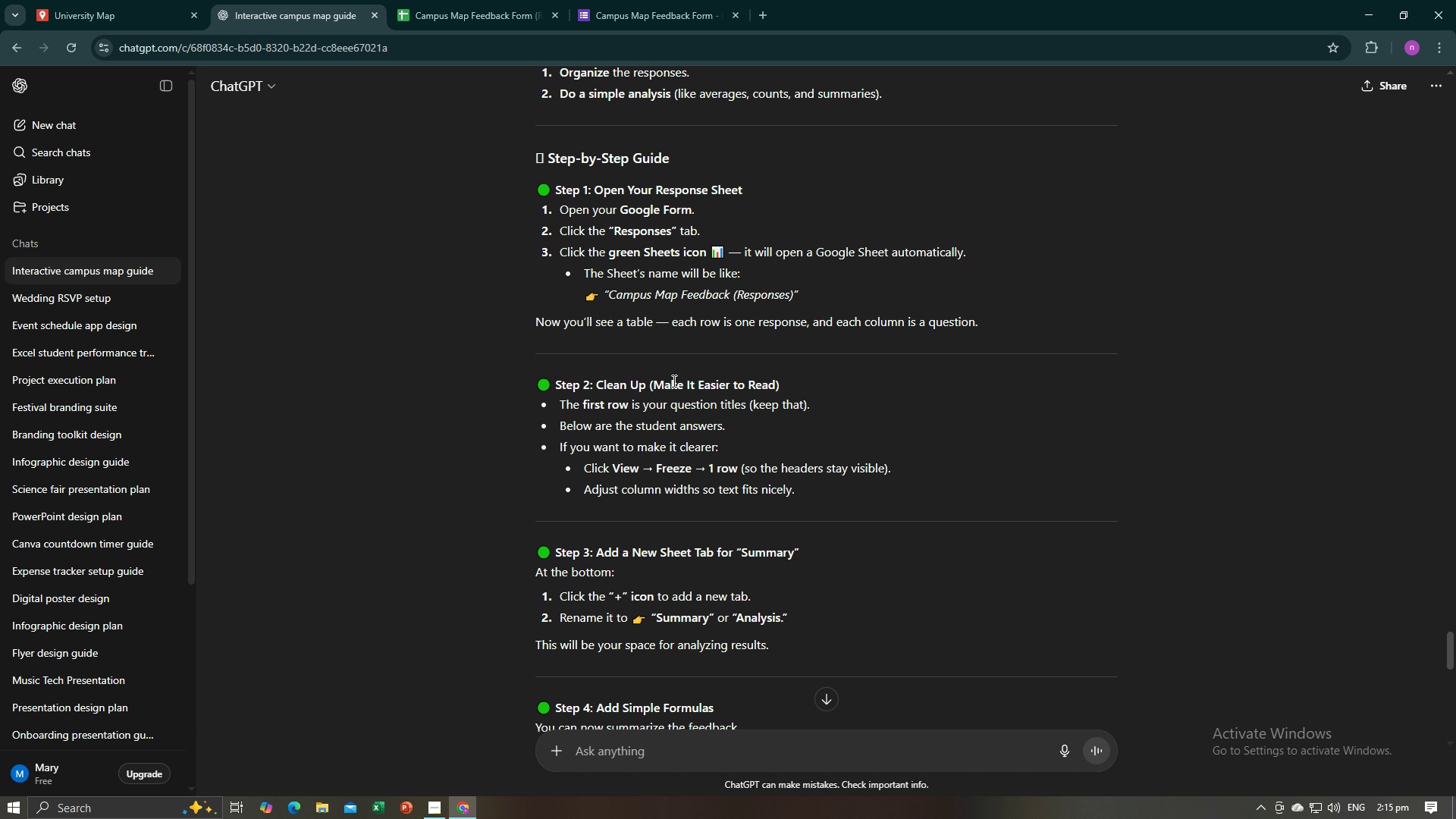 
wait(17.68)
 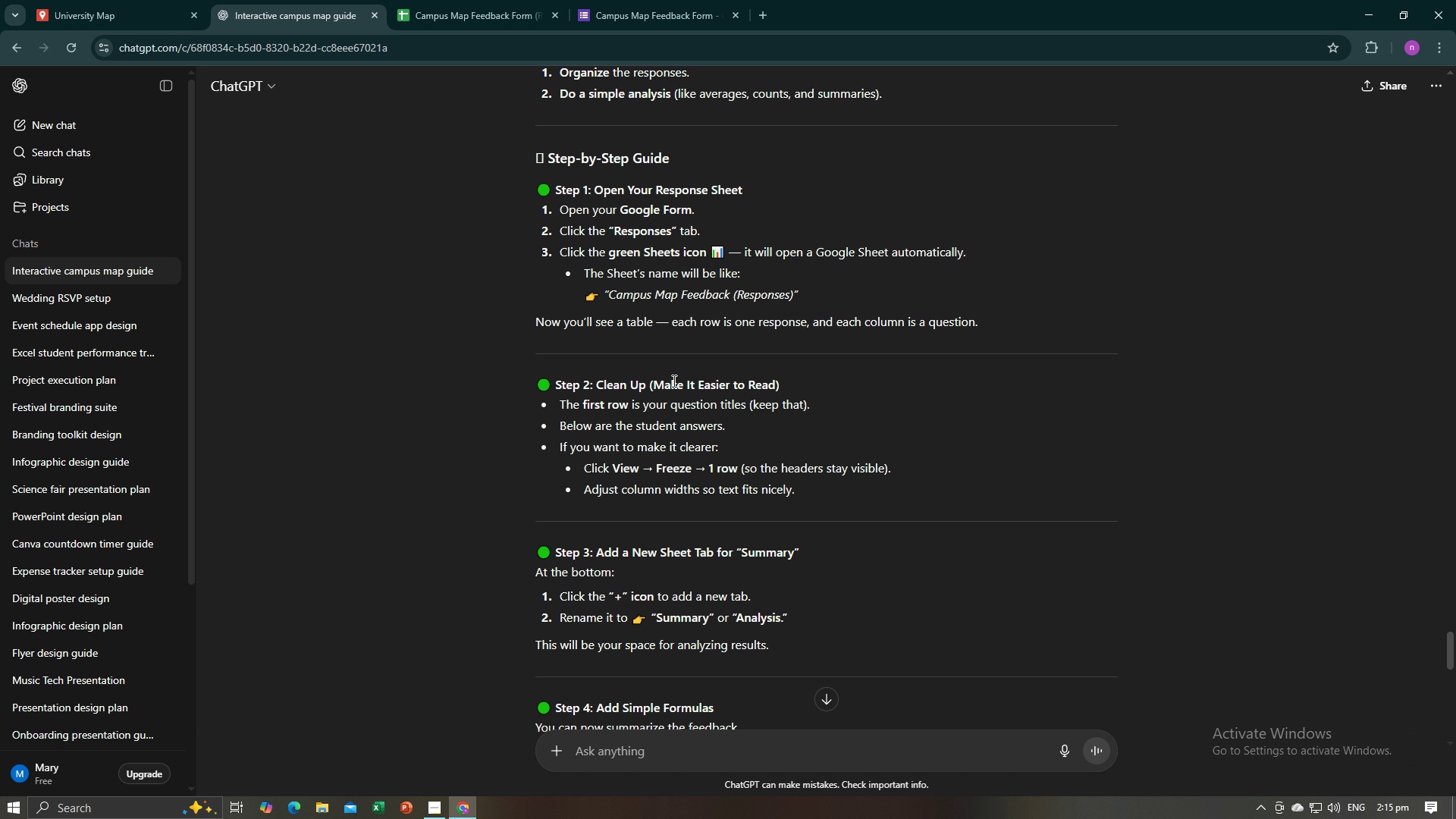 
scroll: coordinate [750, 413], scroll_direction: up, amount: 2.0
 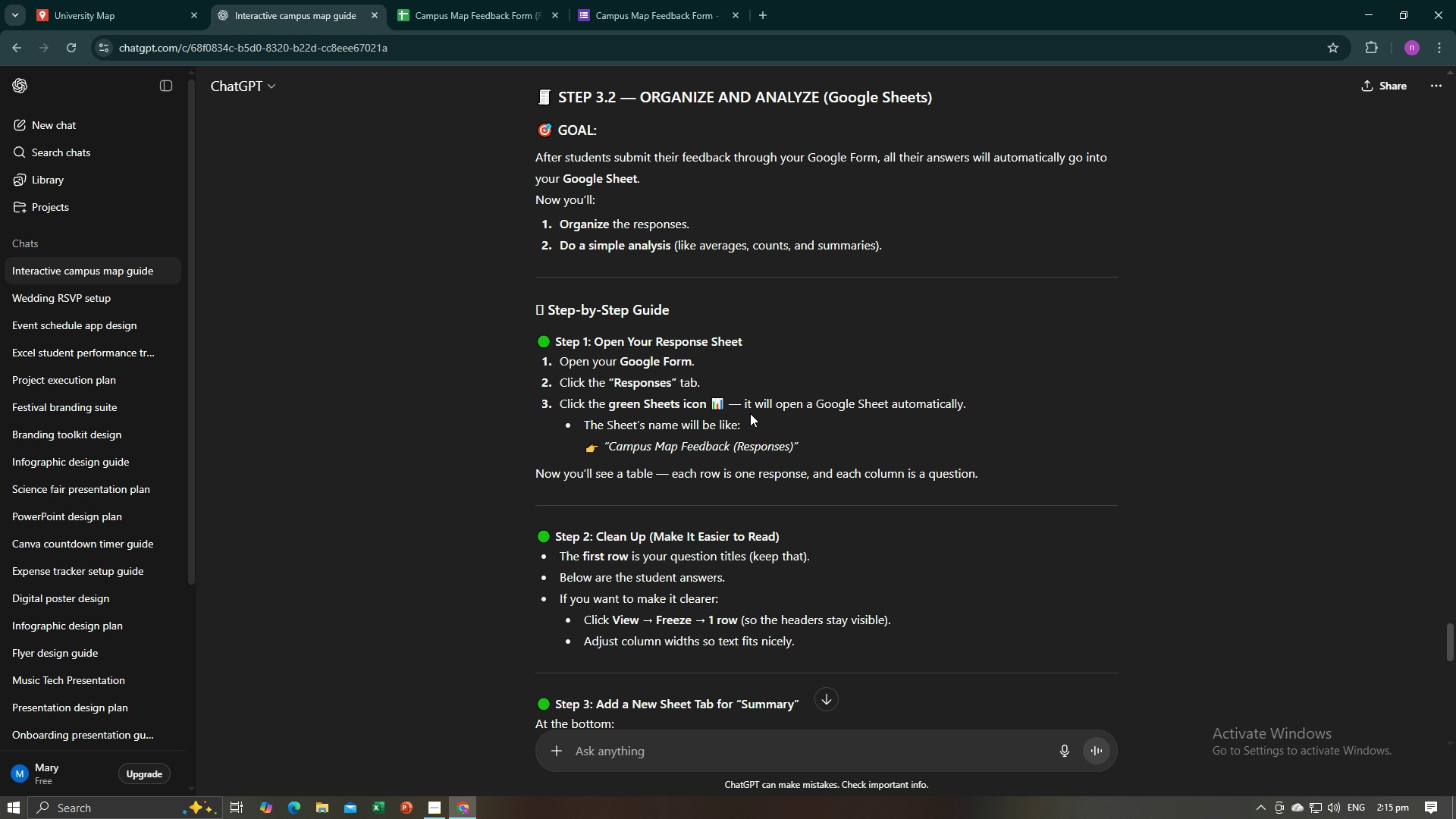 
scroll: coordinate [750, 413], scroll_direction: down, amount: 1.0
 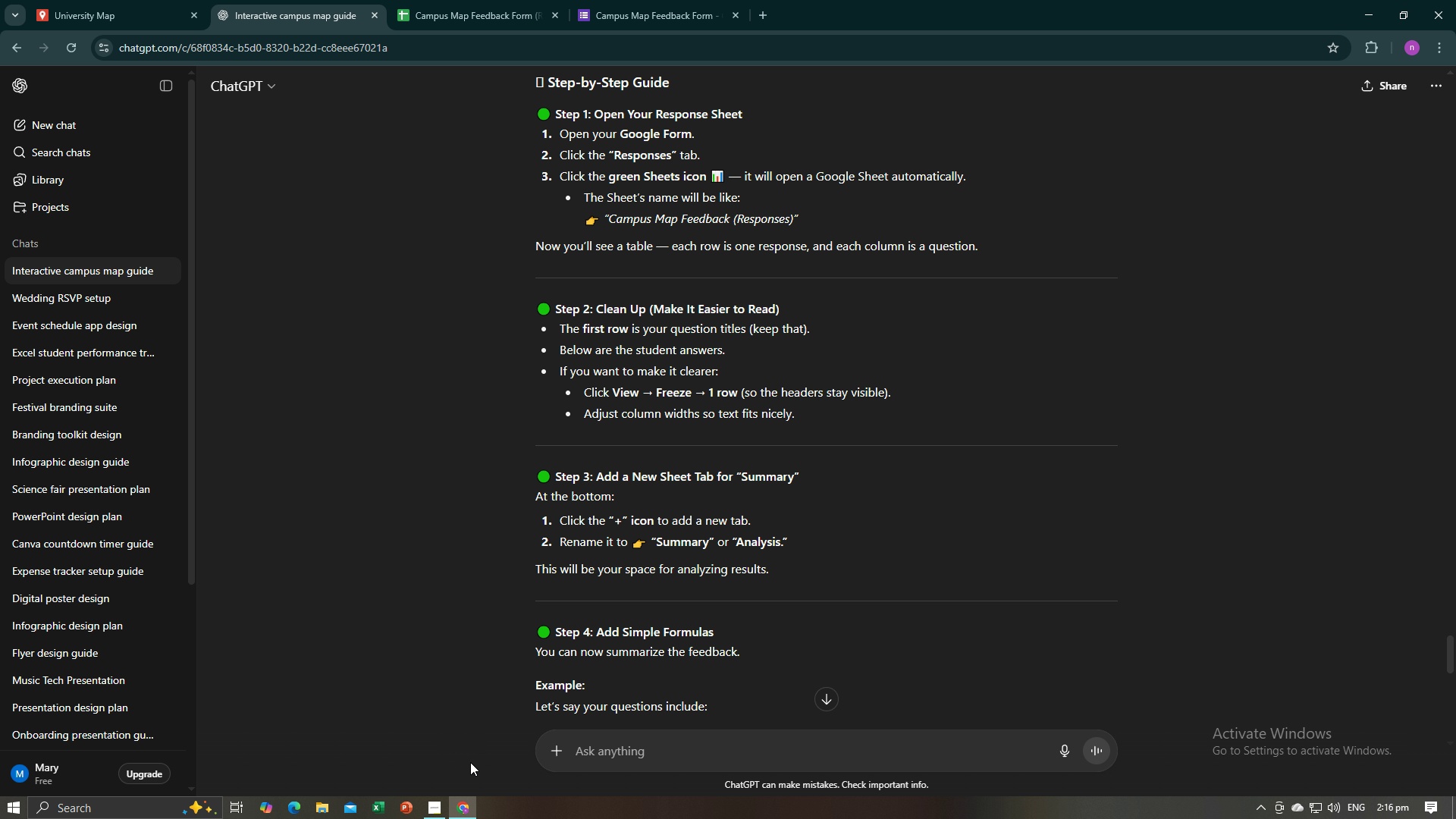 
left_click([419, 0])
 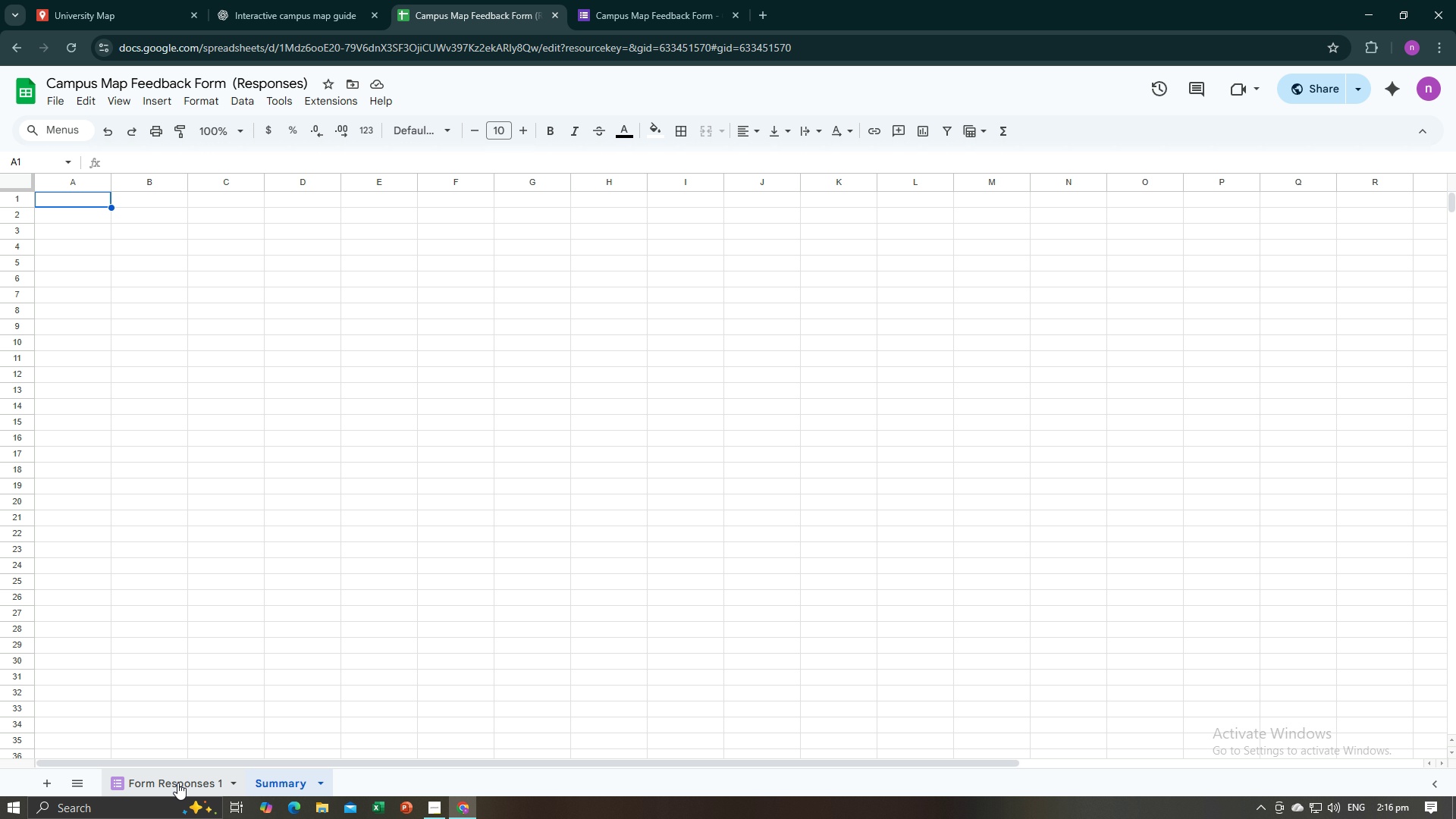 
left_click([177, 783])
 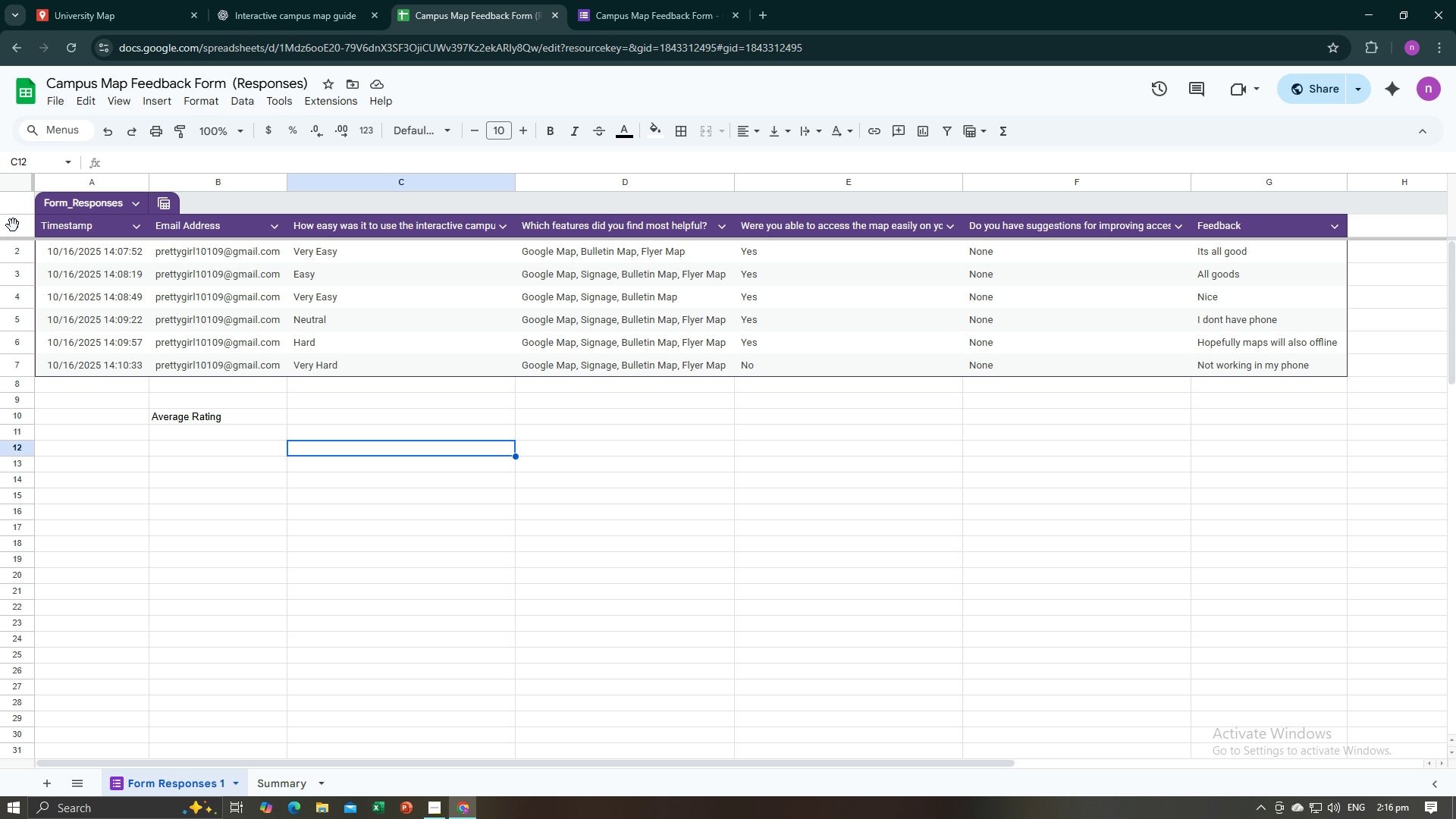 
left_click([13, 225])
 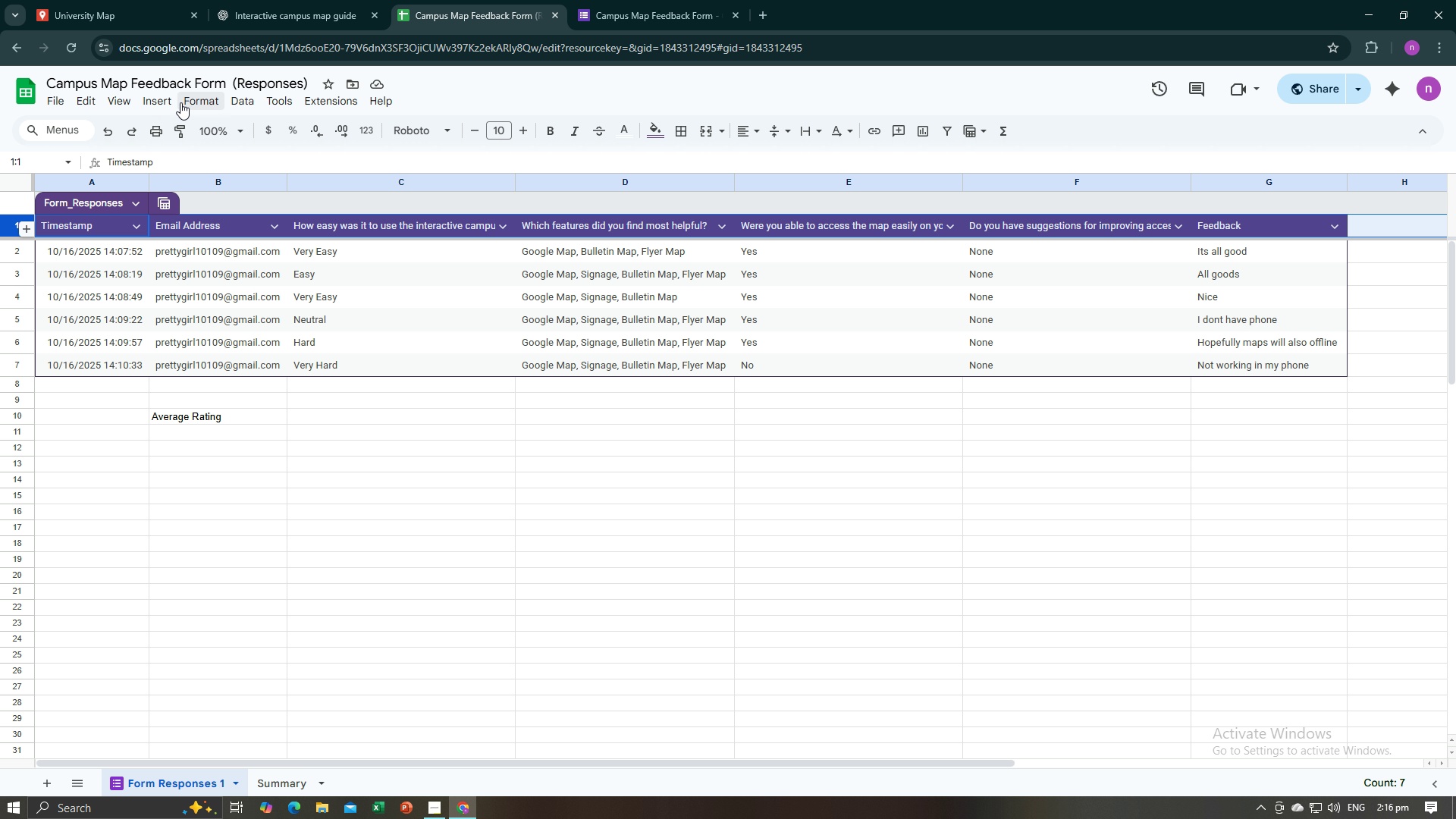 
left_click([130, 96])
 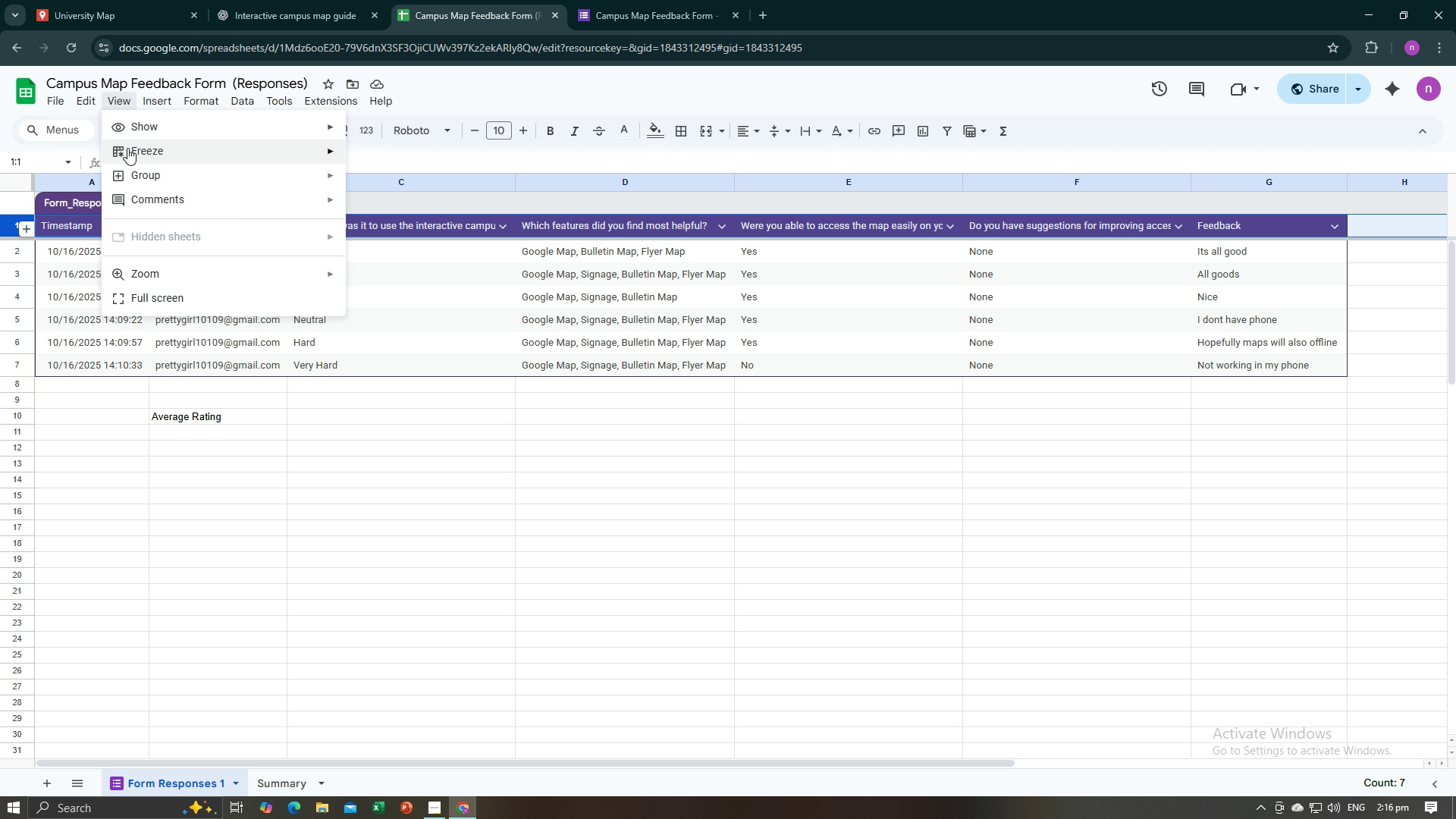 
left_click([128, 148])
 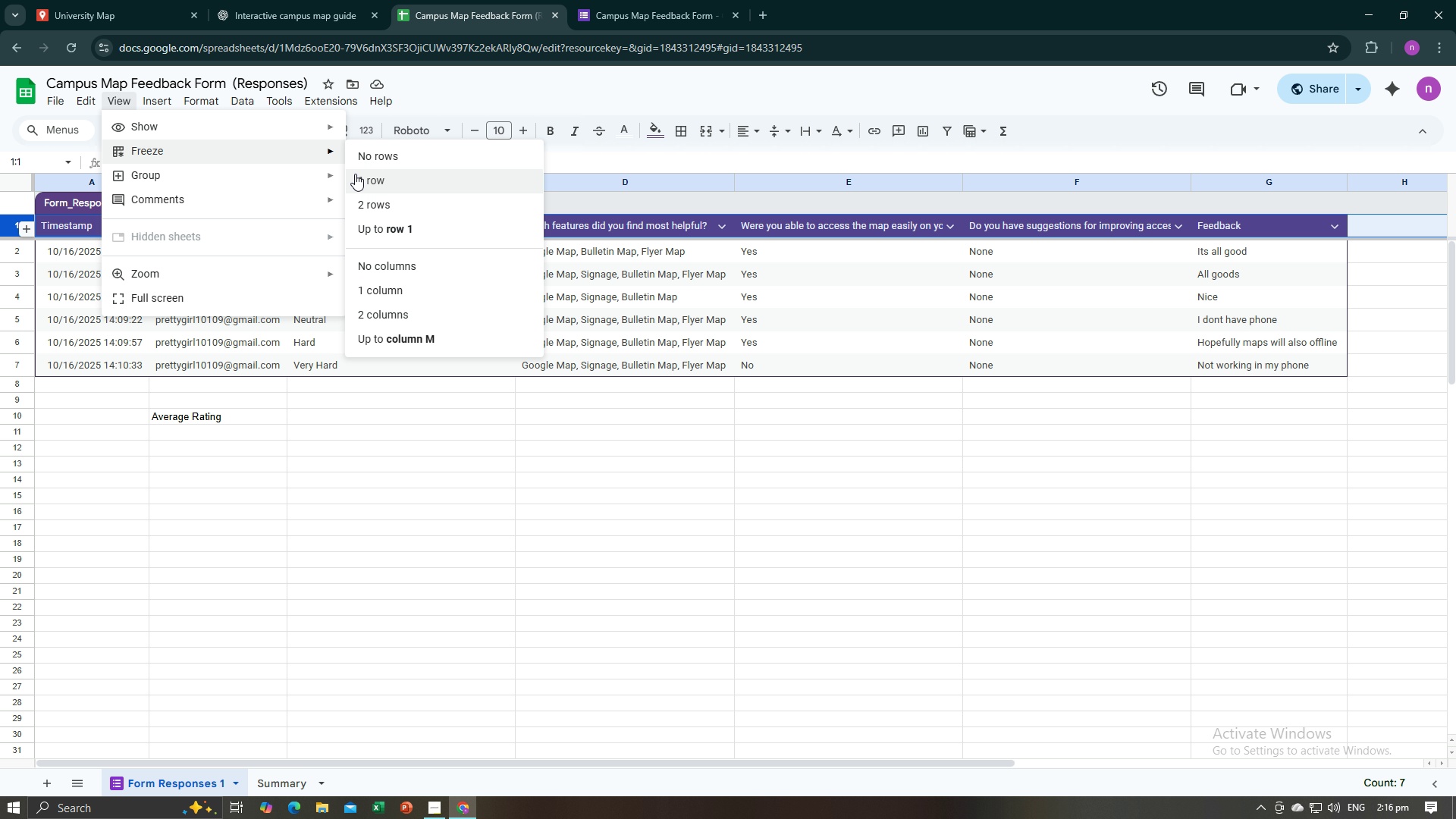 
left_click([355, 174])
 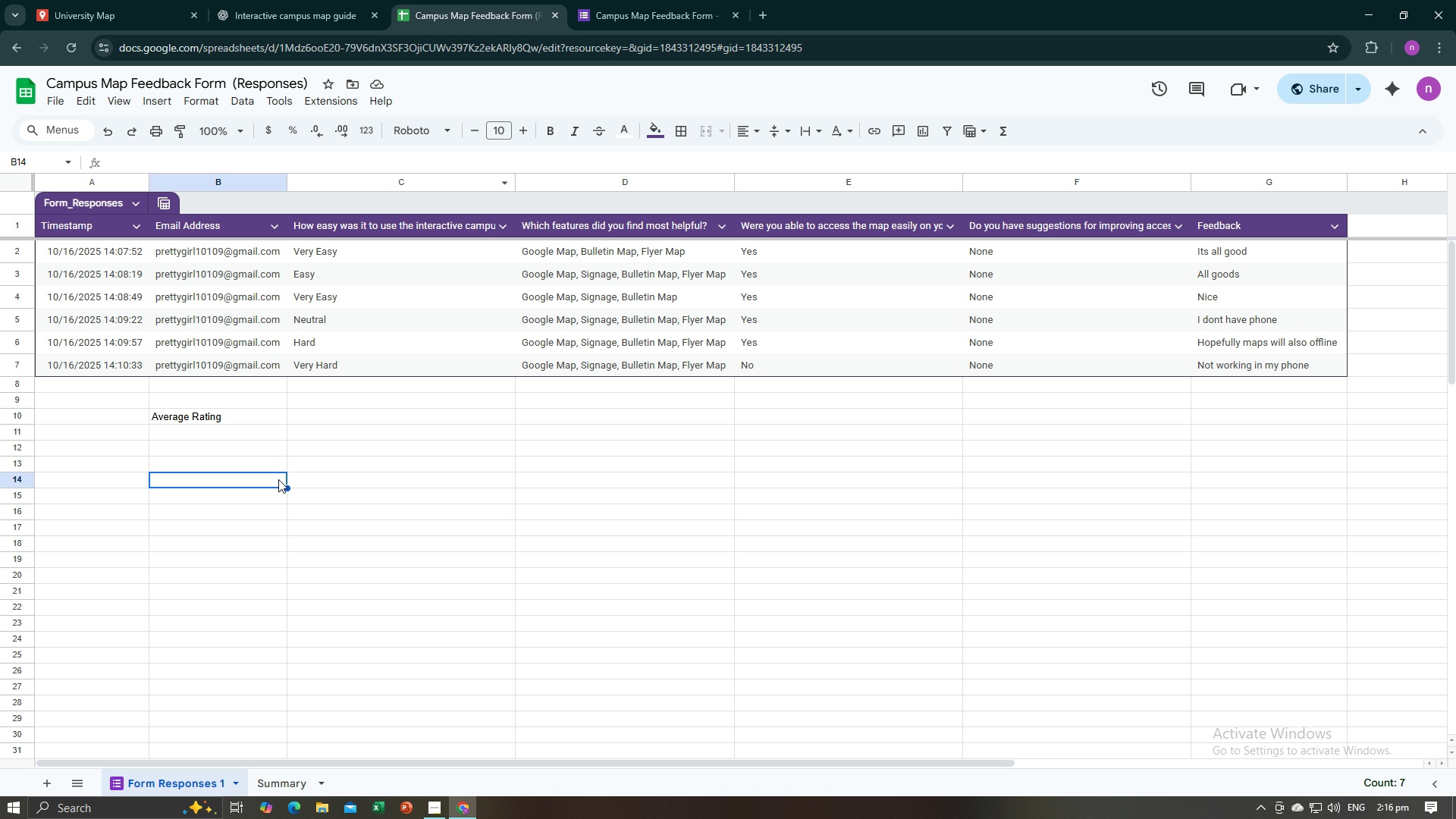 
left_click([278, 478])
 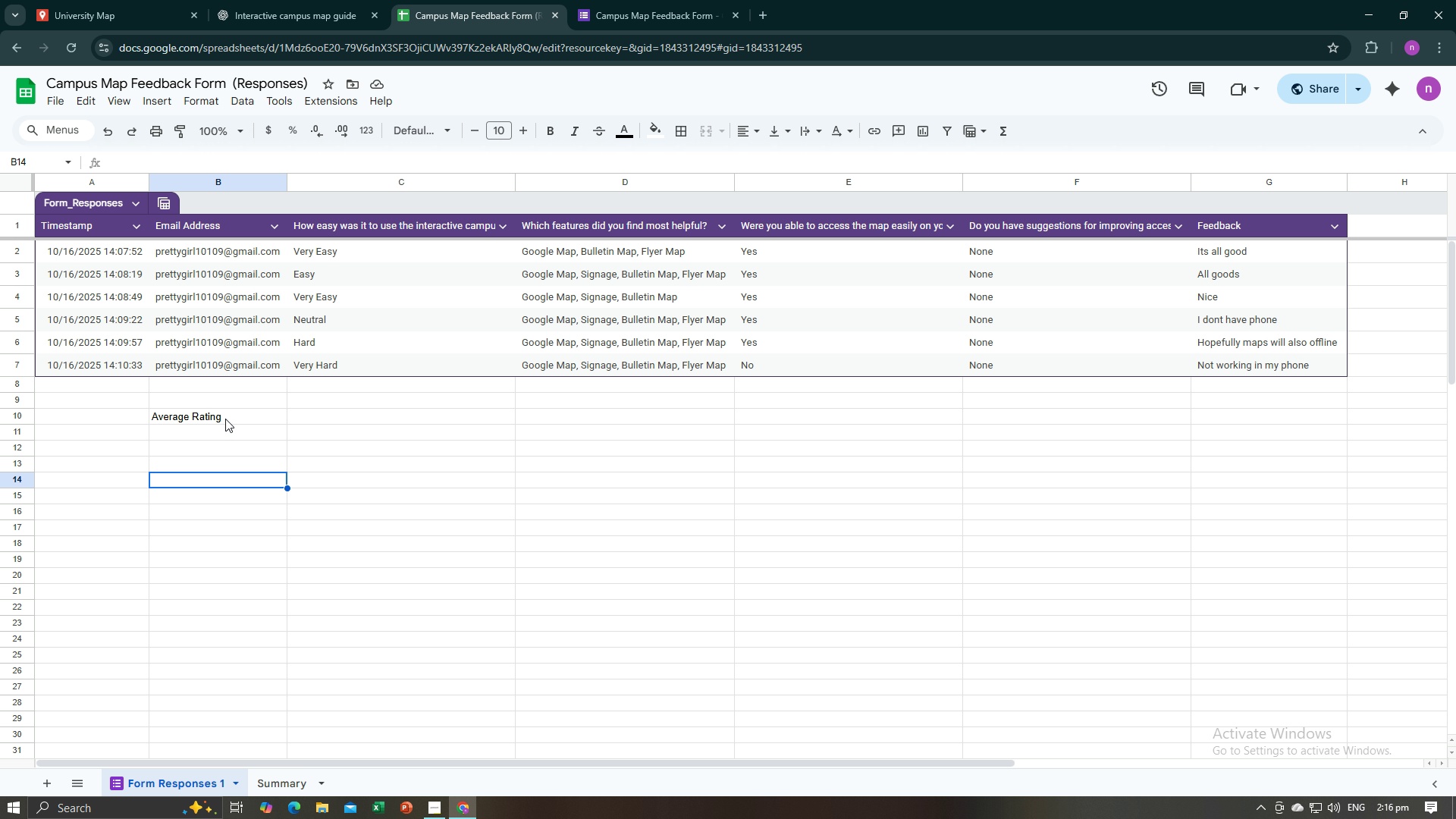 
left_click([225, 418])
 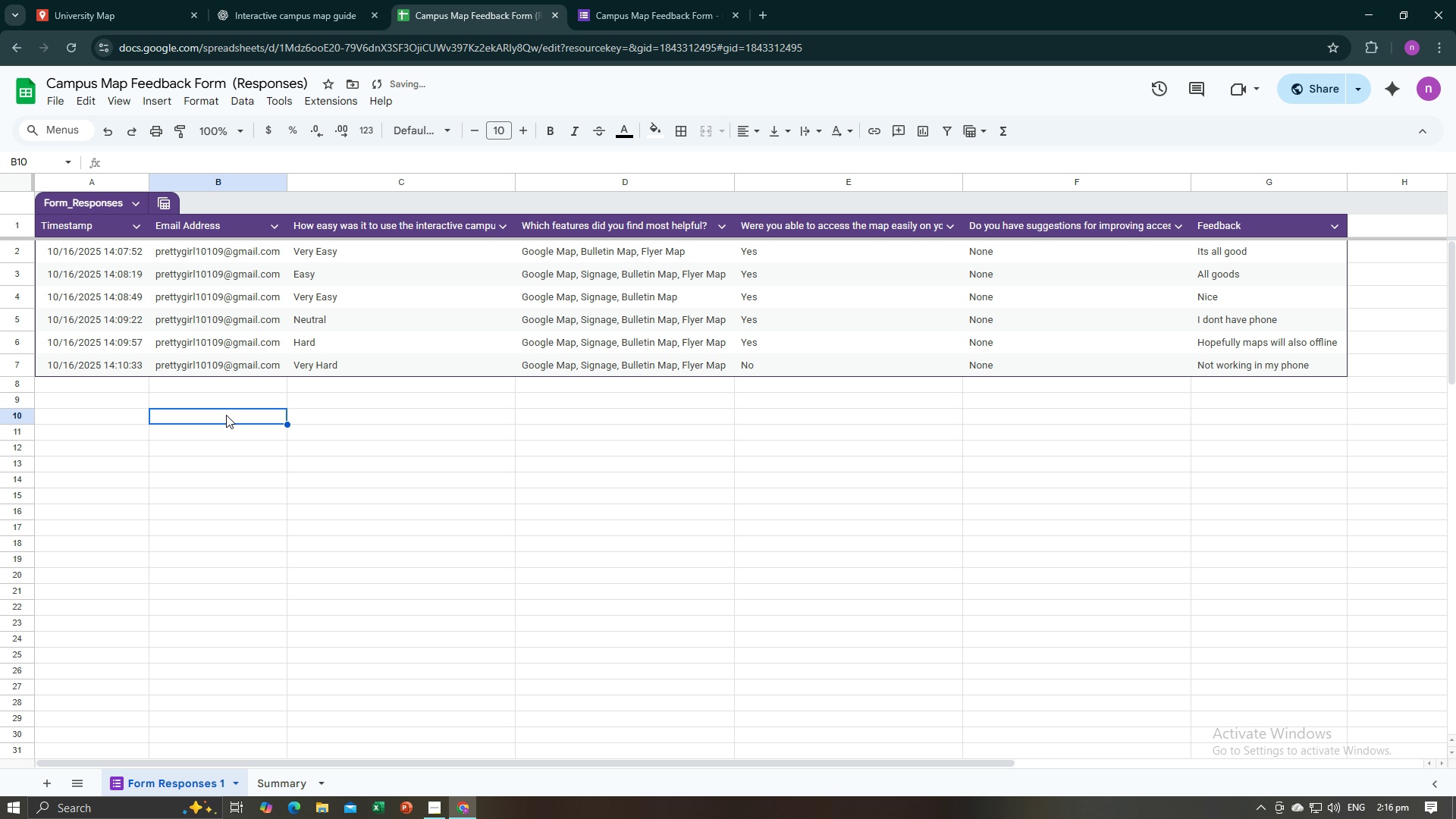 
key(Backspace)
 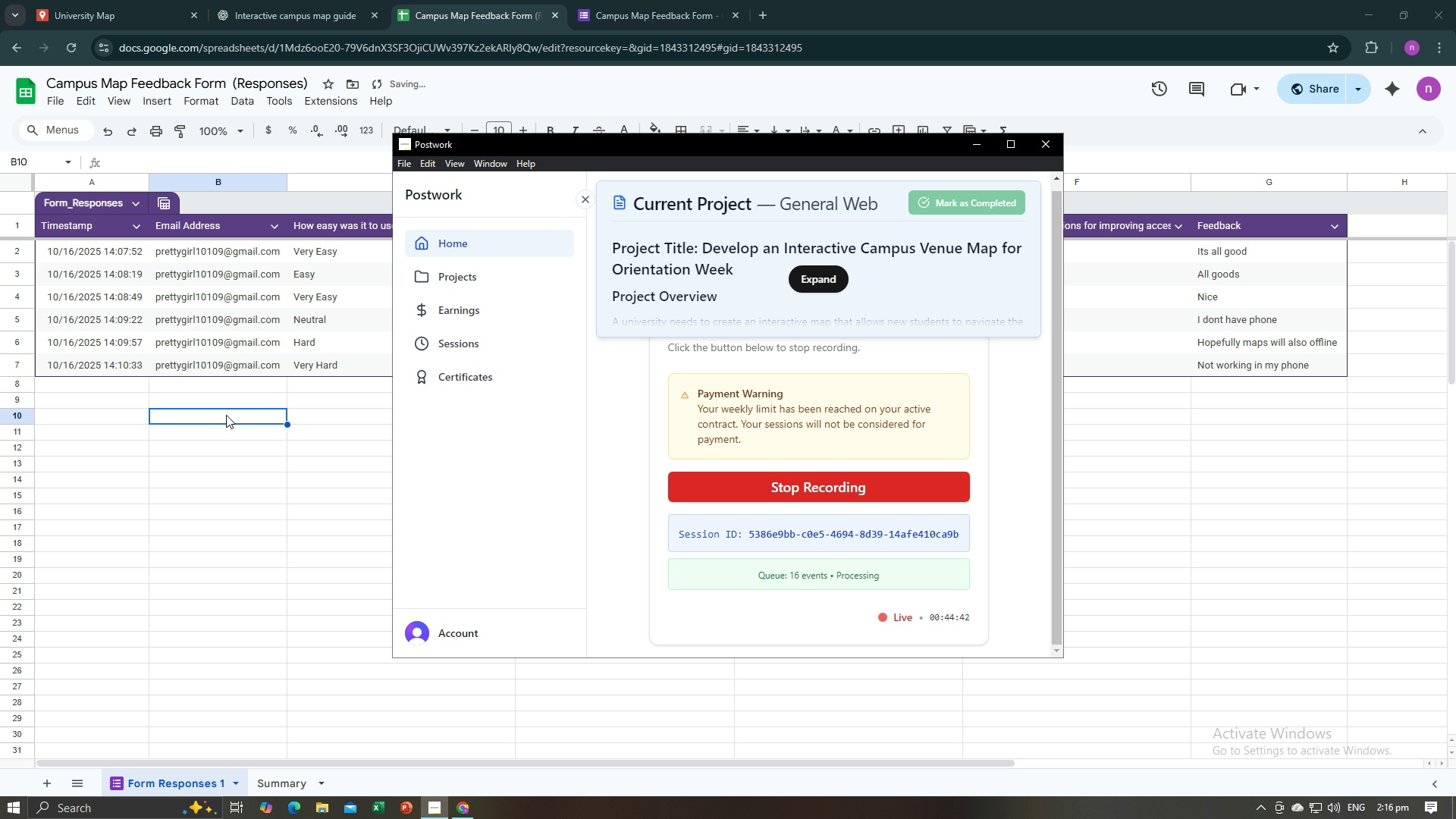 
key(Alt+AltLeft)
 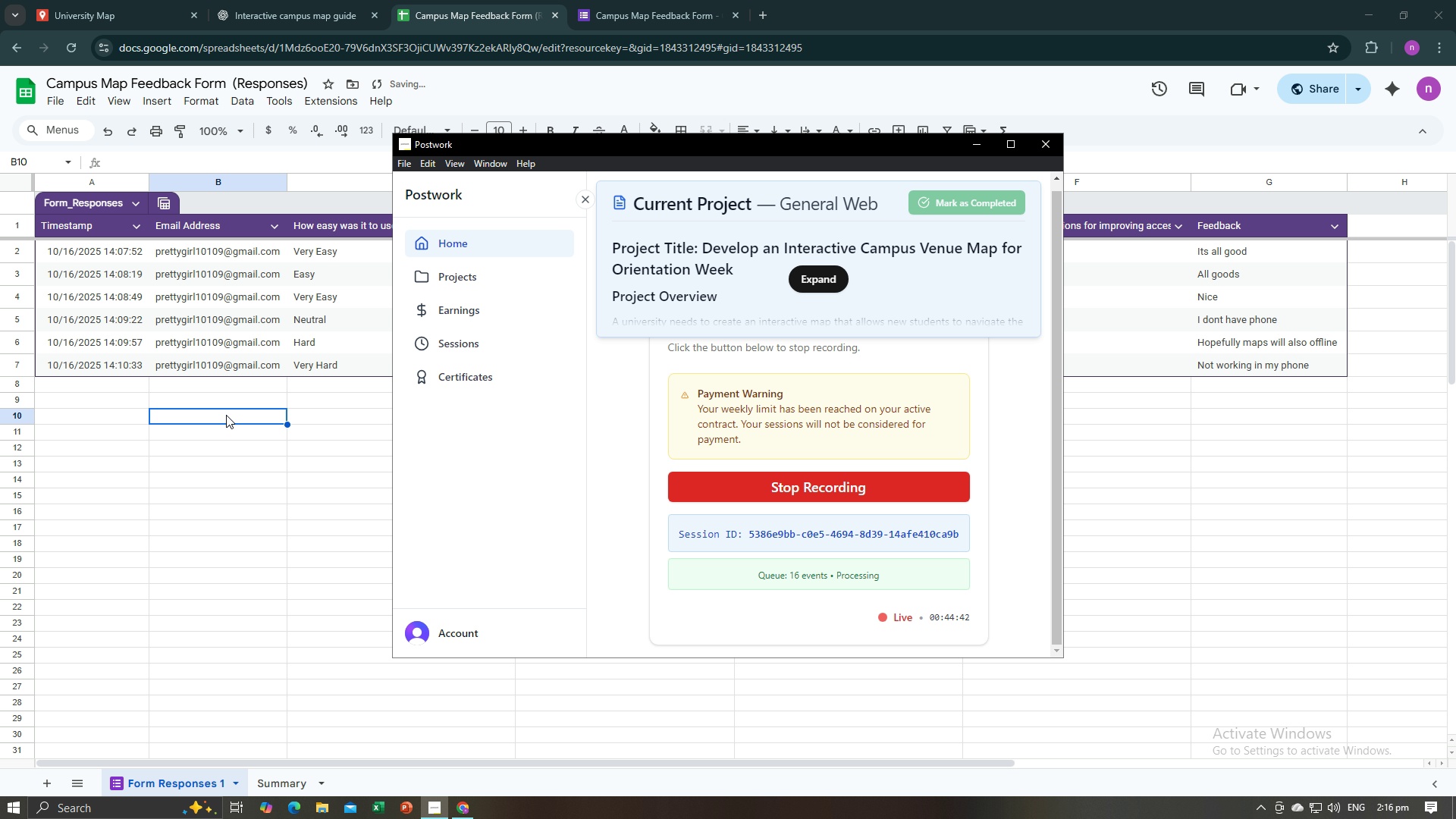 
key(Alt+Tab)
 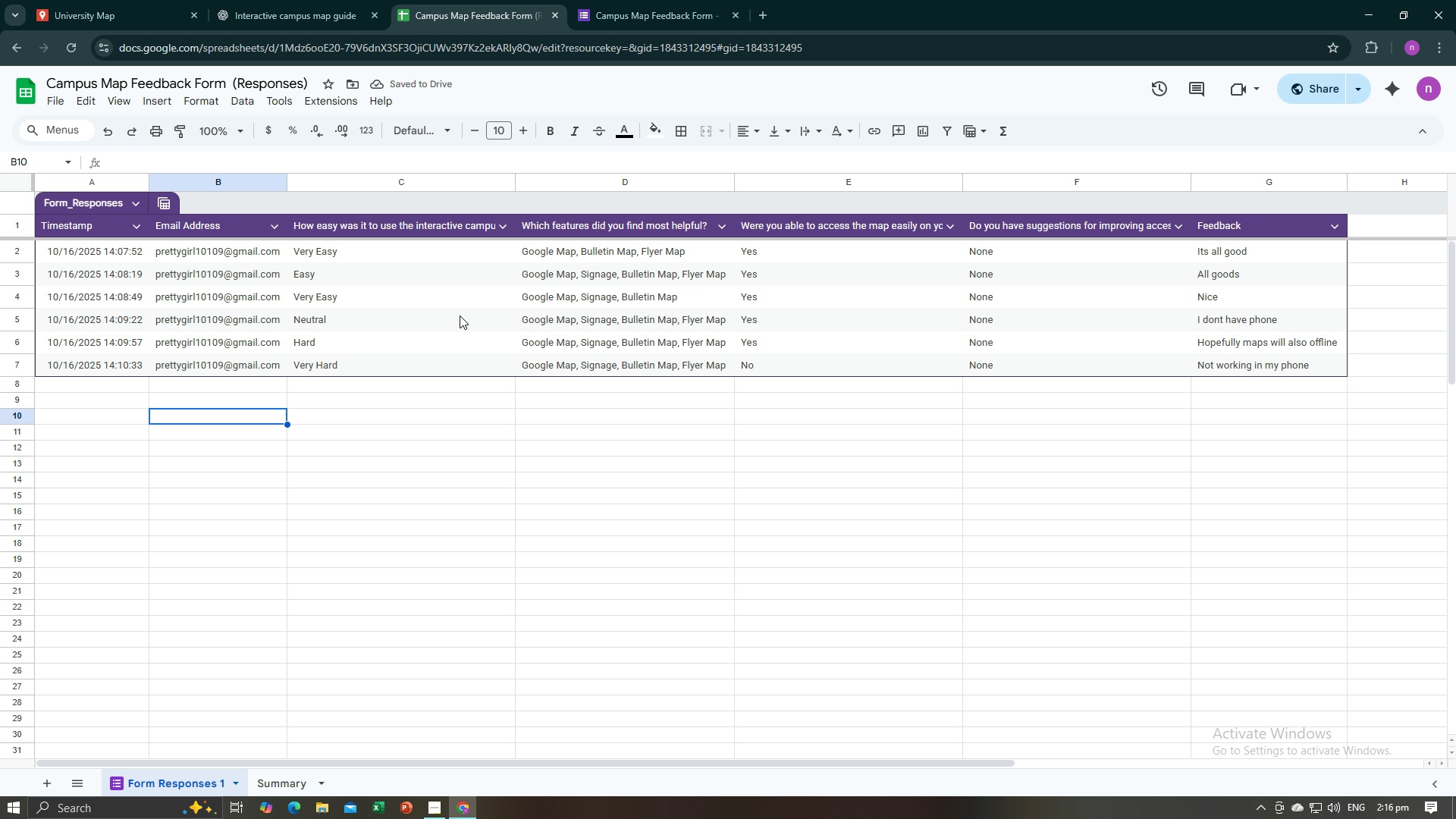 
left_click([305, 0])
 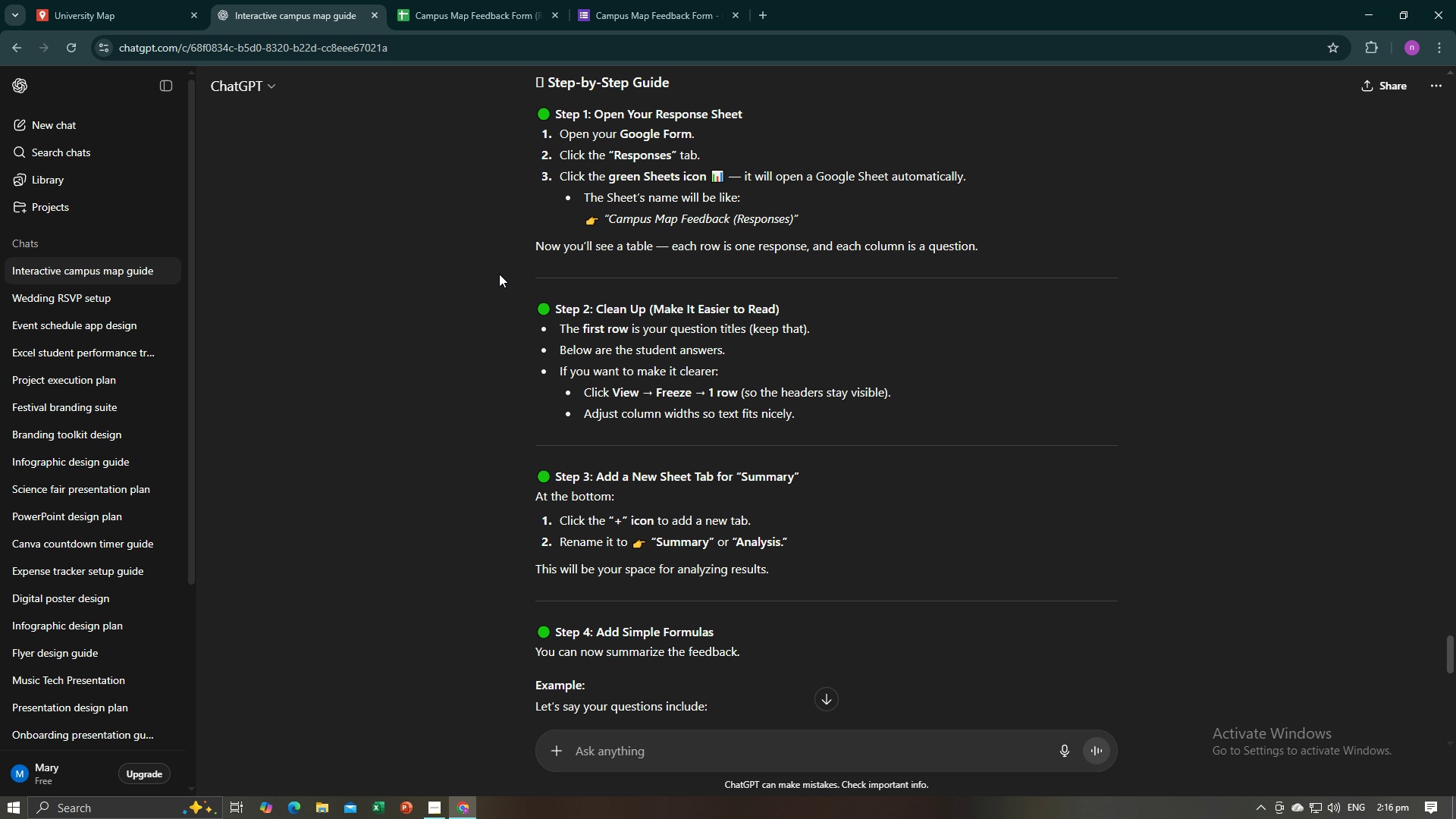 
wait(9.96)
 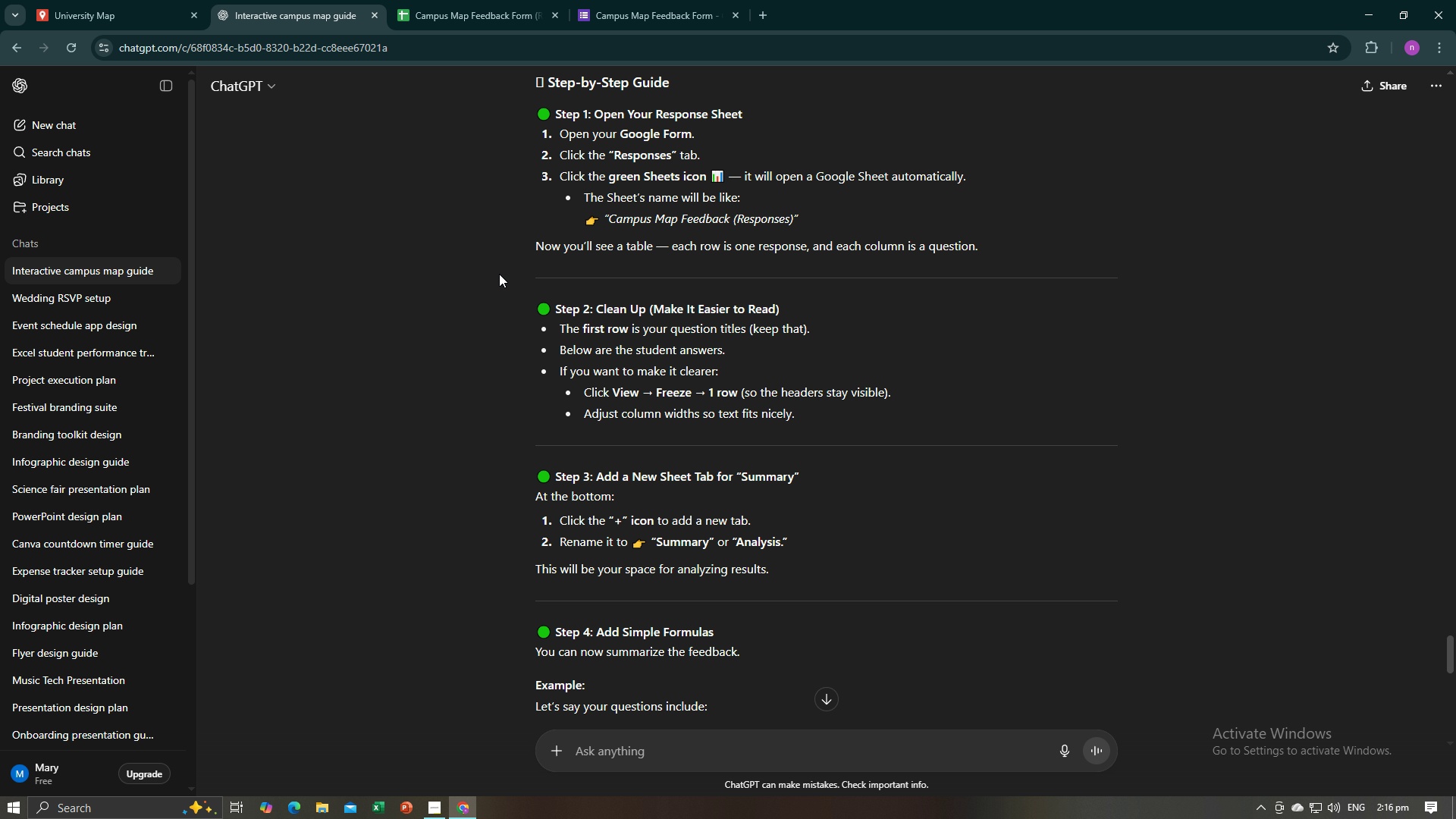 
scroll: coordinate [737, 483], scroll_direction: down, amount: 4.0
 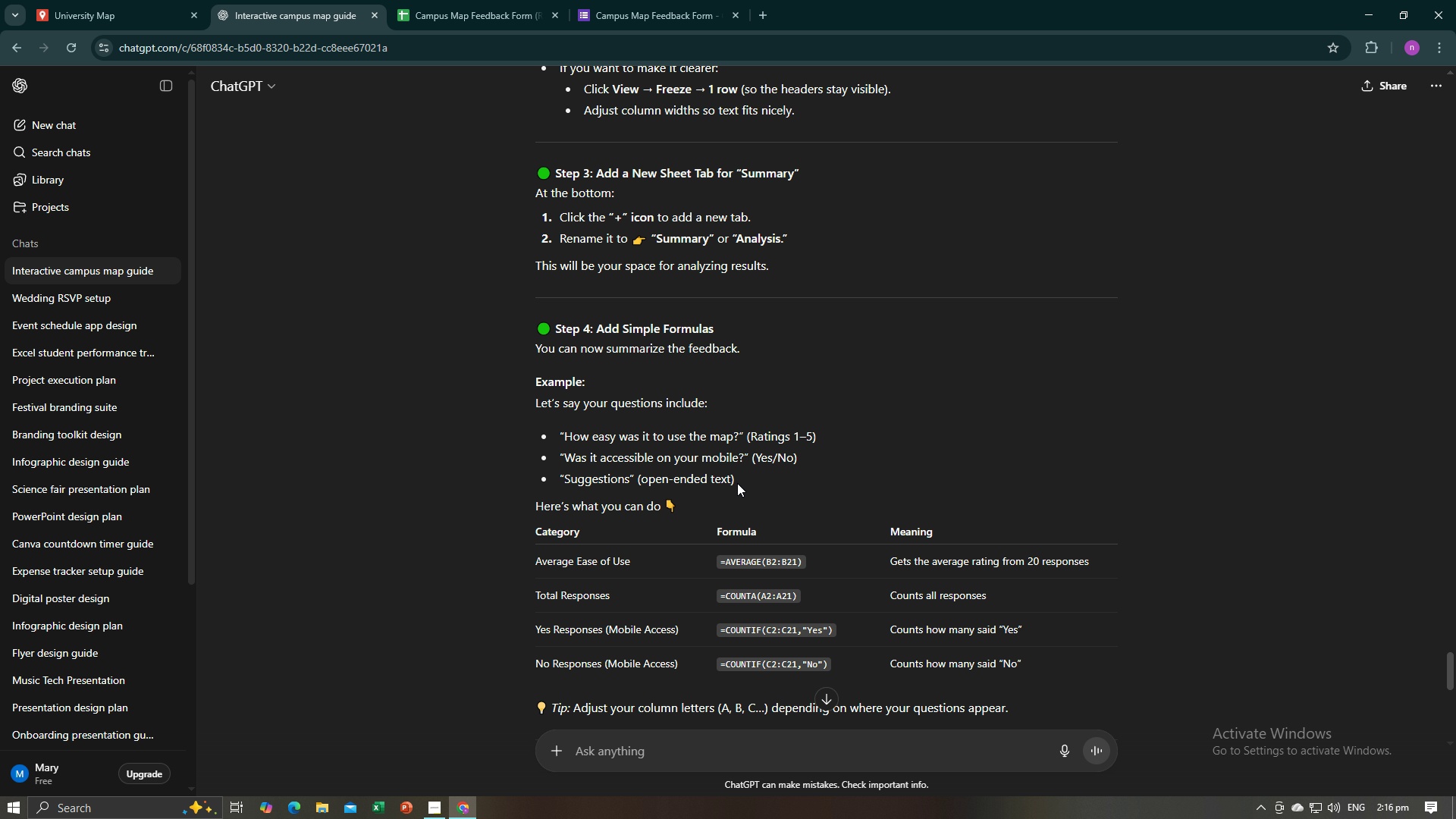 
wait(8.74)
 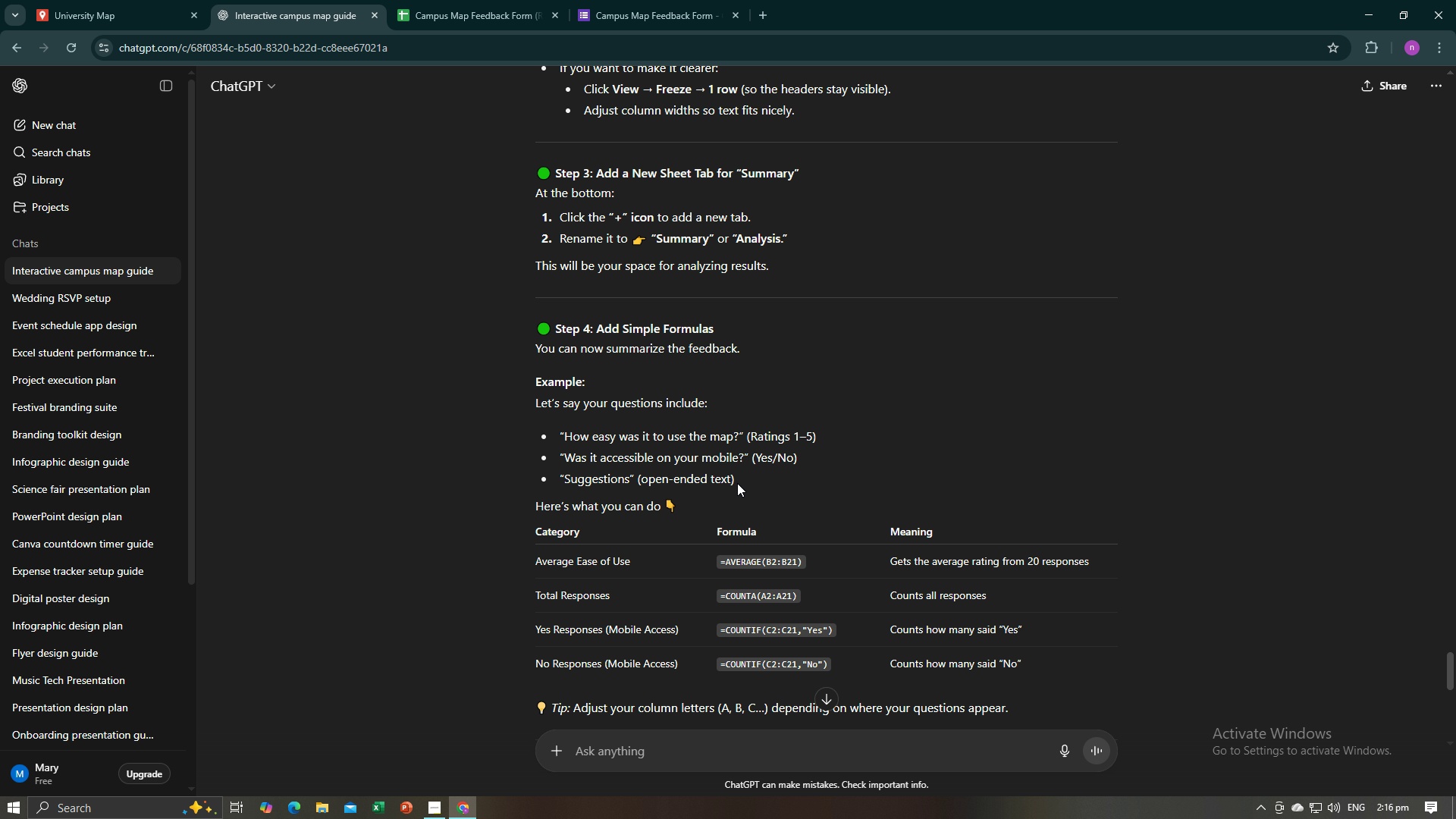 
scroll: coordinate [719, 460], scroll_direction: down, amount: 1.0
 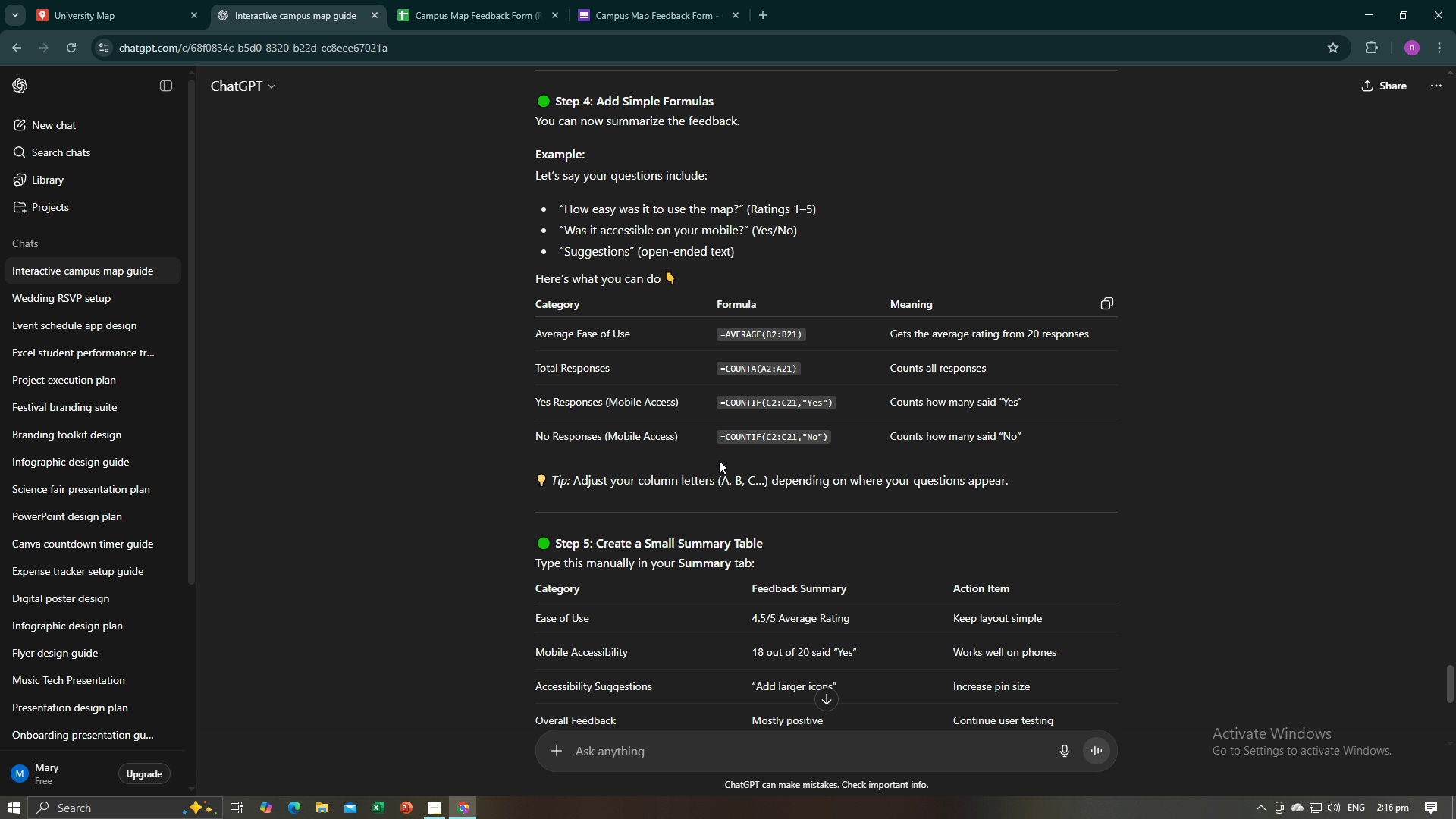 
wait(5.95)
 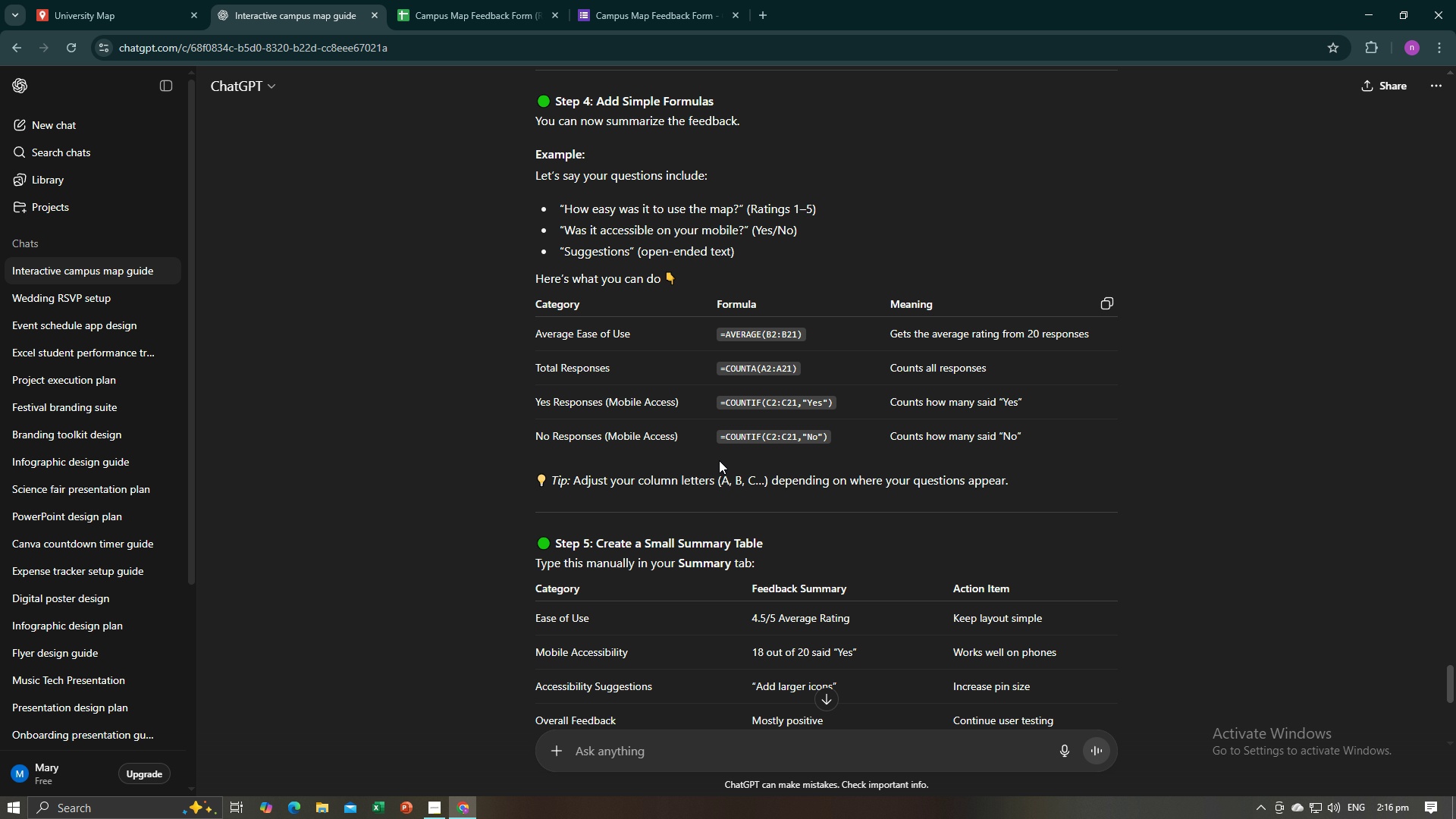 
scroll: coordinate [714, 620], scroll_direction: down, amount: 2.0
 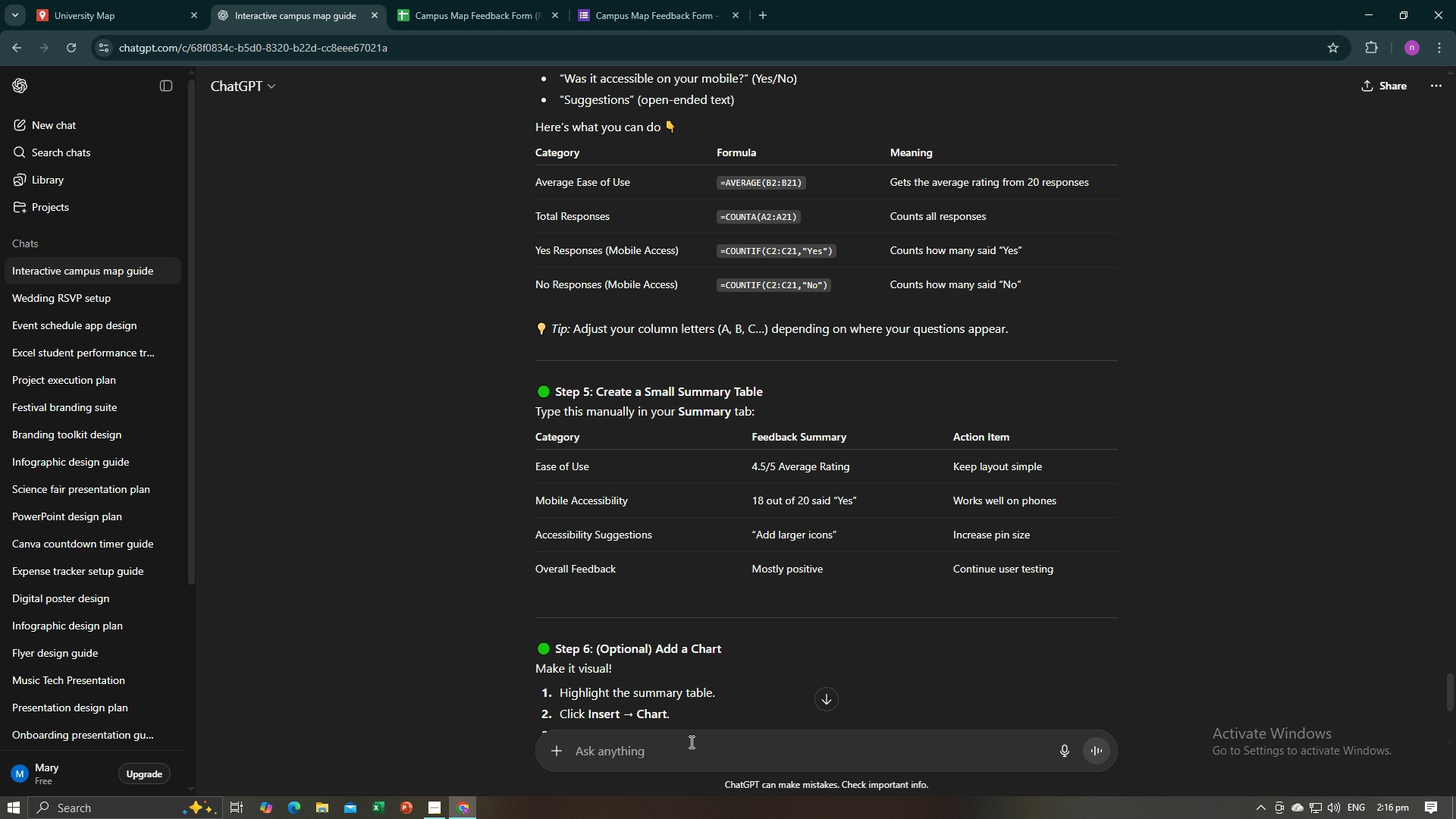 
type(in the step 4 do I have to input other day)
key(Backspace)
type(ta?)
 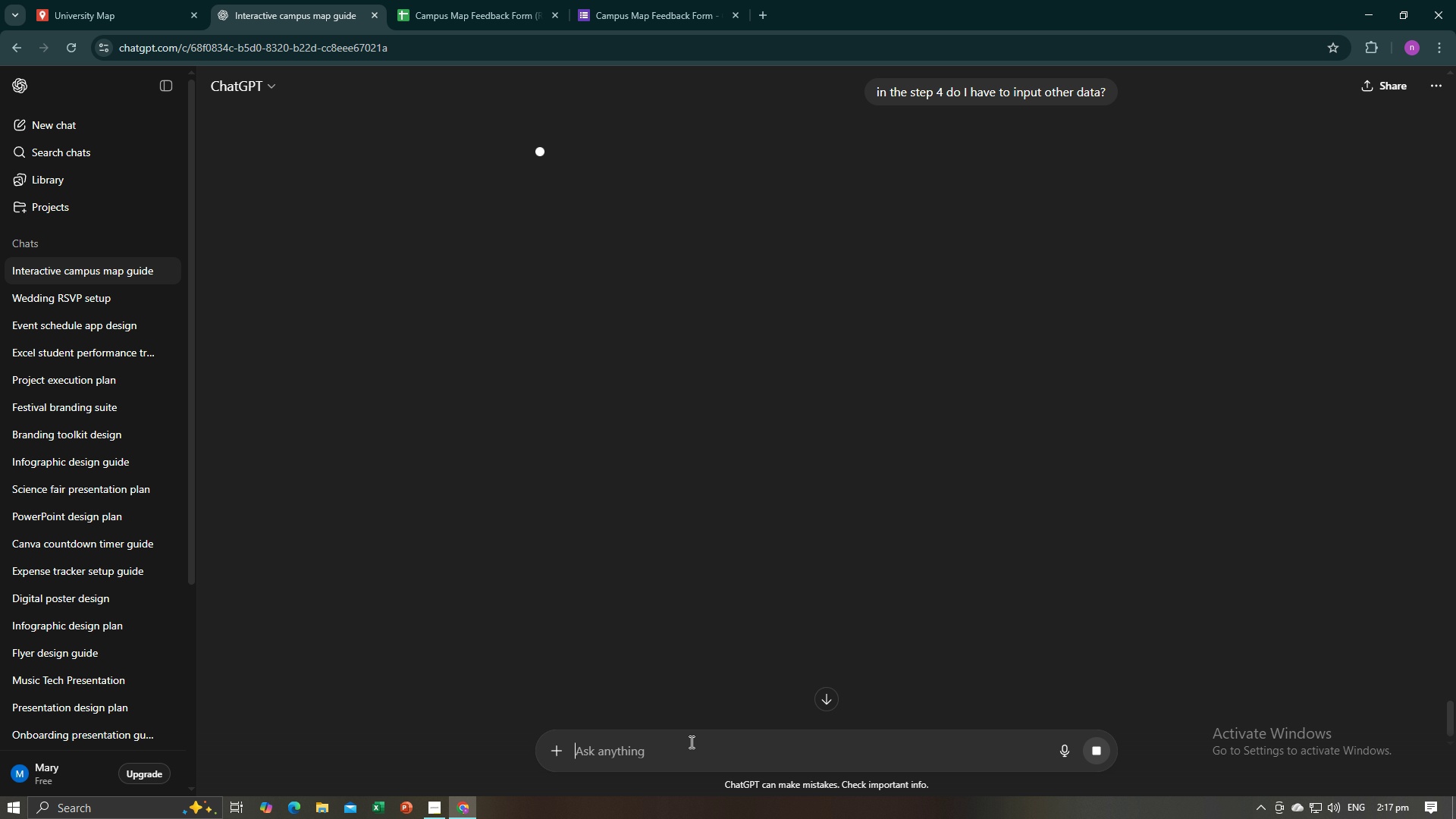 
key(Enter)
 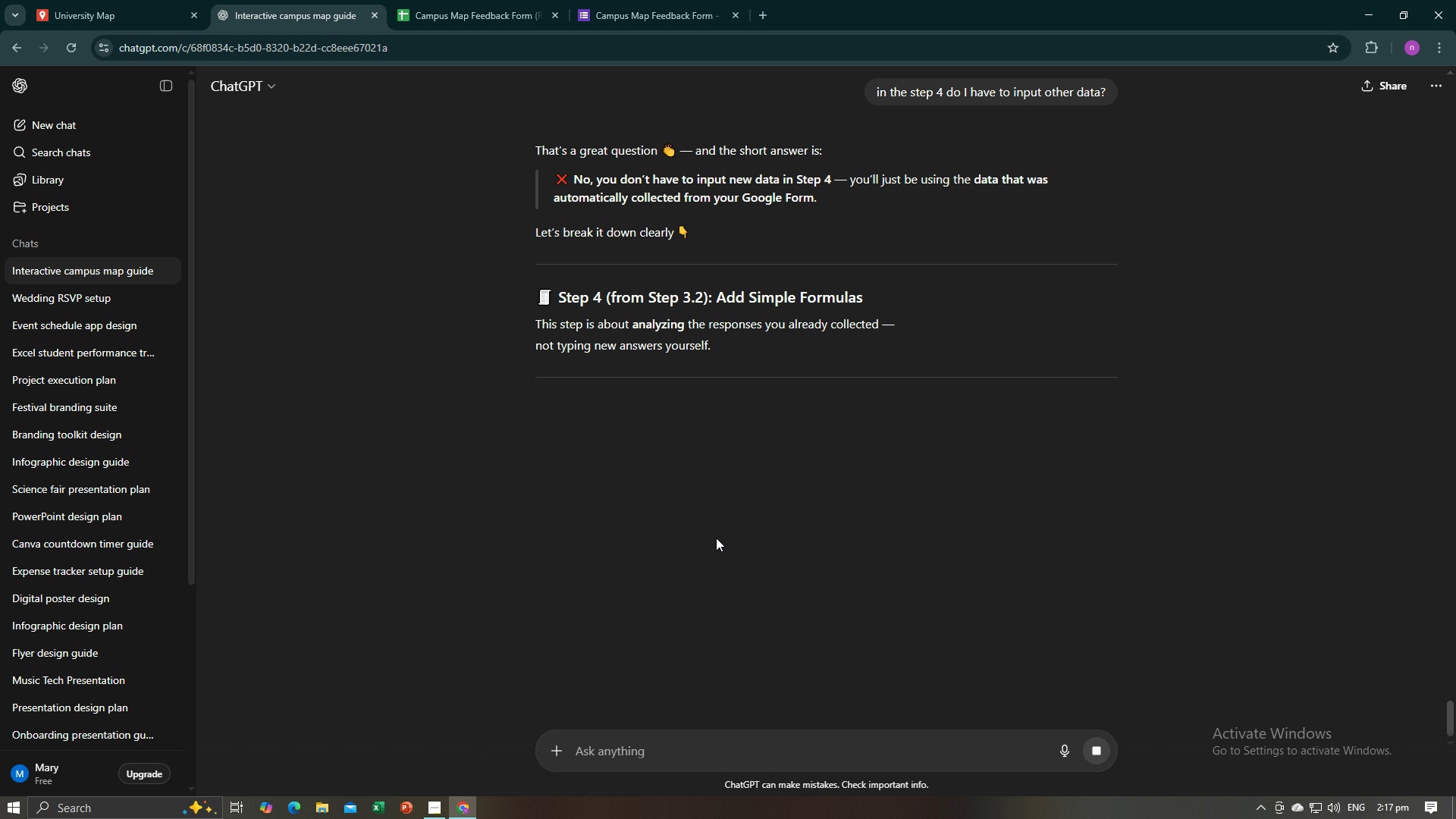 
wait(9.35)
 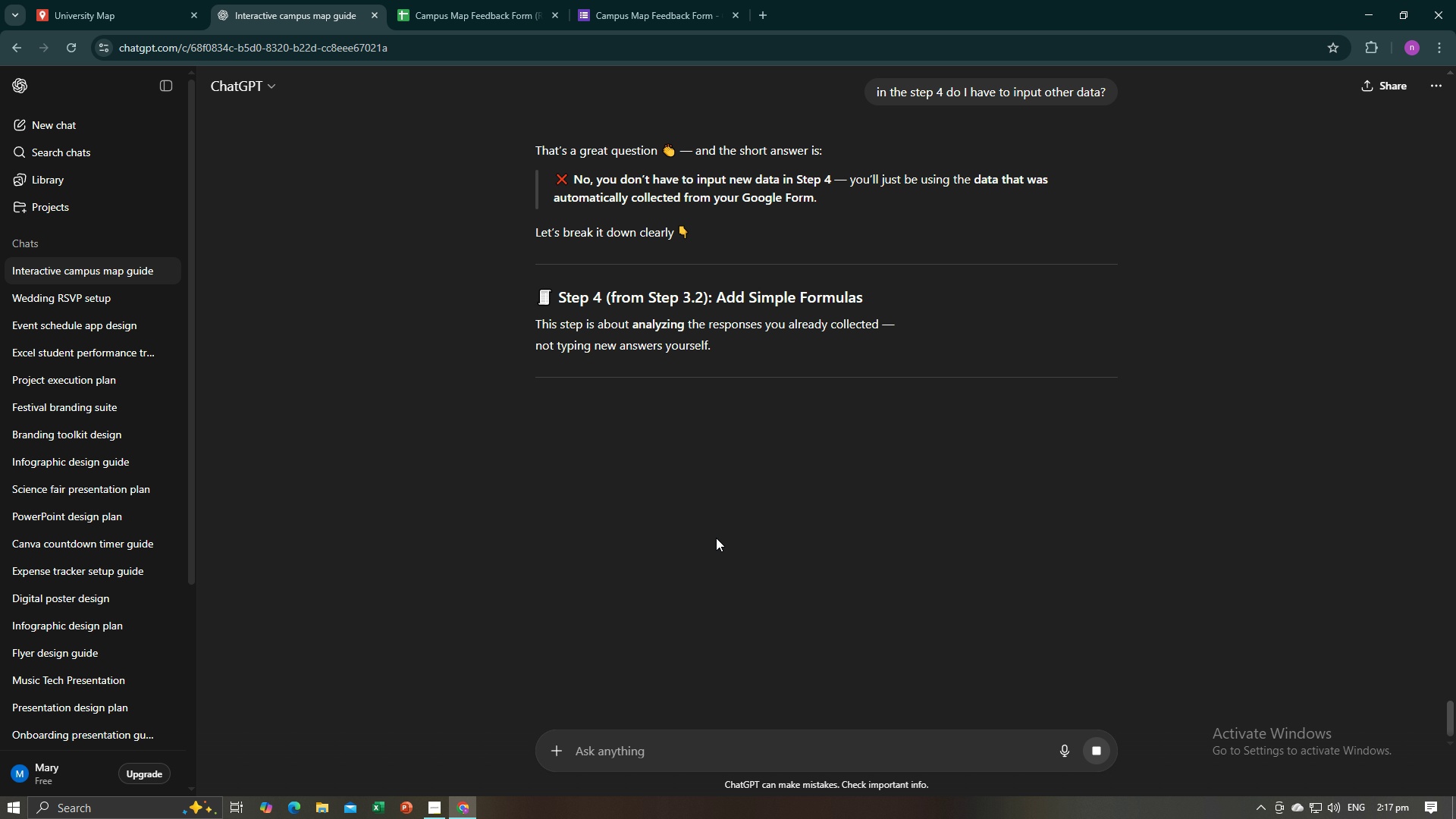 
scroll: coordinate [791, 469], scroll_direction: down, amount: 1.0
 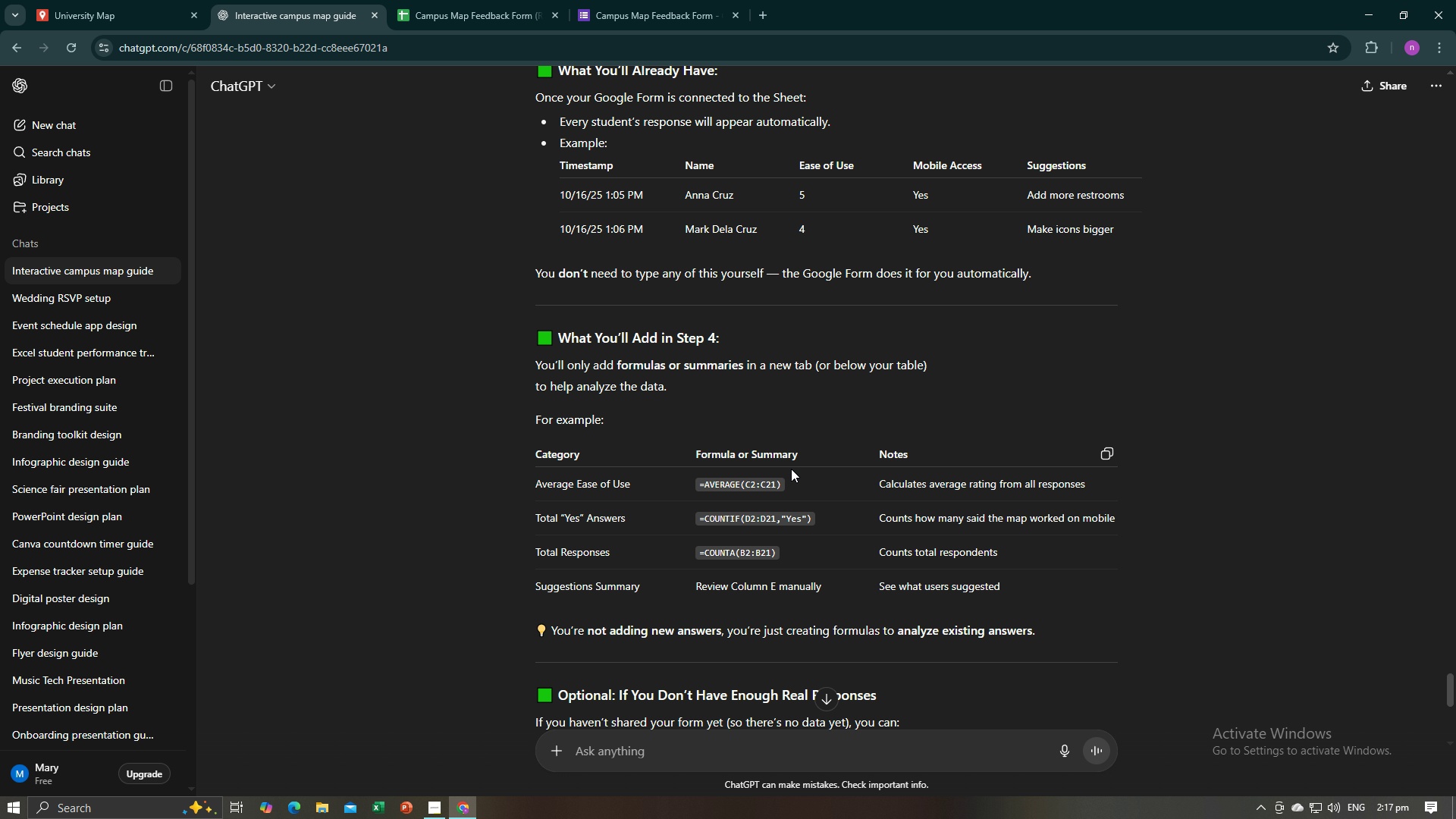 
wait(11.49)
 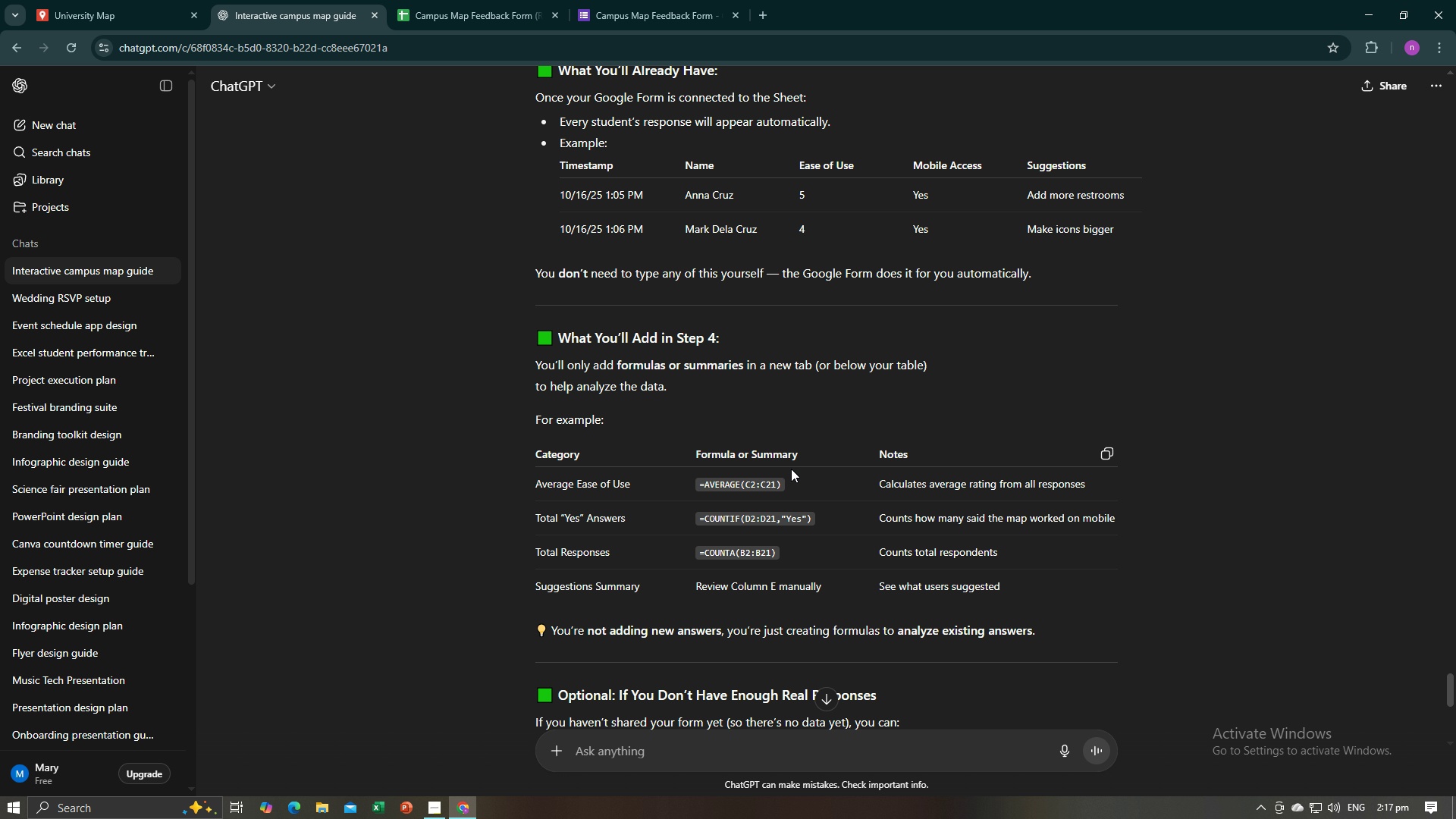 
left_click([419, 0])
 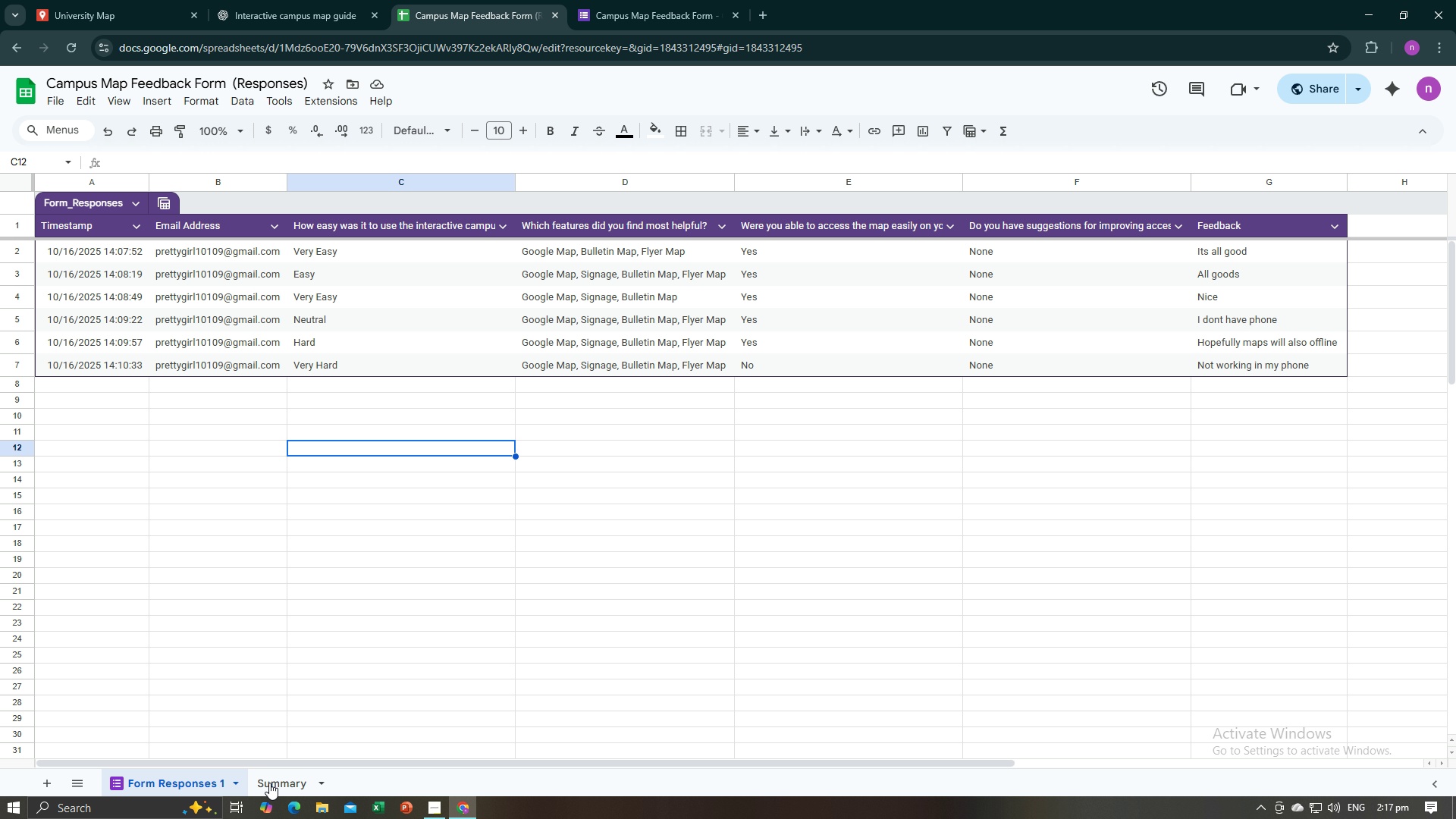 
left_click([269, 785])
 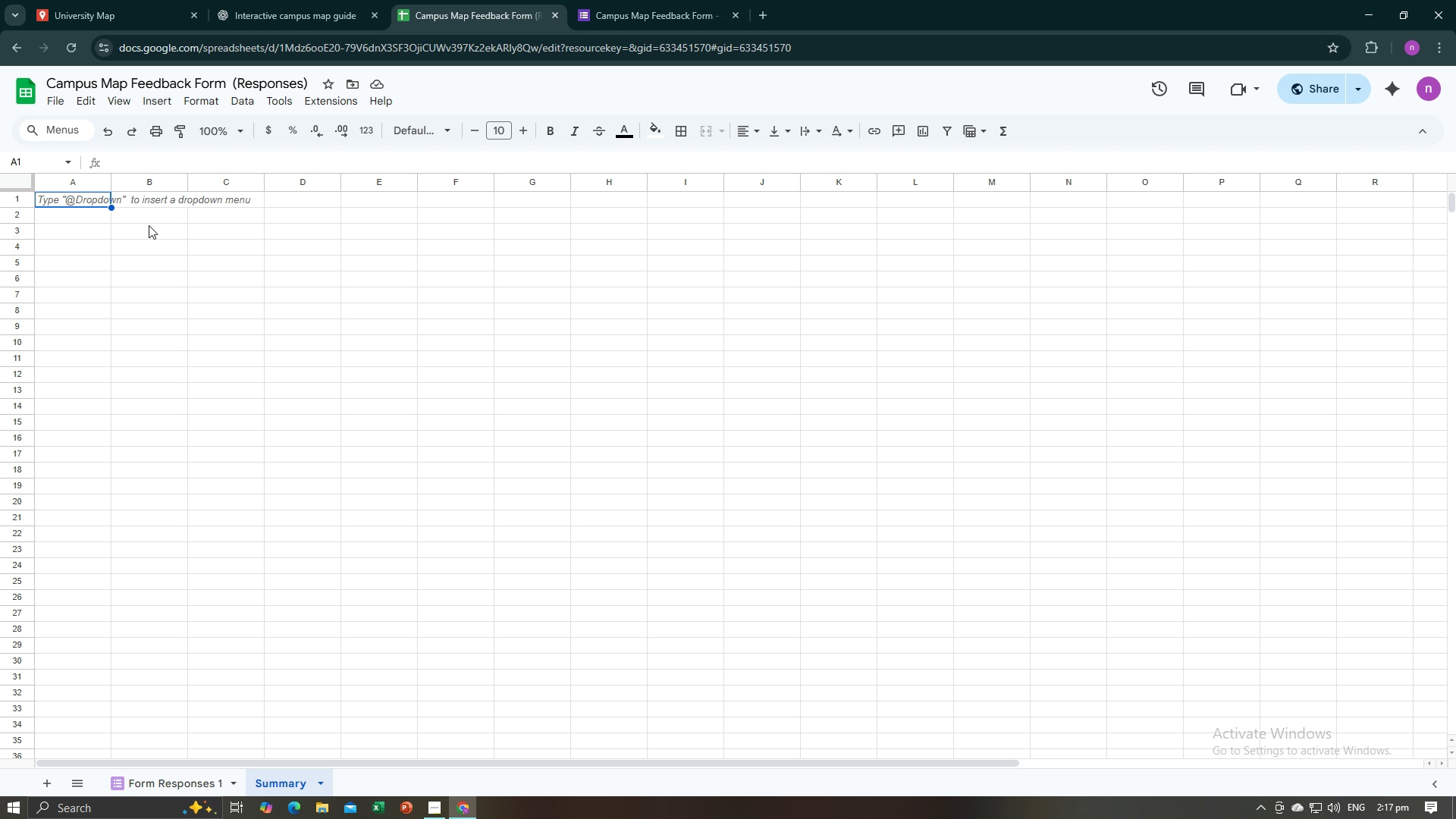 
left_click_drag(start_coordinate=[74, 196], to_coordinate=[434, 196])
 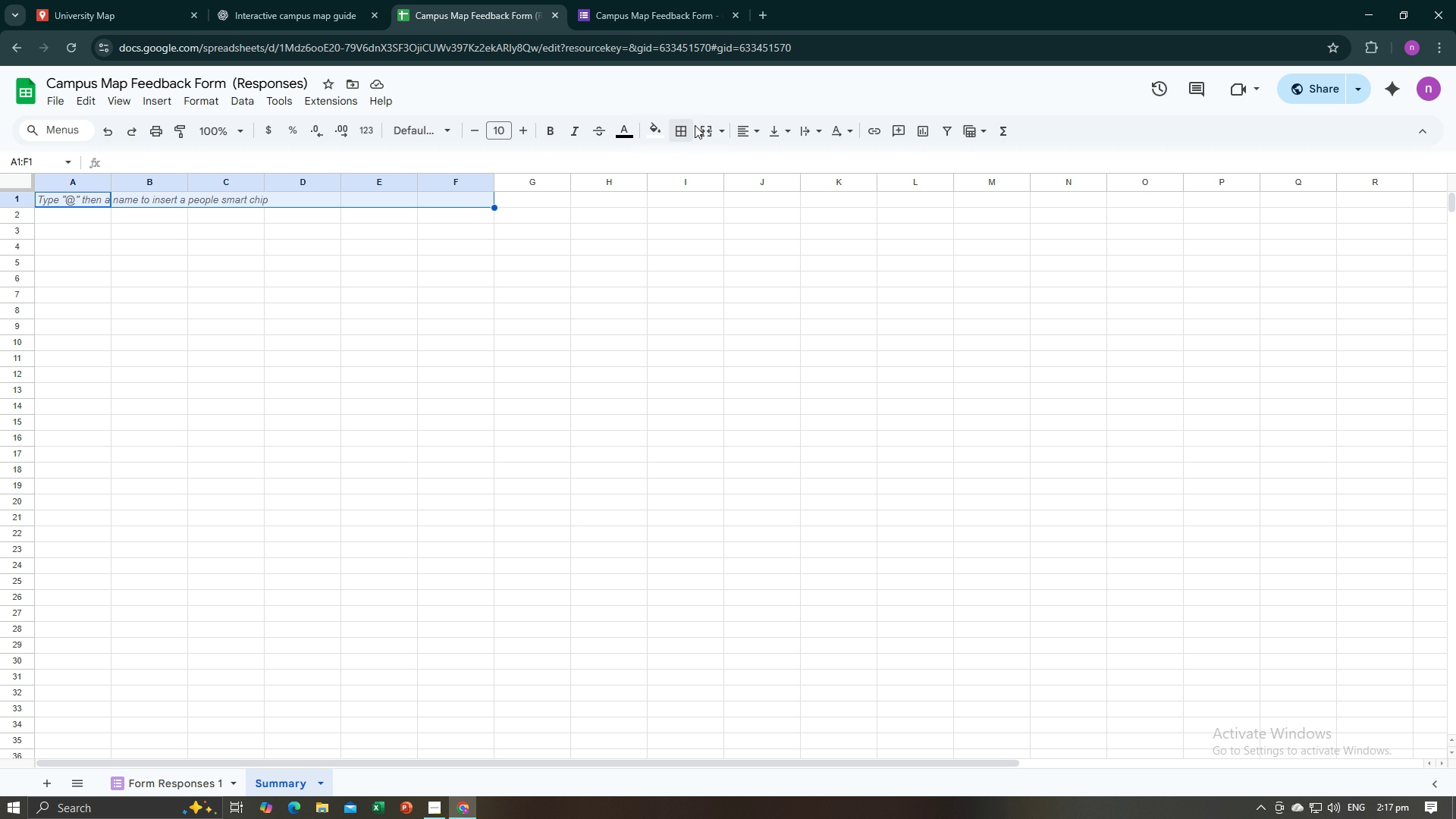 
left_click([701, 125])
 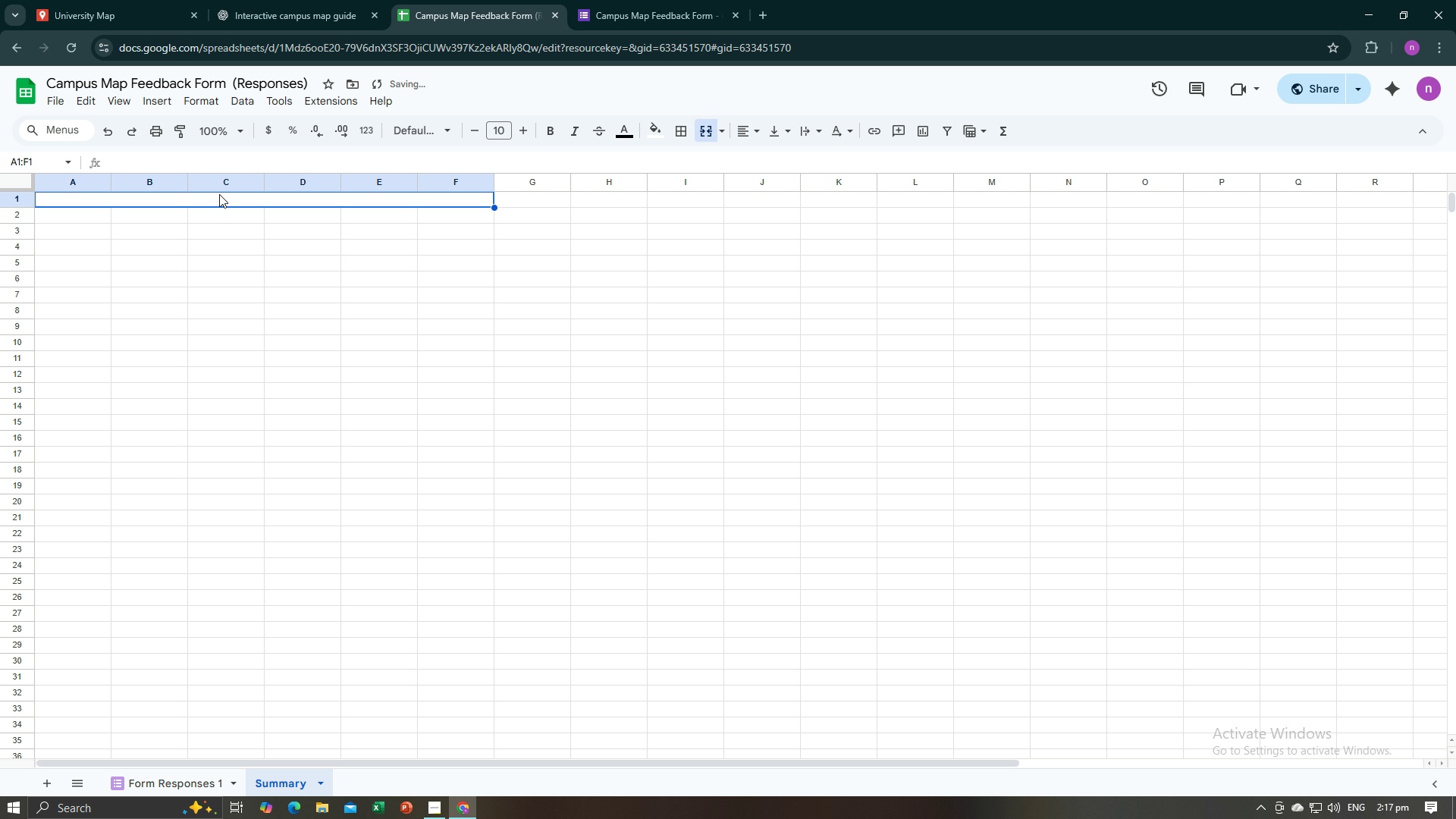 
type(Formula)
 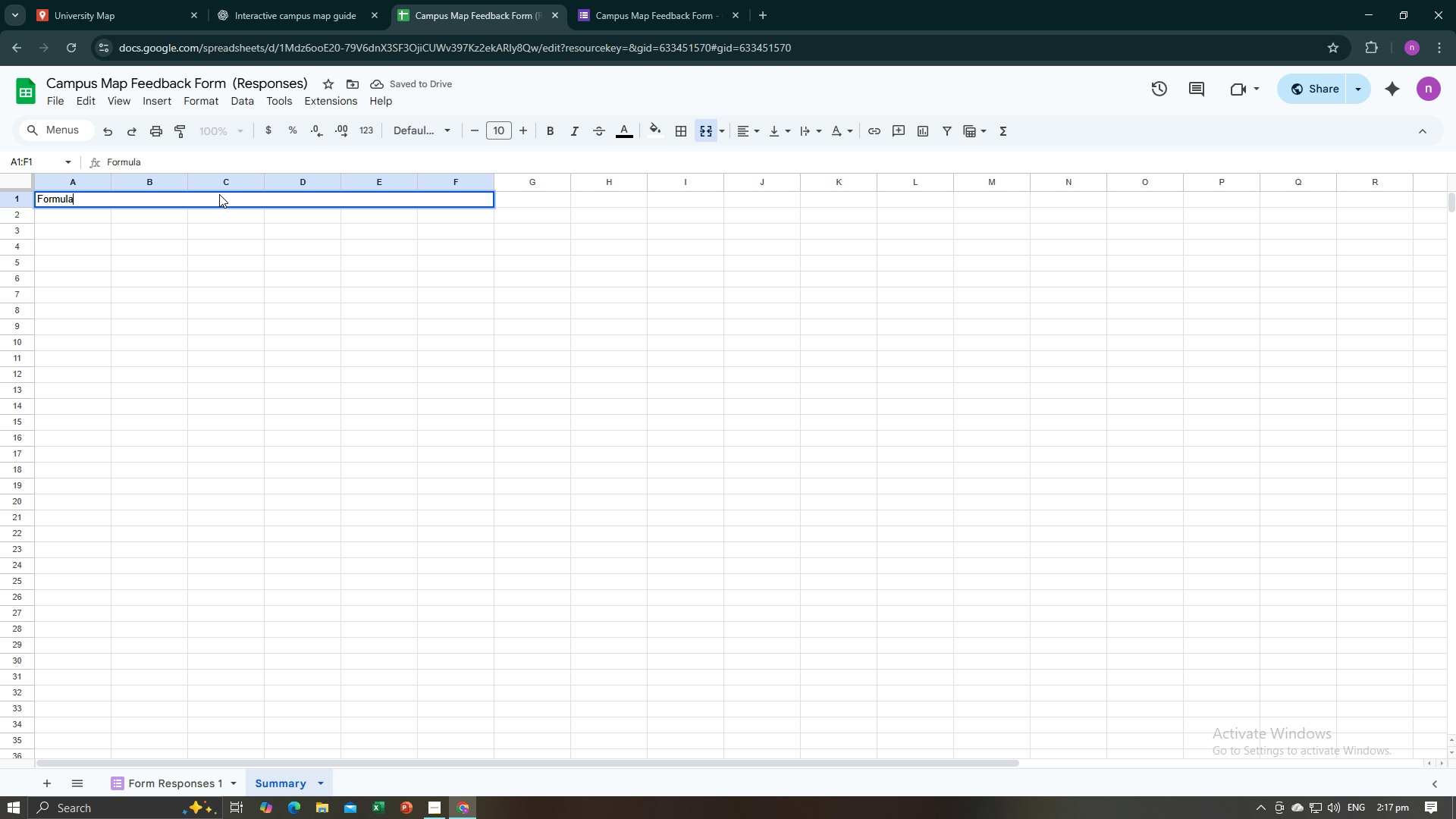 
key(Enter)
 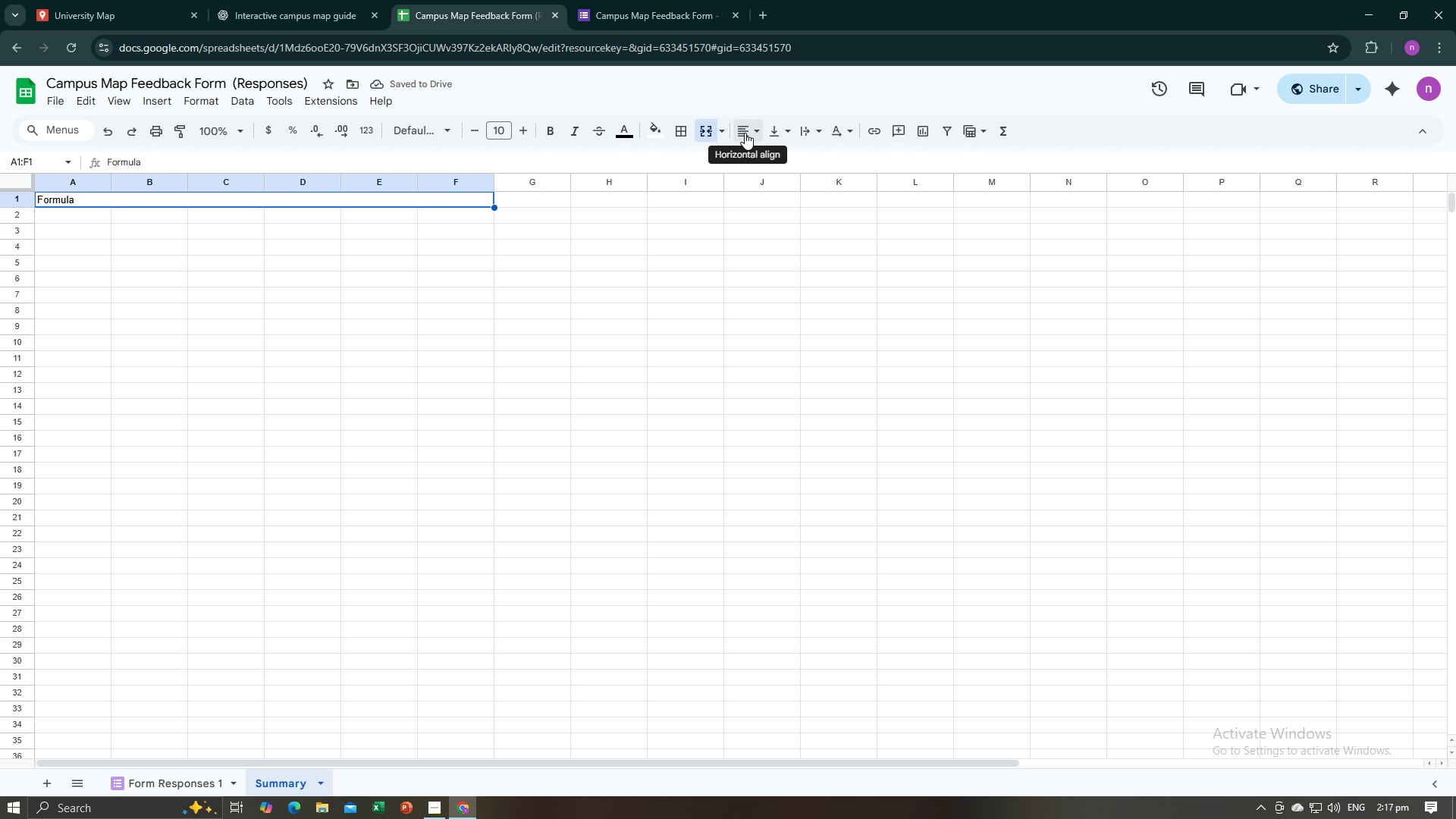 
left_click([769, 157])
 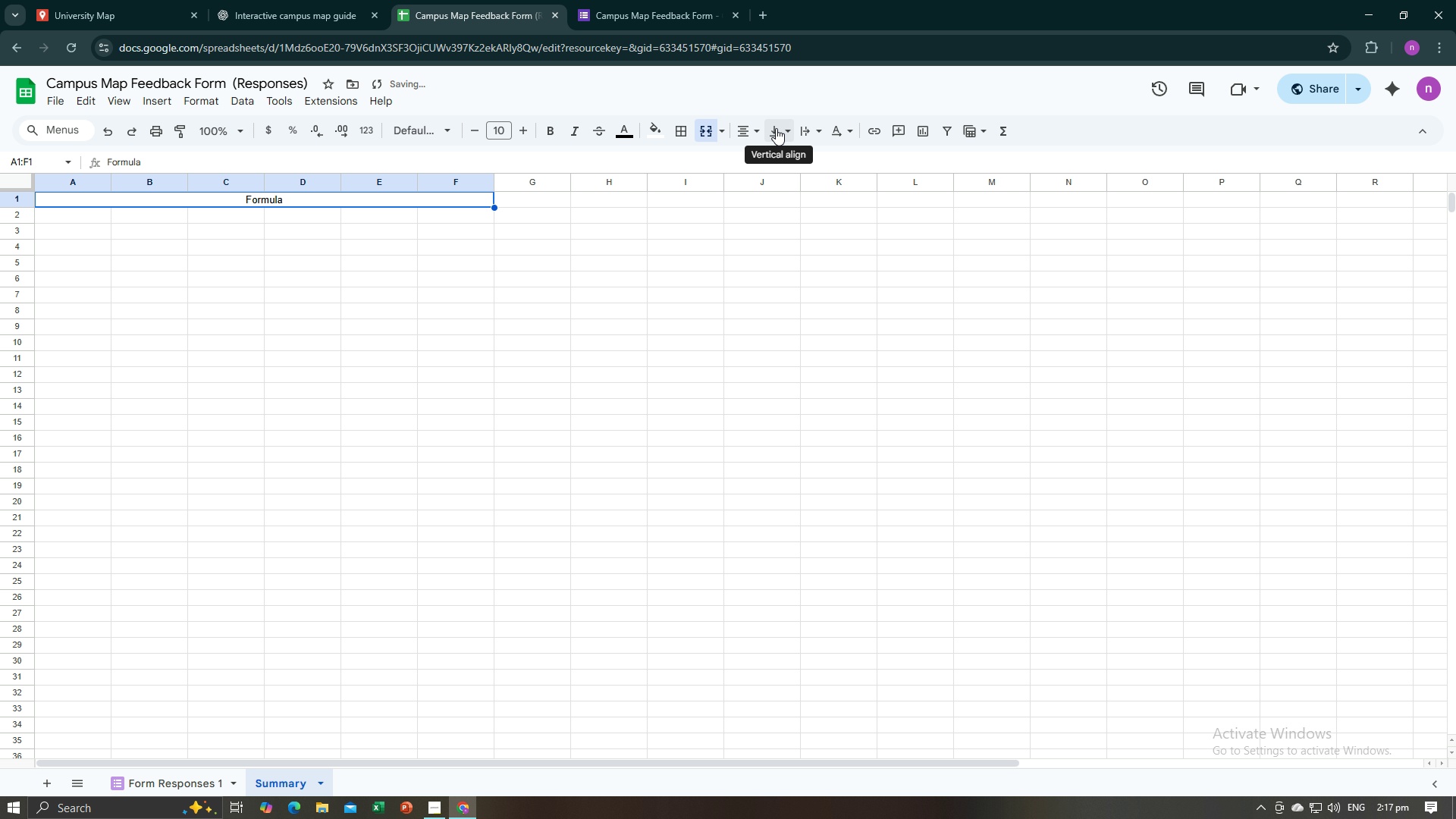 
left_click([776, 128])
 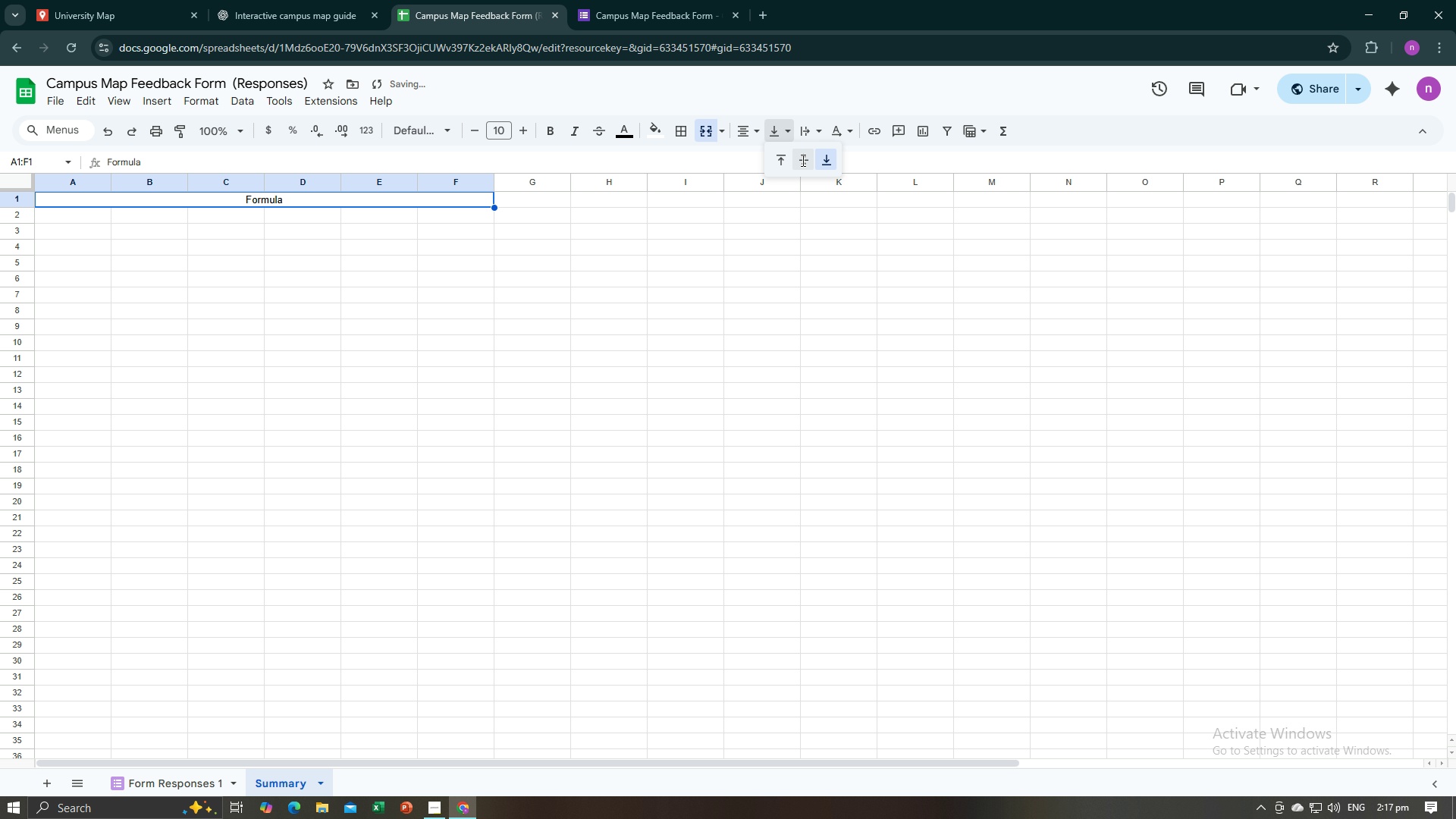 
left_click([799, 161])
 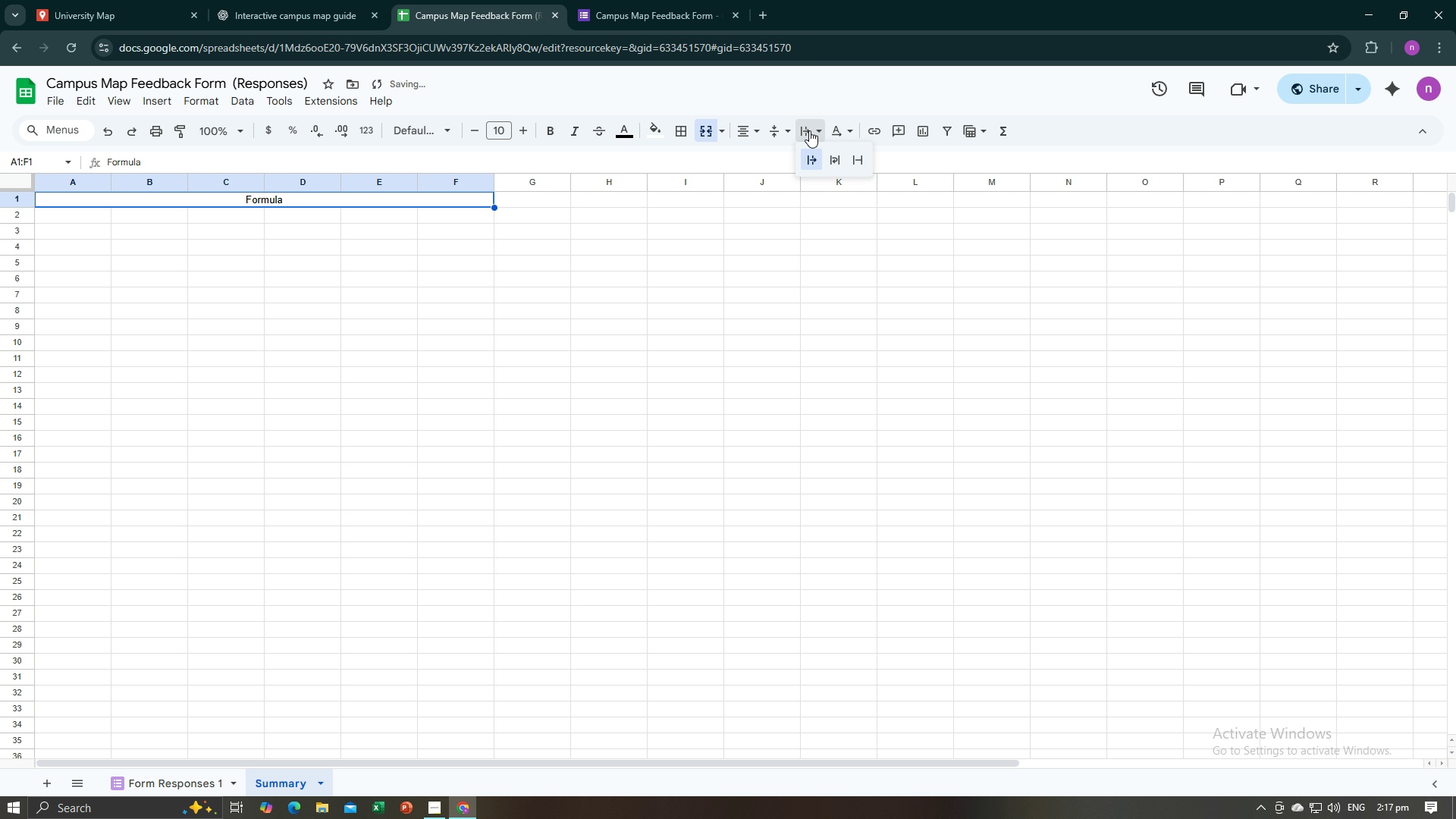 
left_click([809, 130])
 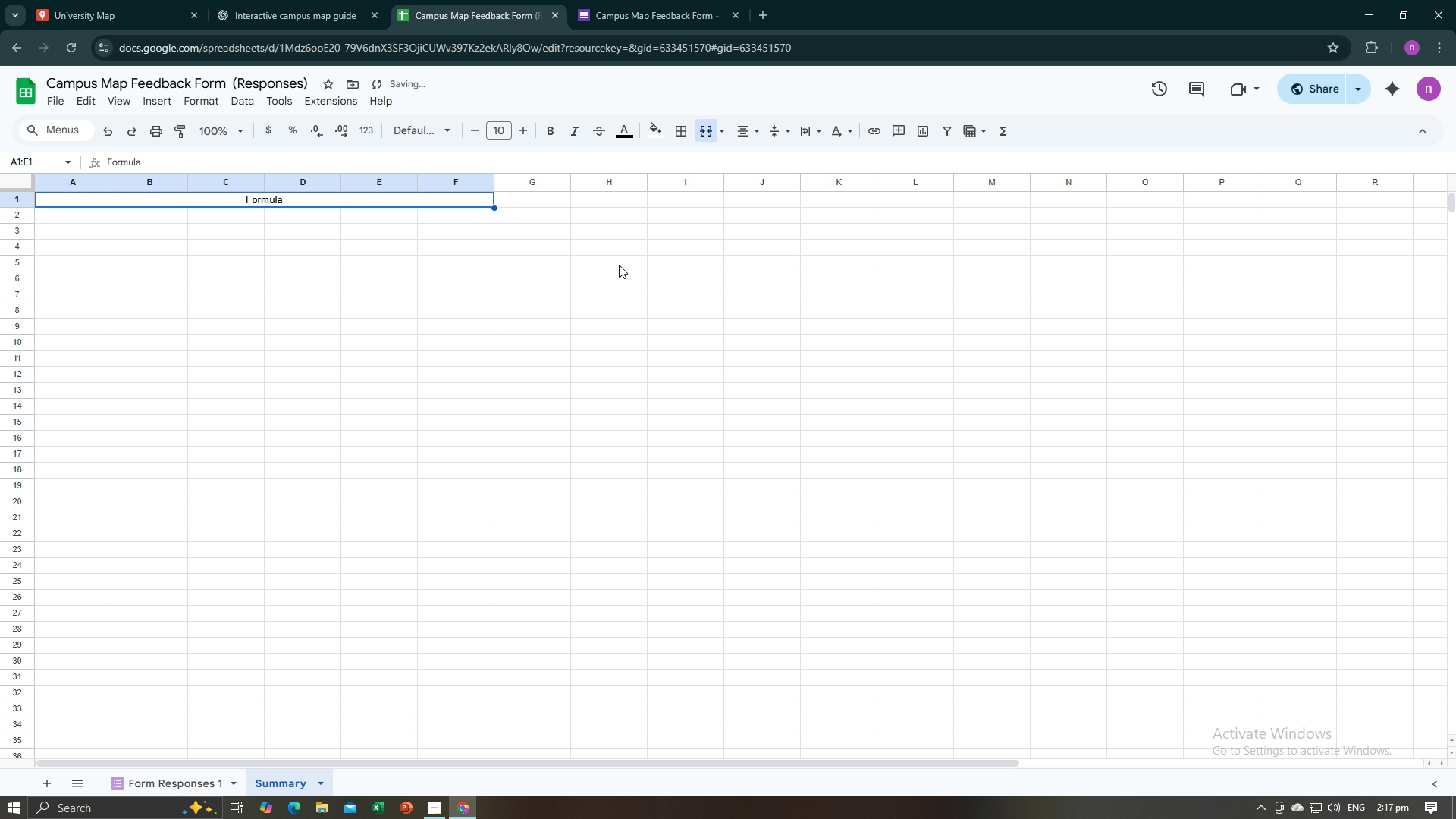 
double_click([616, 268])
 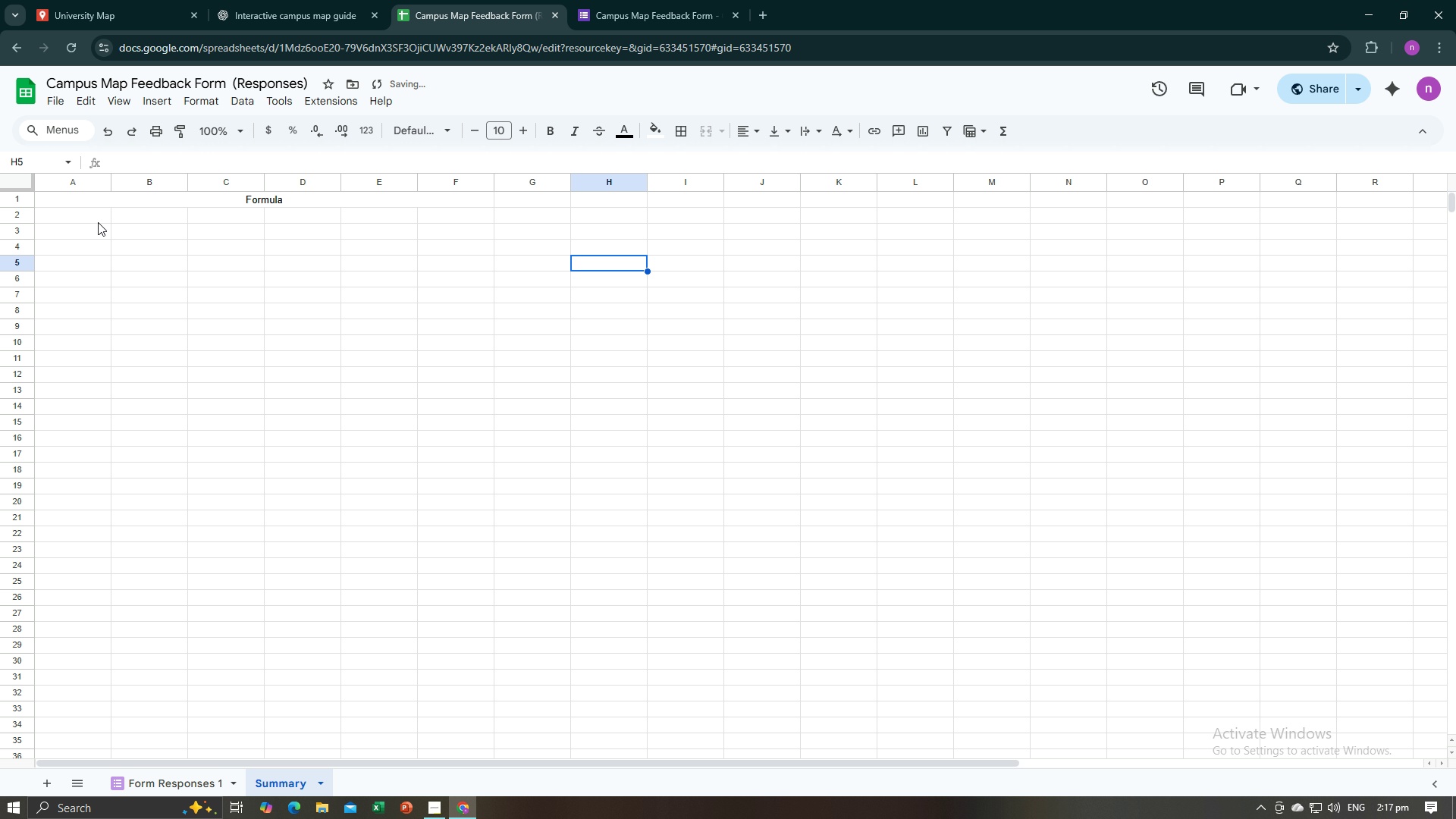 
left_click([98, 222])
 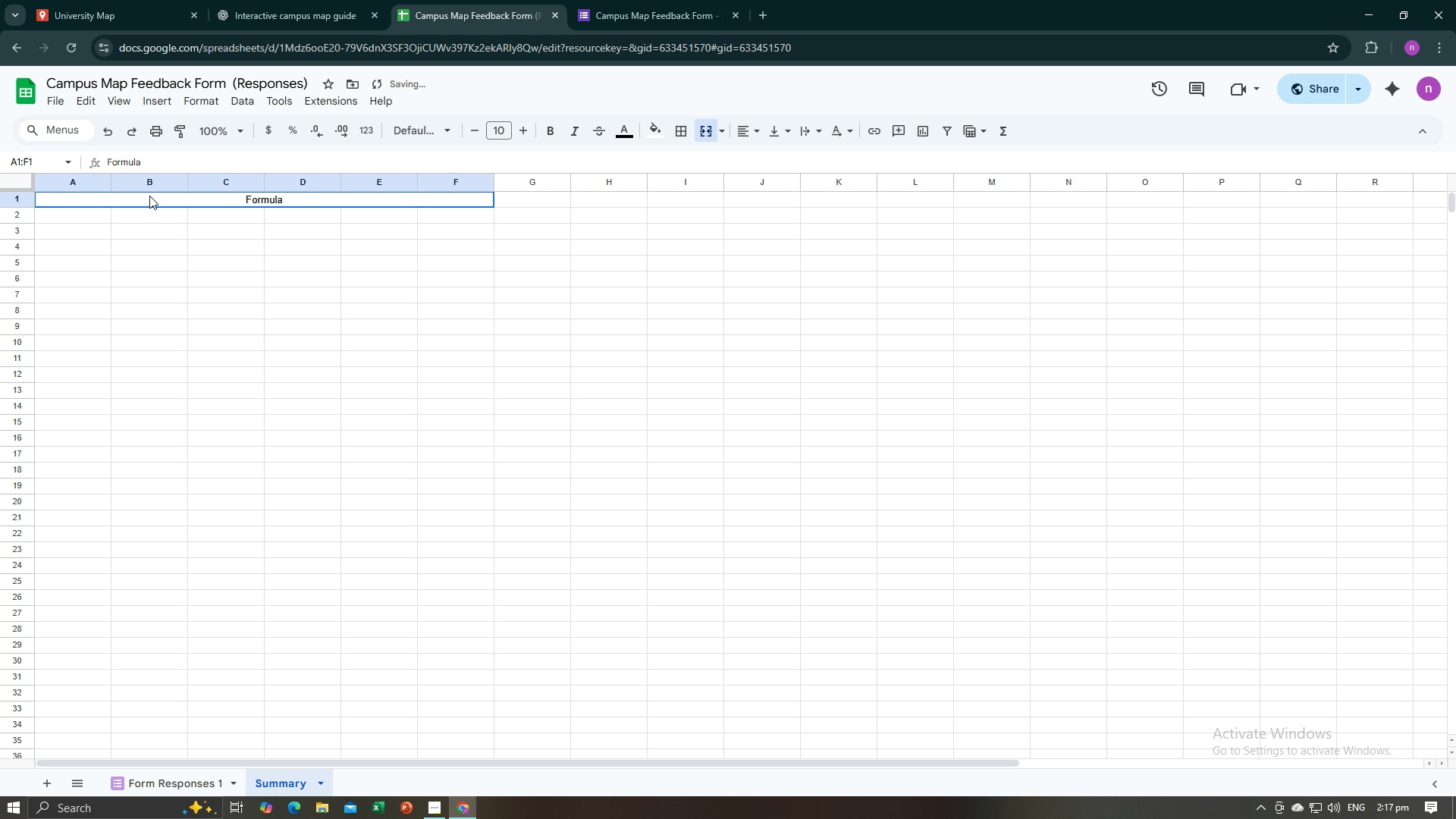 
double_click([149, 196])
 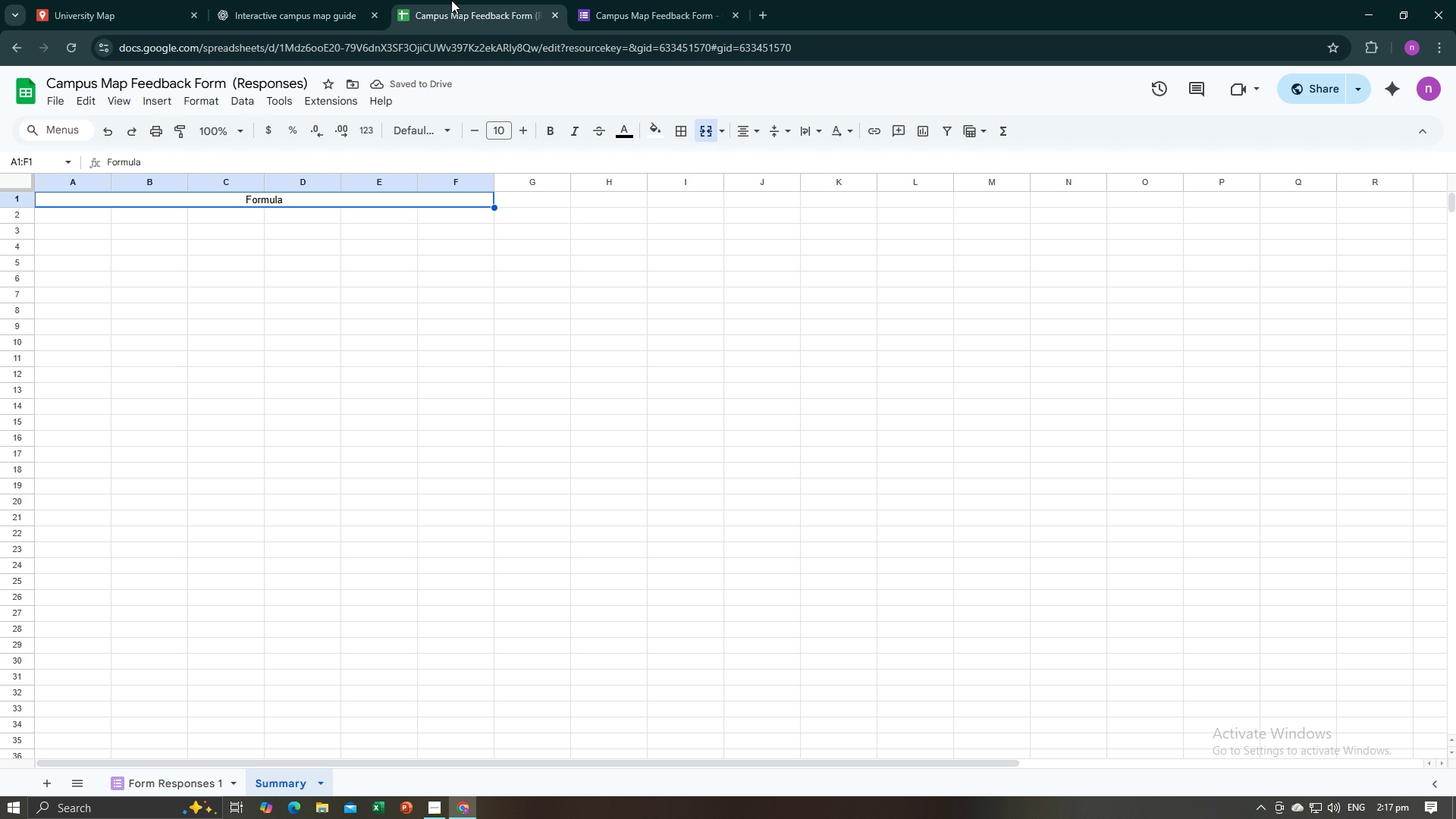 
left_click([322, 0])
 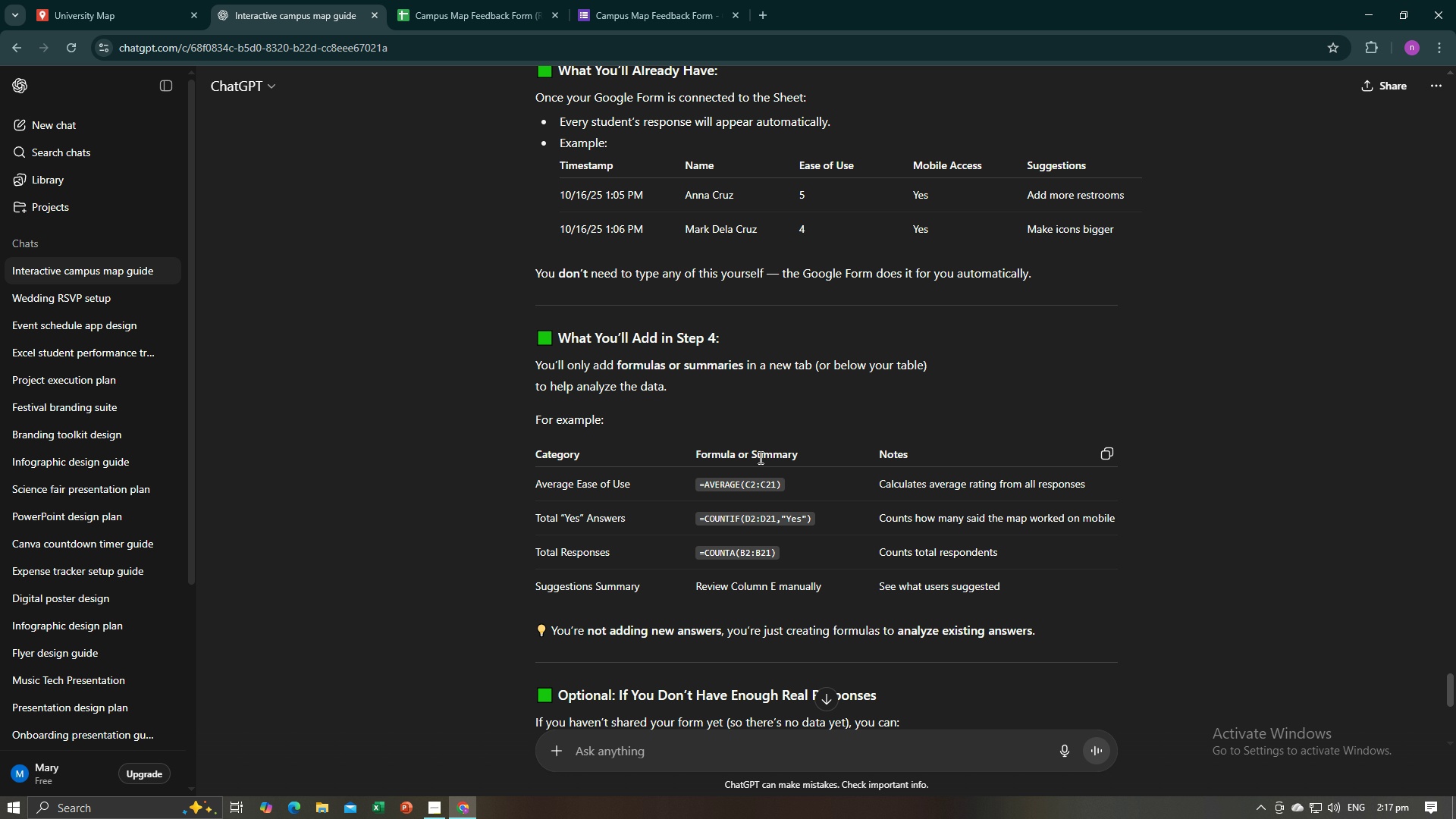 
scroll: coordinate [874, 431], scroll_direction: up, amount: 19.0
 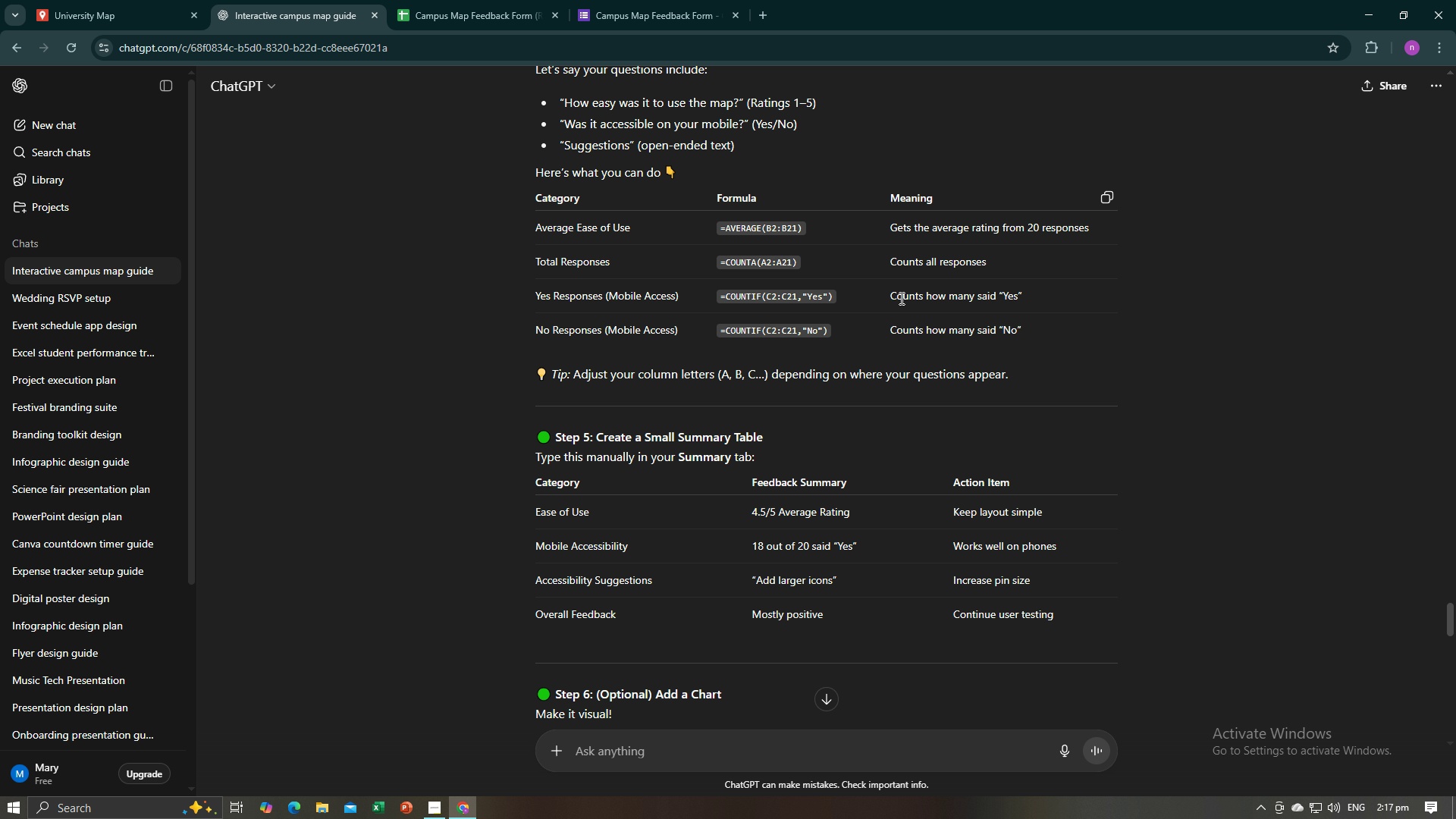 
wait(8.93)
 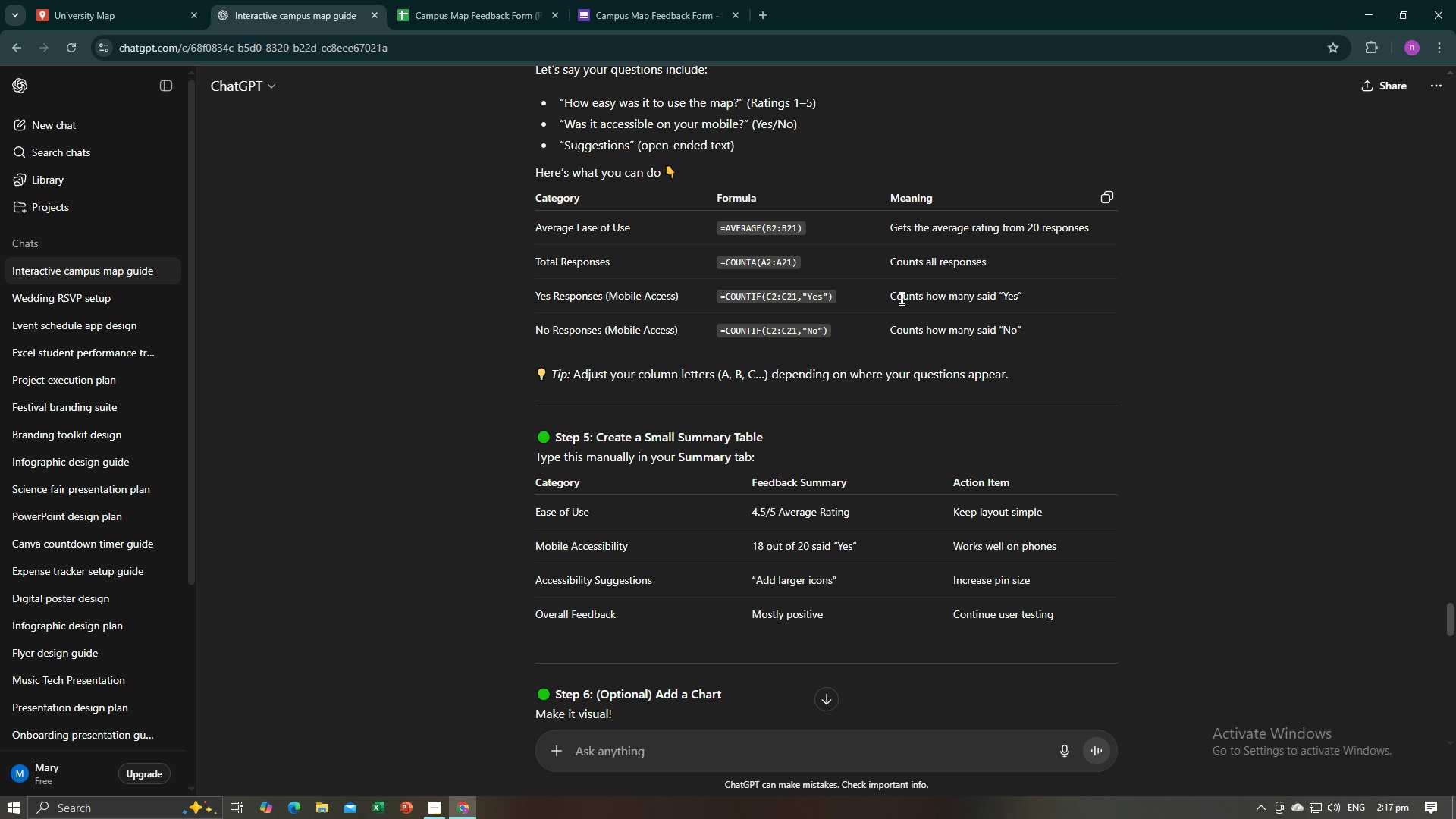 
left_click([655, 0])
 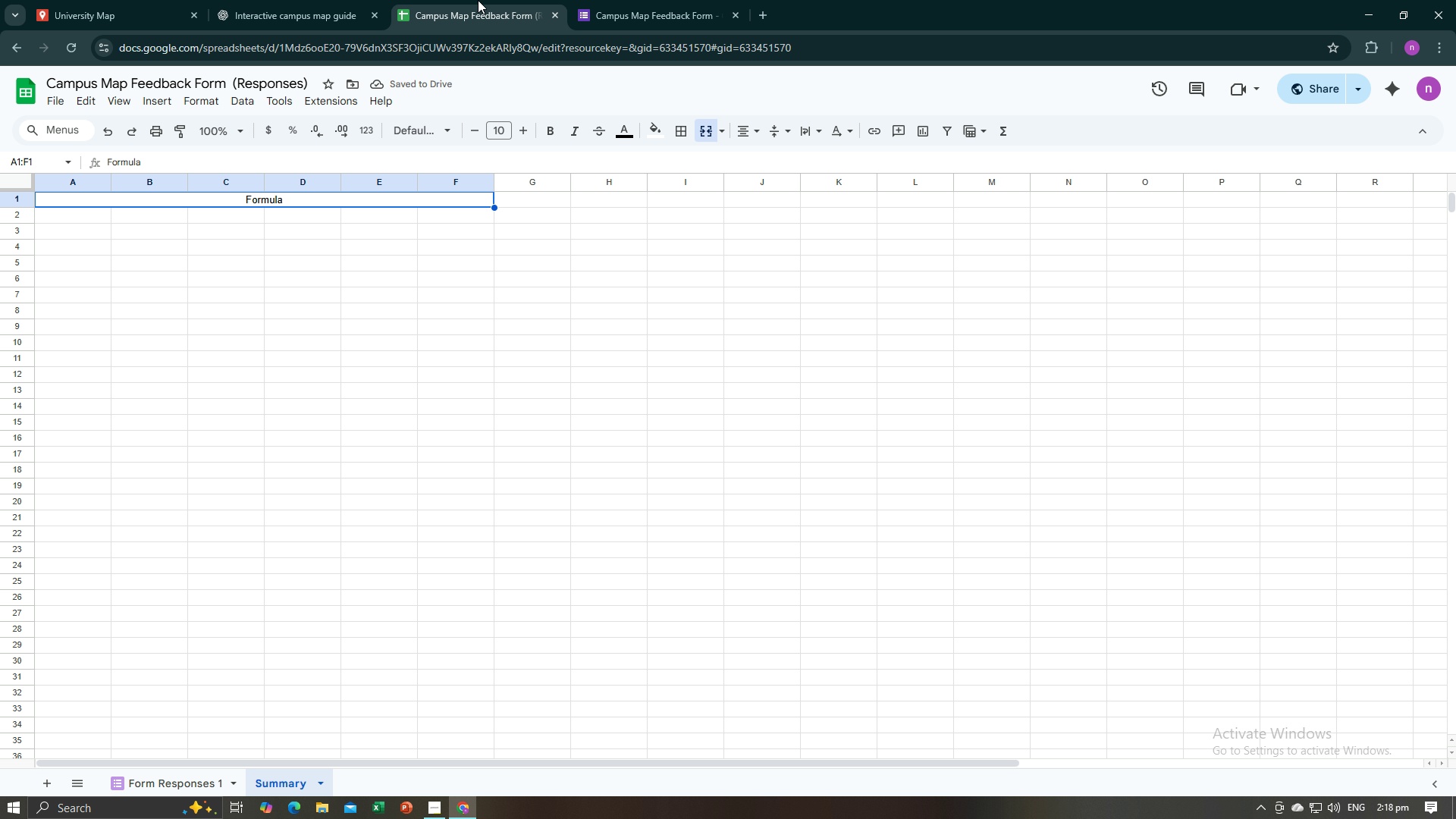 
left_click([478, 0])
 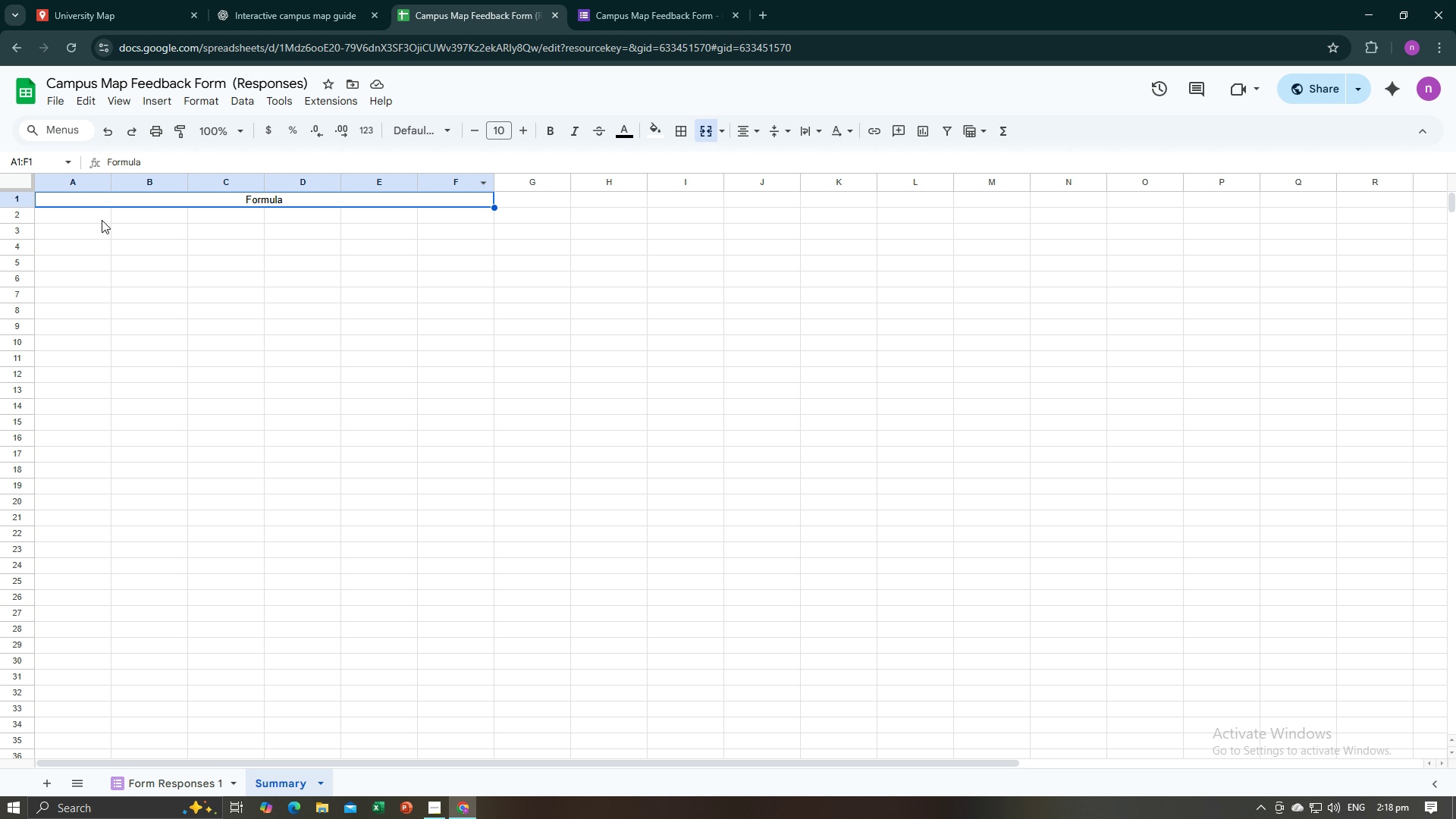 
left_click([90, 220])
 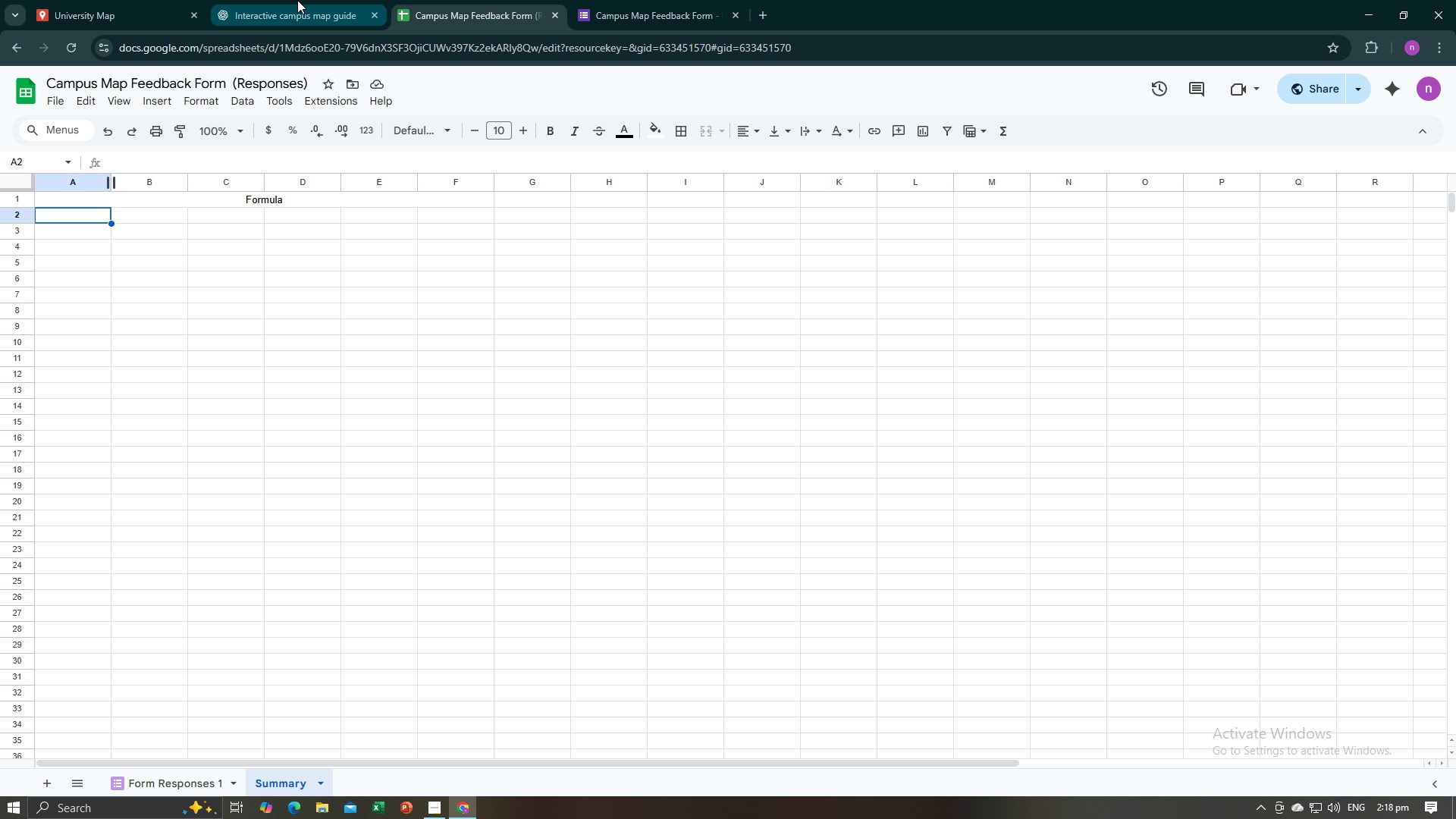 
left_click([297, 0])
 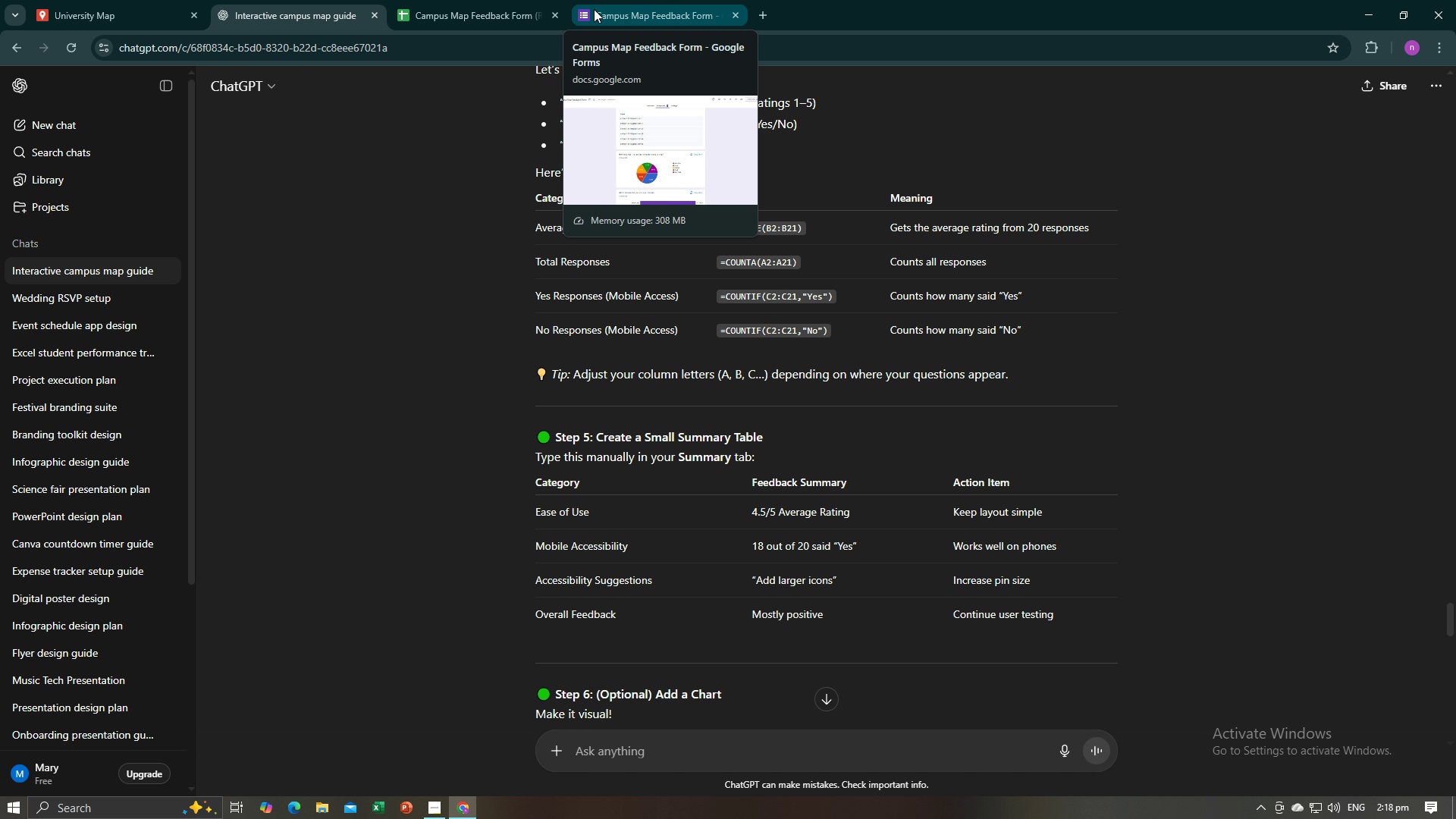 
wait(6.43)
 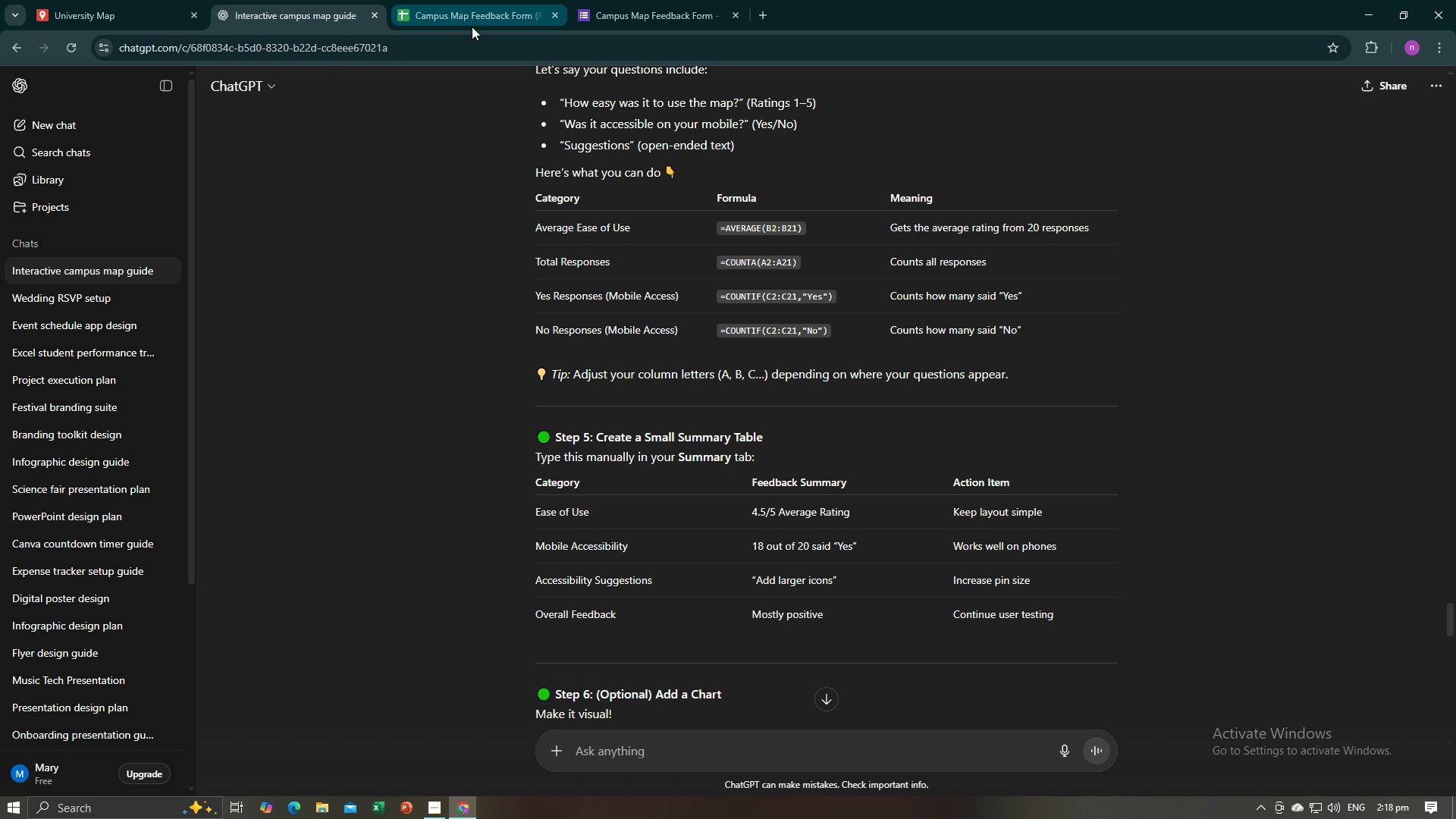 
left_click([472, 0])
 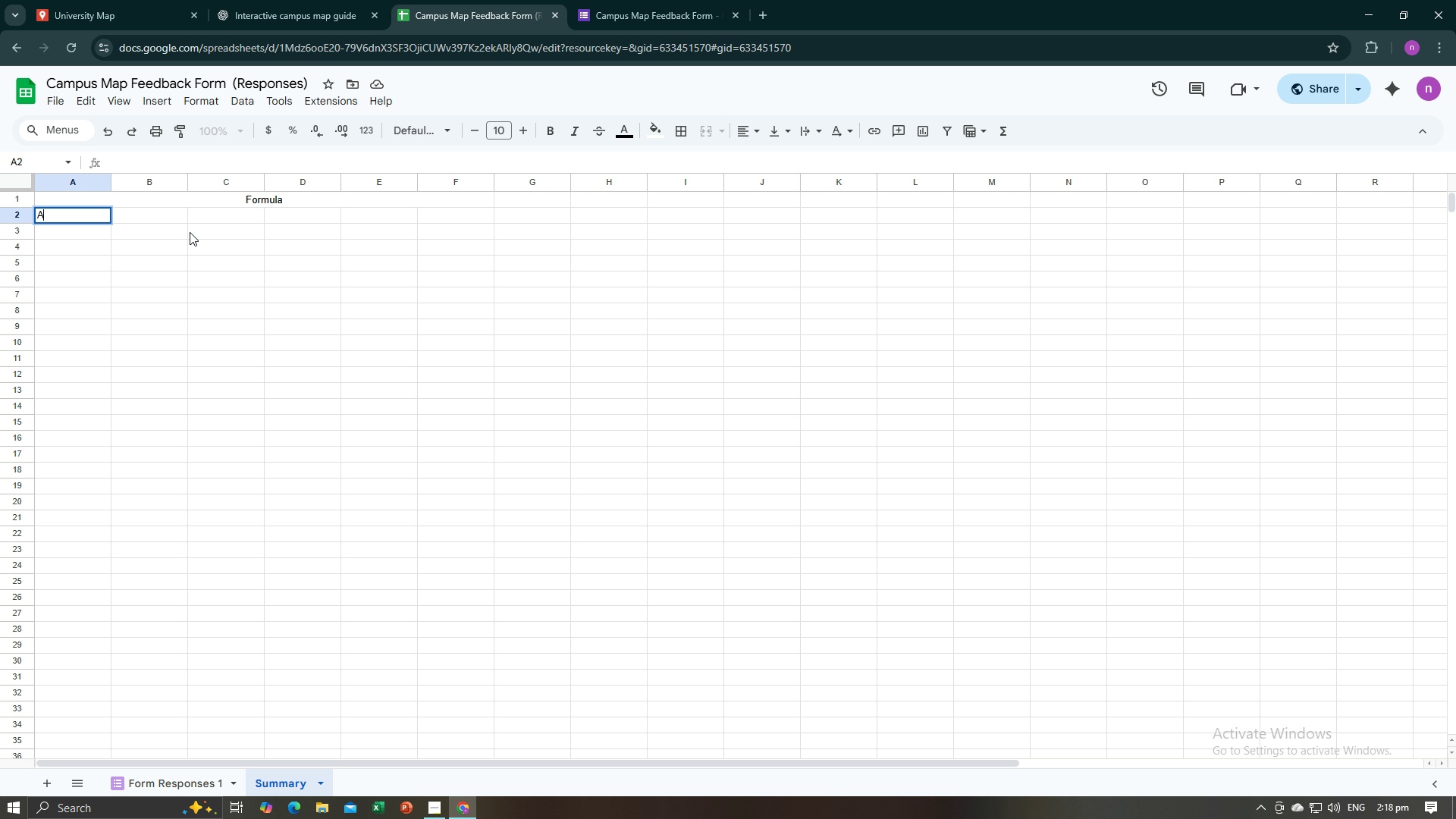 
type(Averah)
key(Backspace)
type(ge Ease of I)
key(Backspace)
type(Use)
 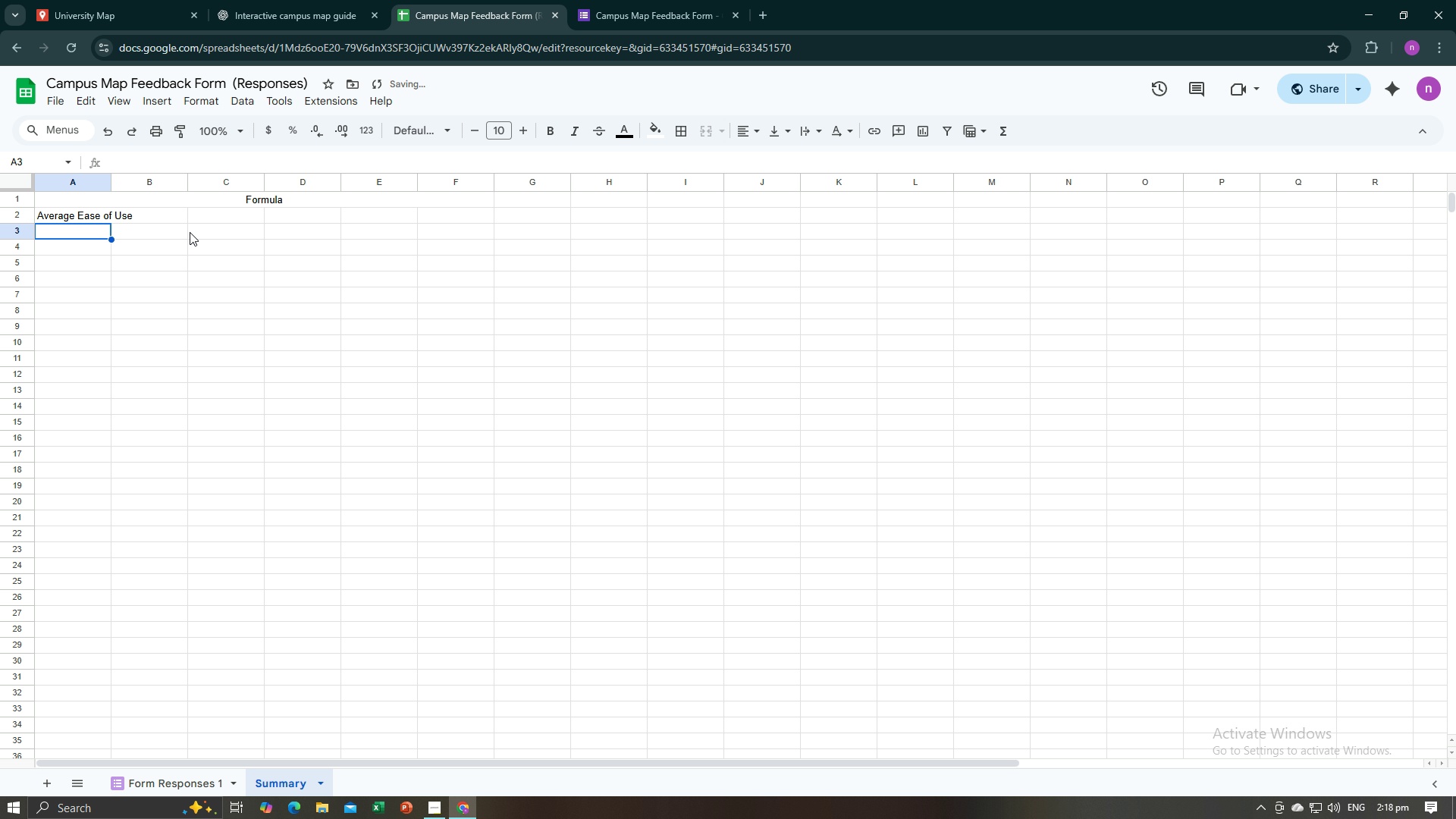 
 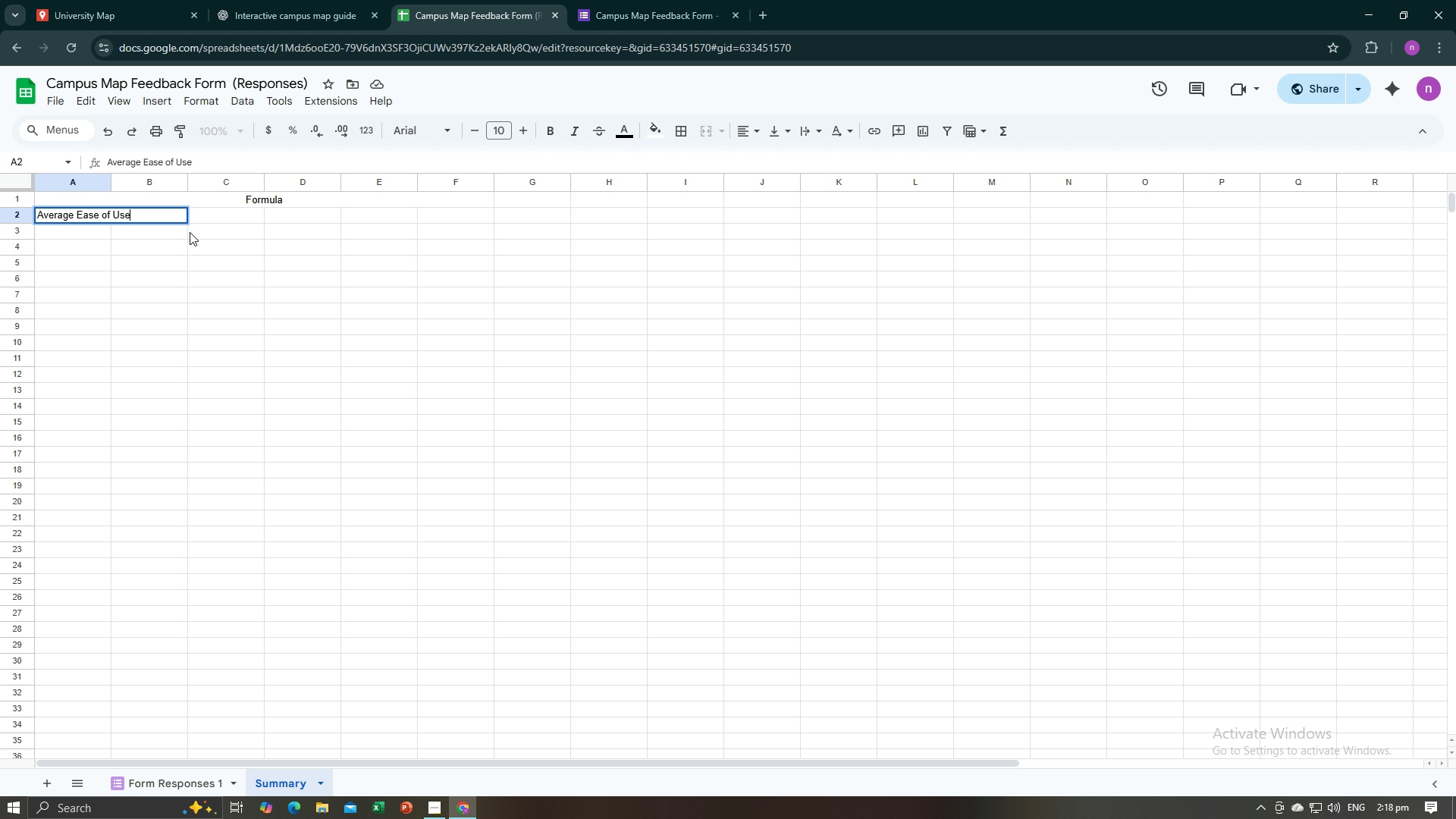 
key(Enter)
 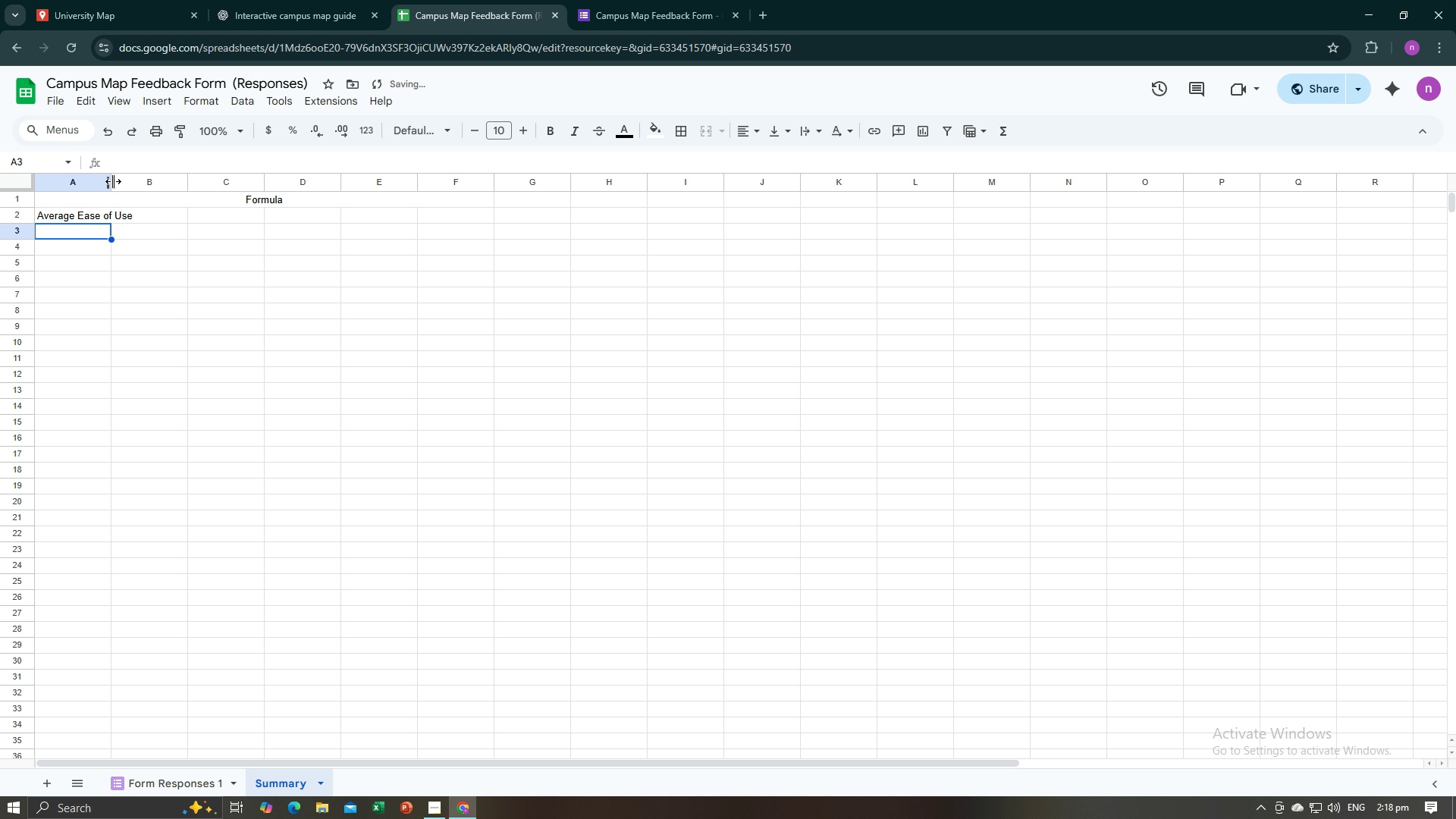 
double_click([113, 180])
 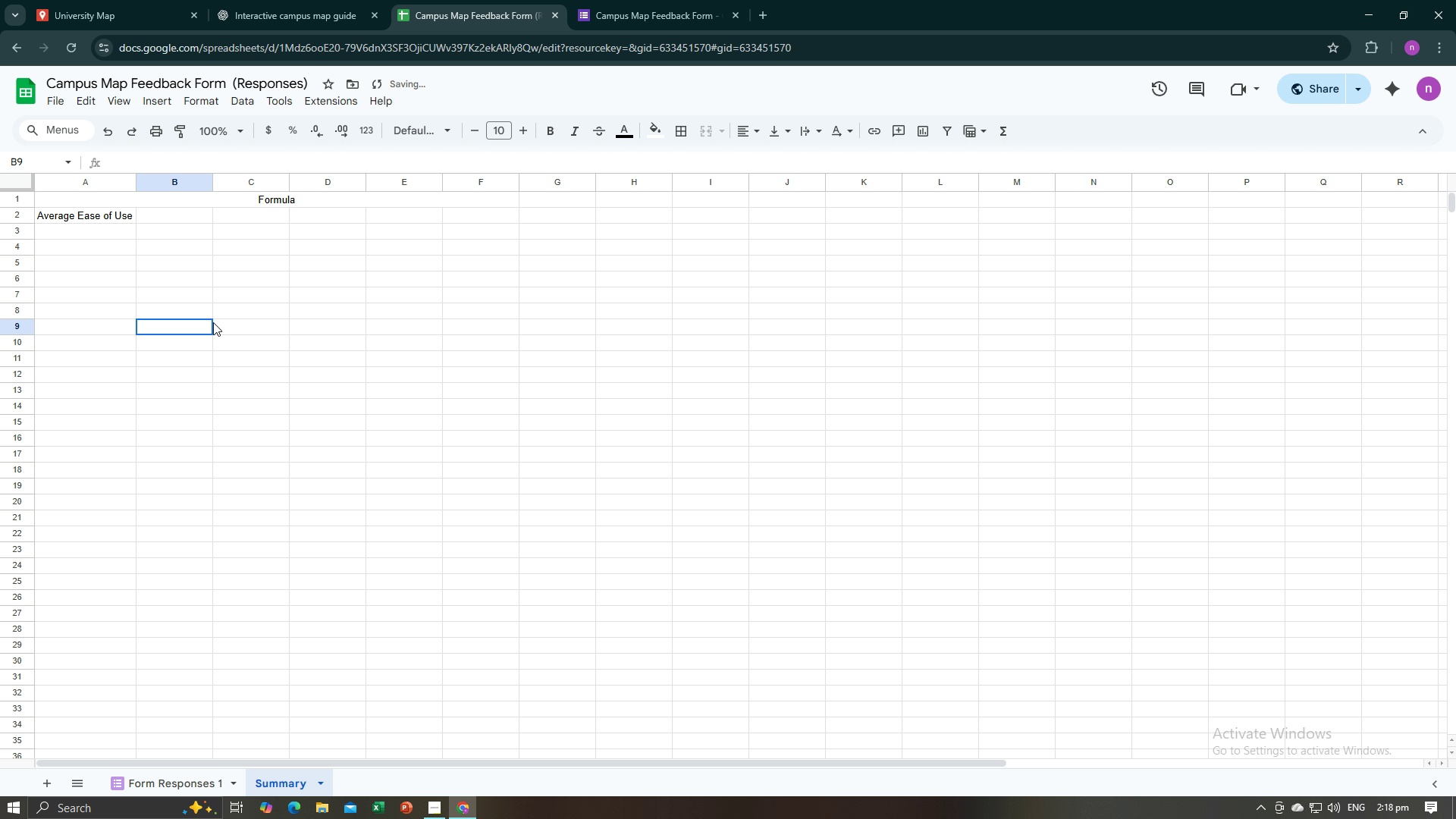 
triple_click([213, 322])
 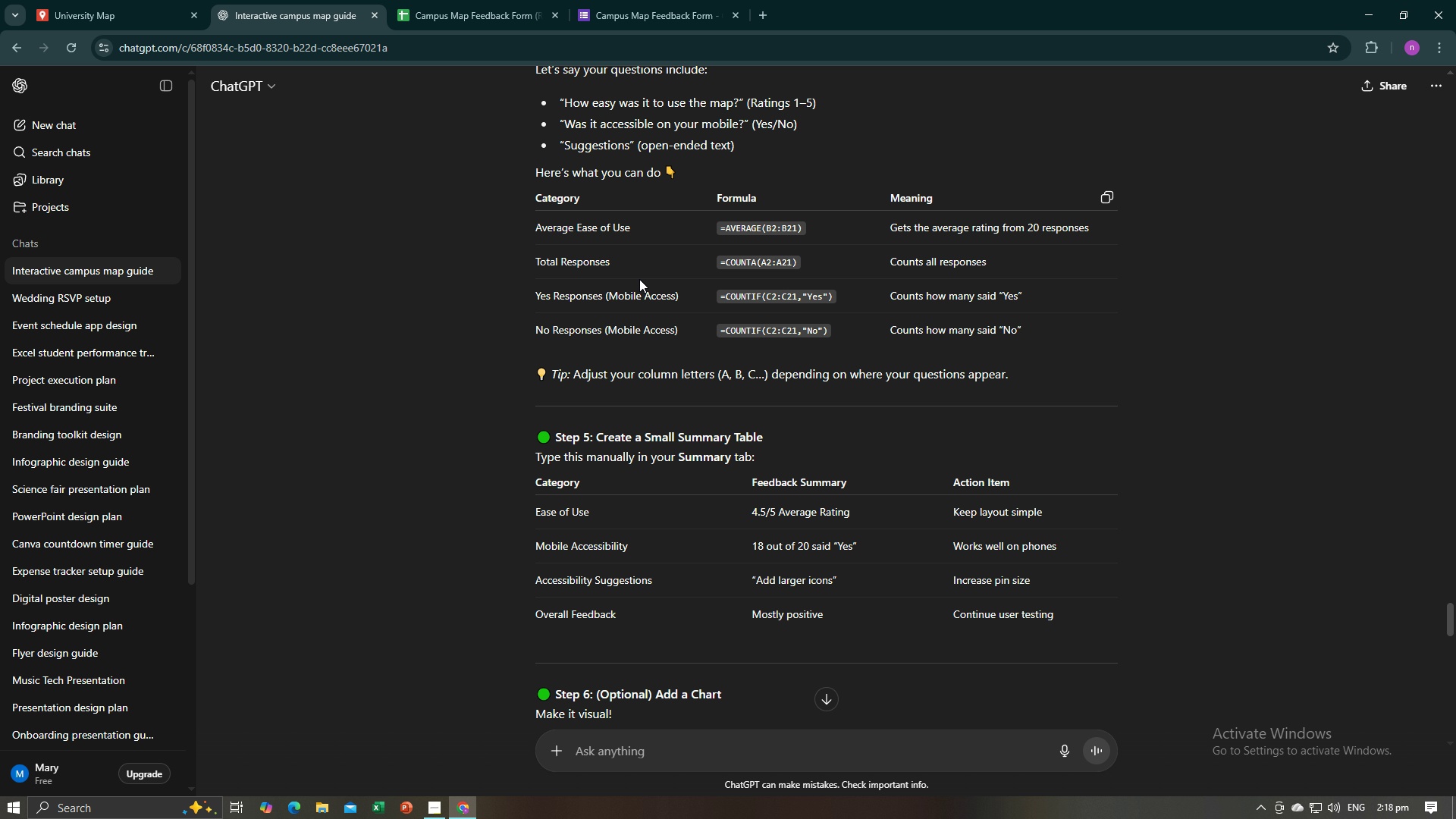 
left_click_drag(start_coordinate=[613, 267], to_coordinate=[535, 260])
 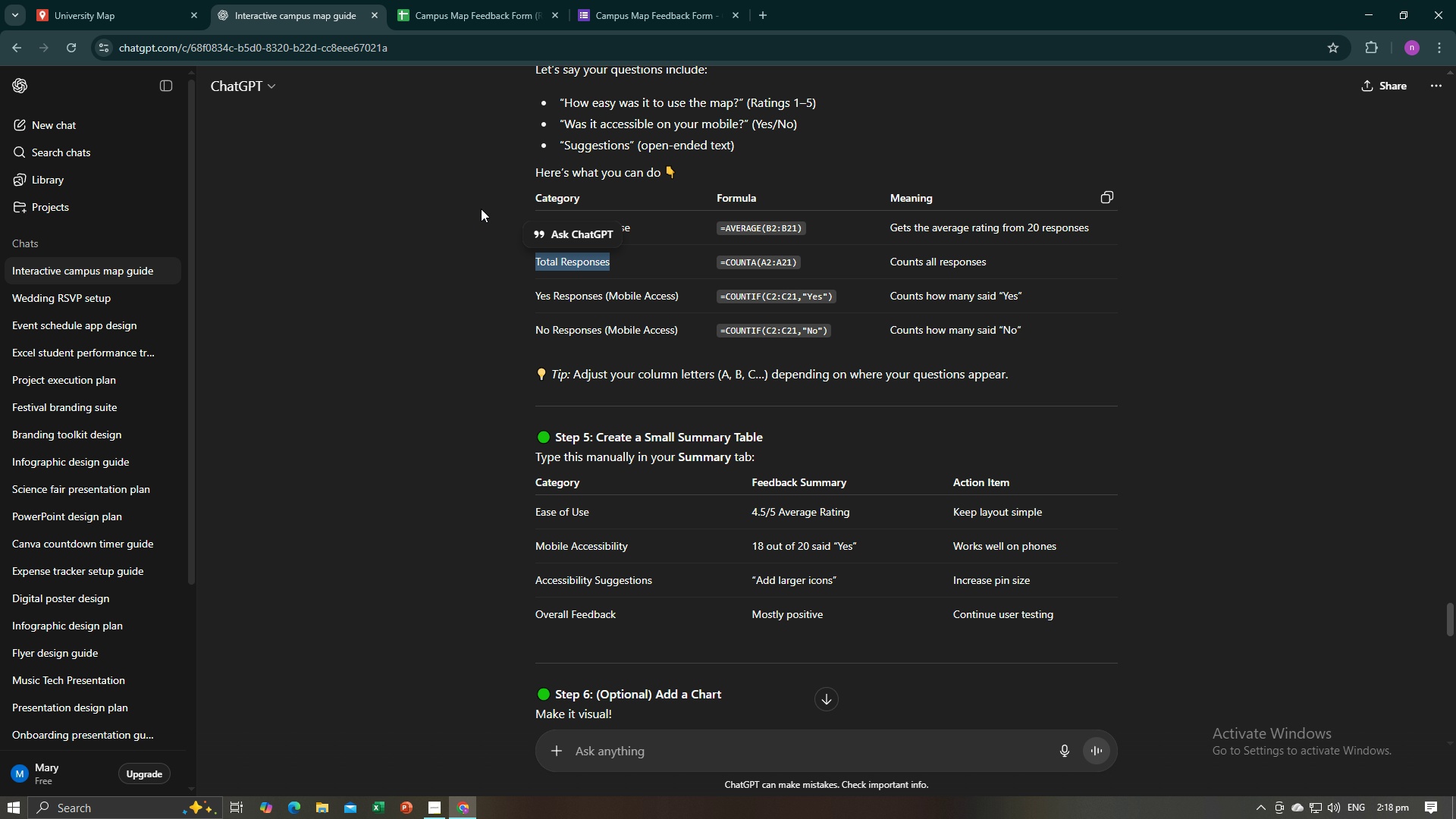 
key(Control+C)
 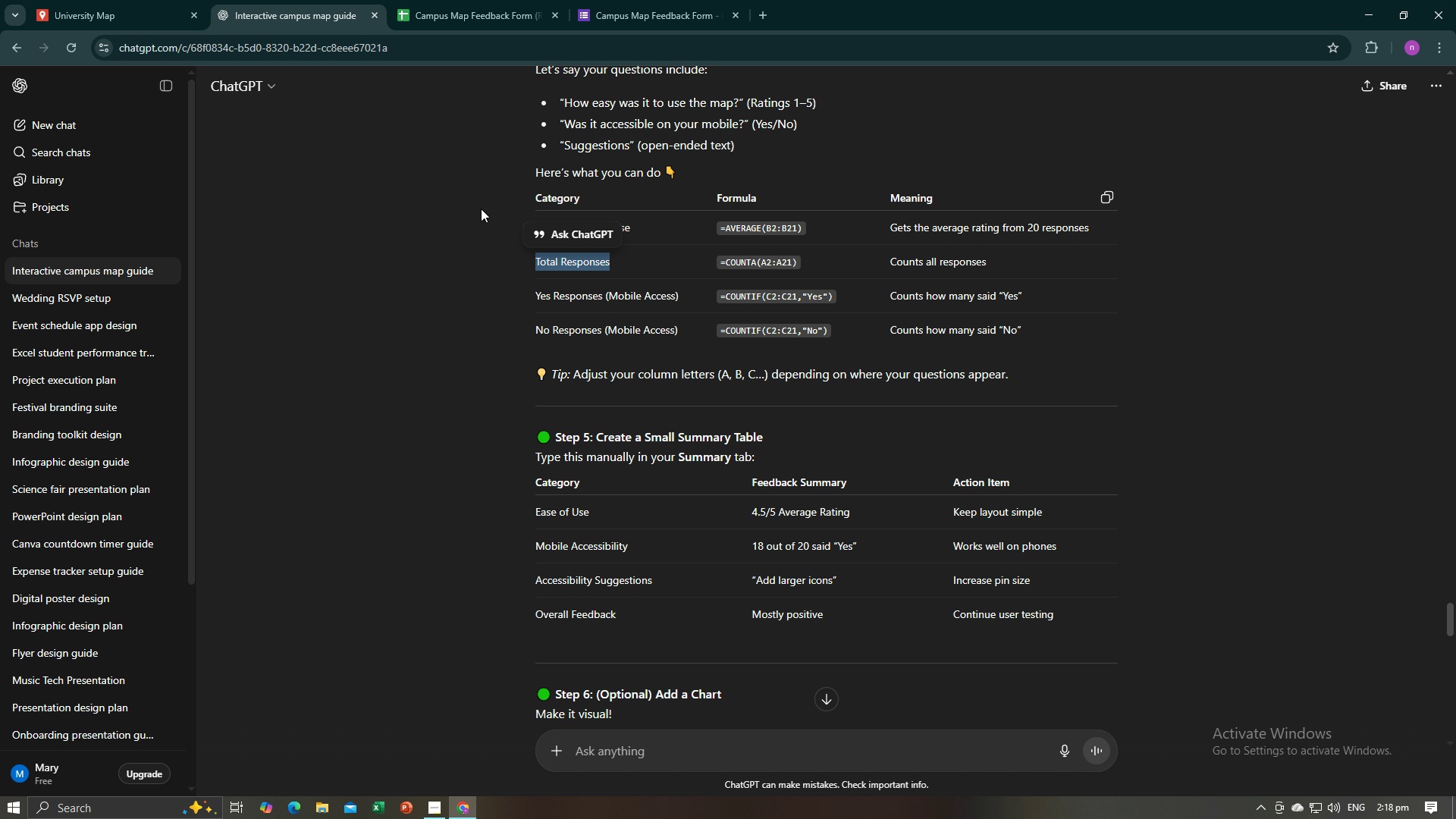 
key(Control+C)
 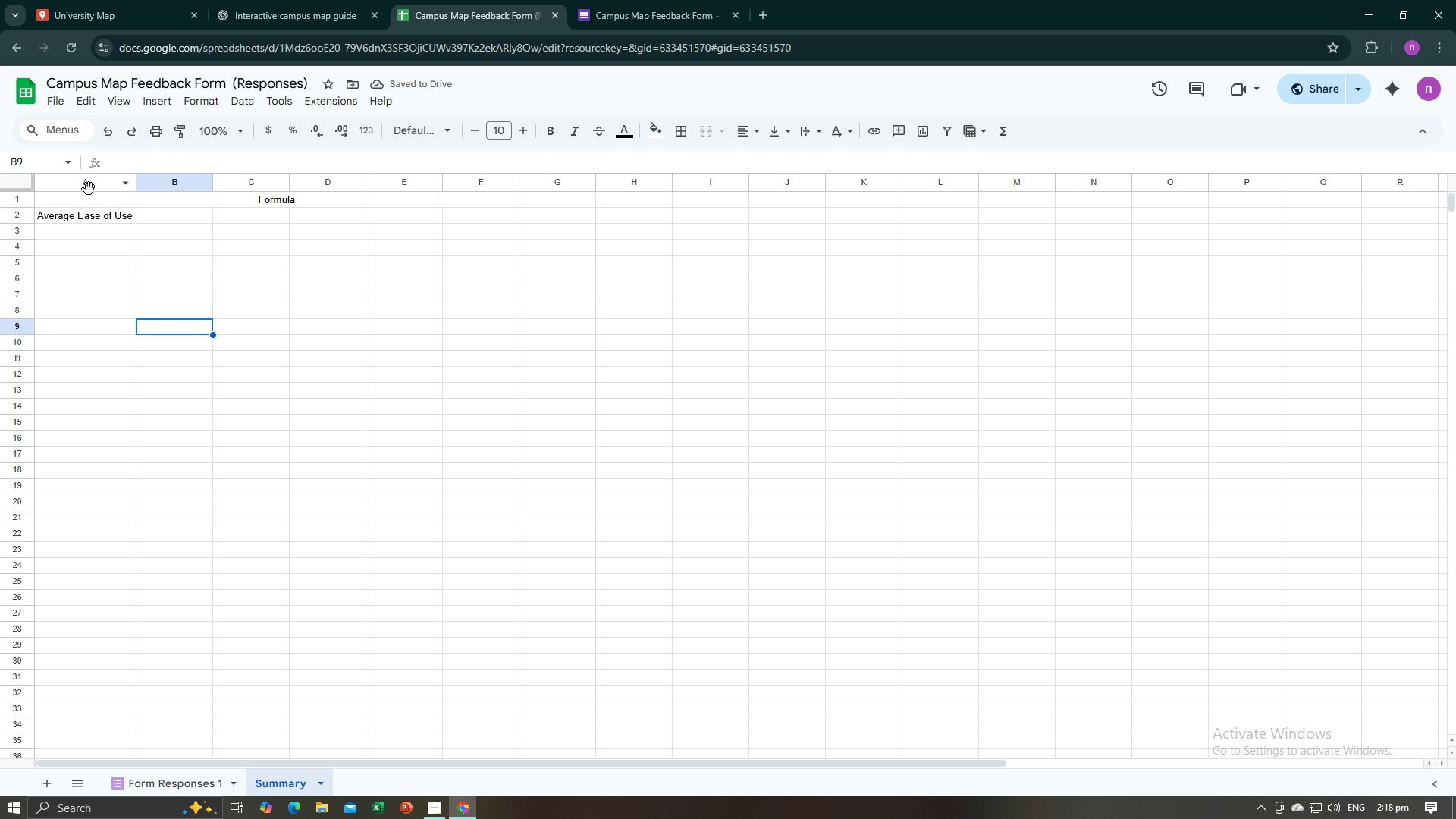 
left_click([75, 228])
 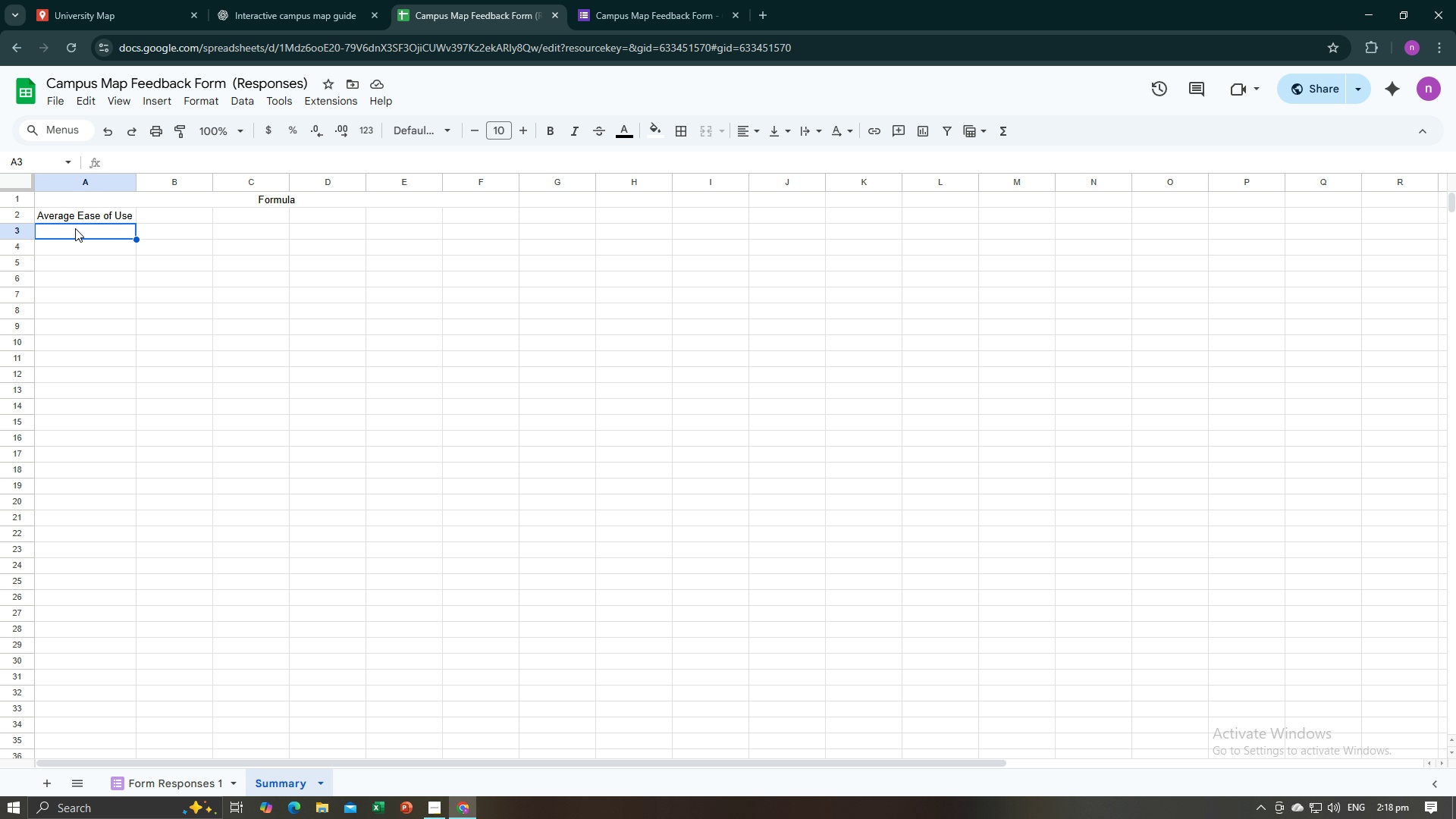 
key(Control+V)
 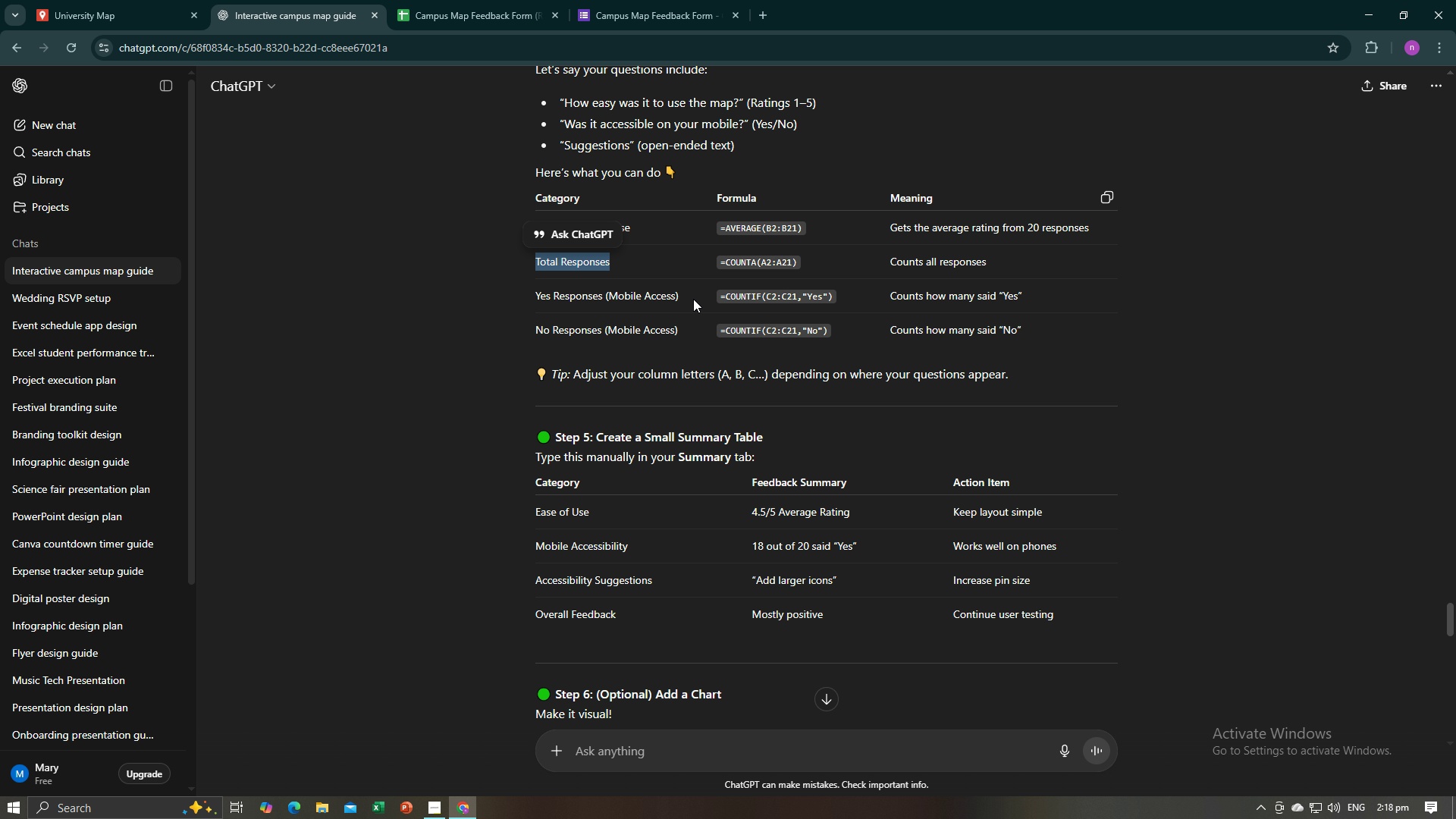 
left_click_drag(start_coordinate=[683, 296], to_coordinate=[535, 298])
 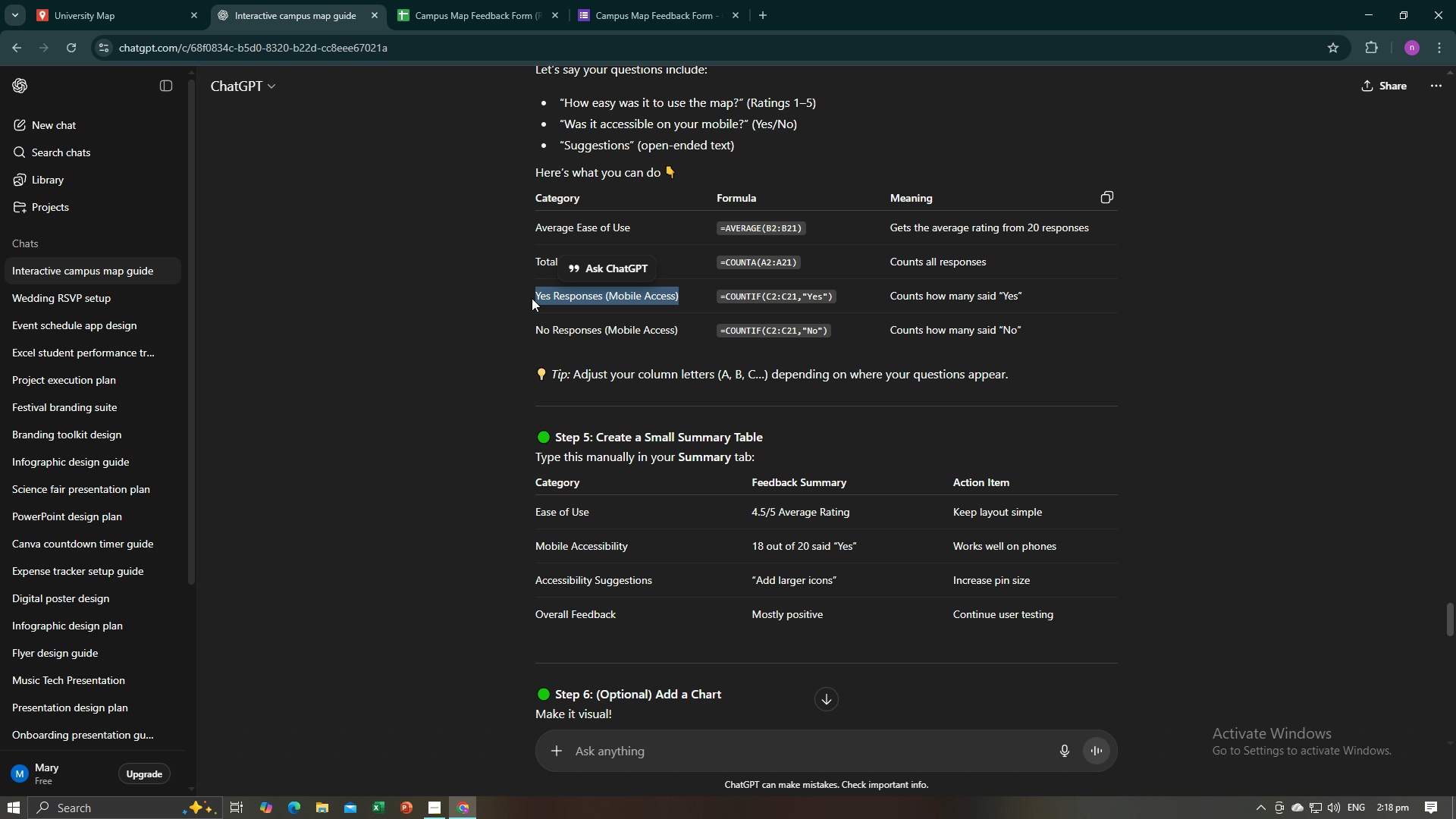 
key(Control+C)
 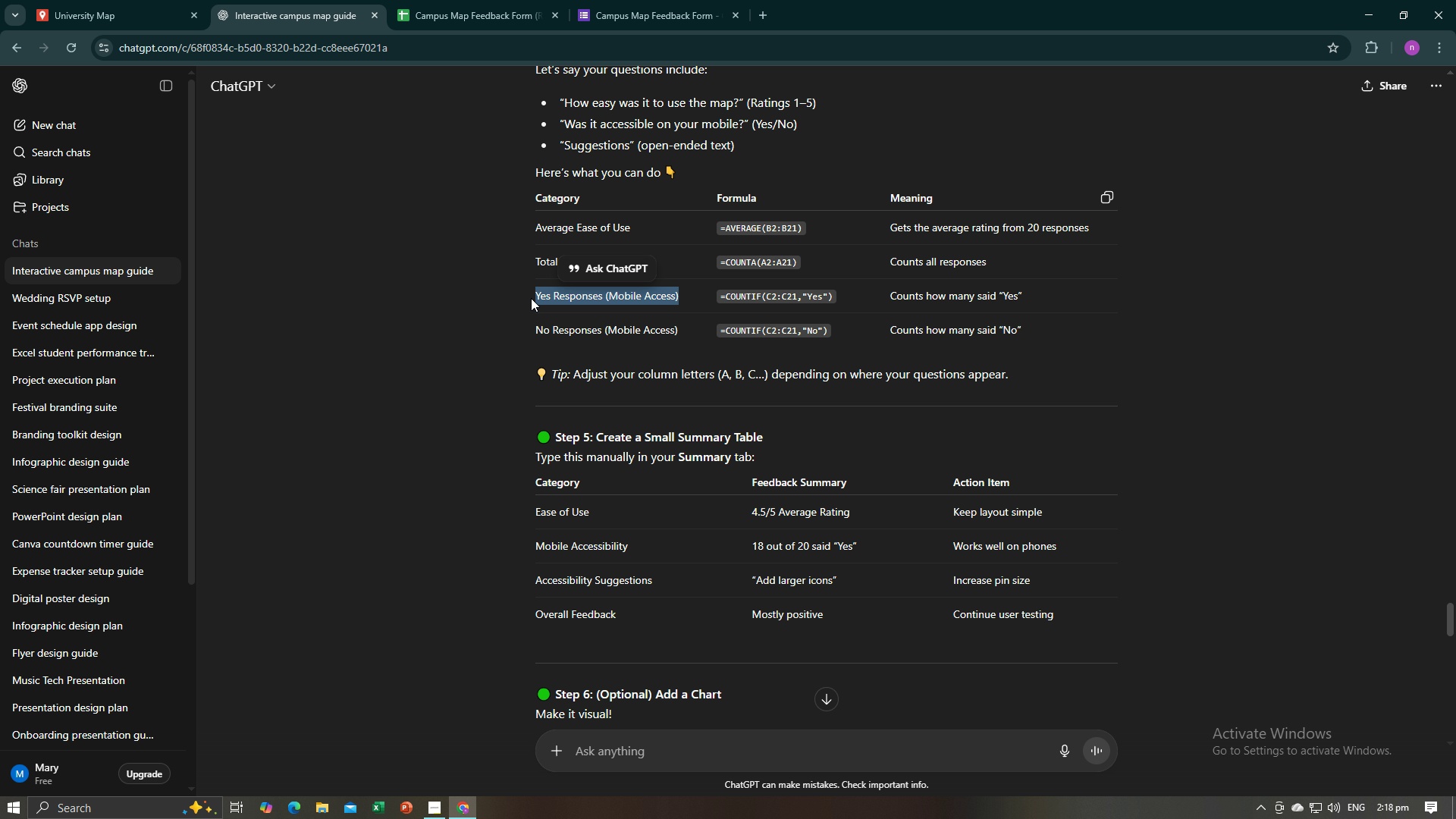 
key(Control+C)
 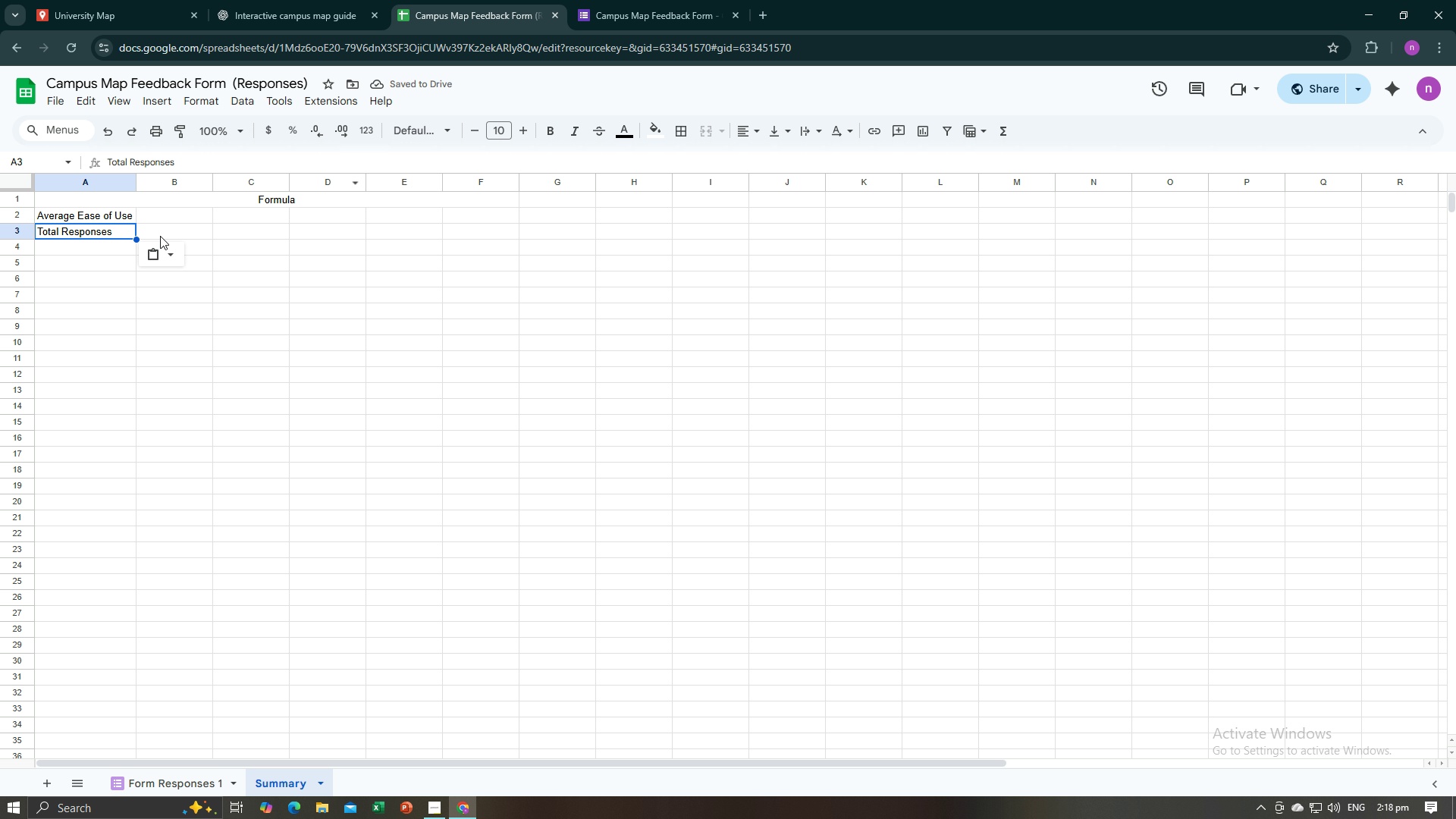 
left_click([115, 243])
 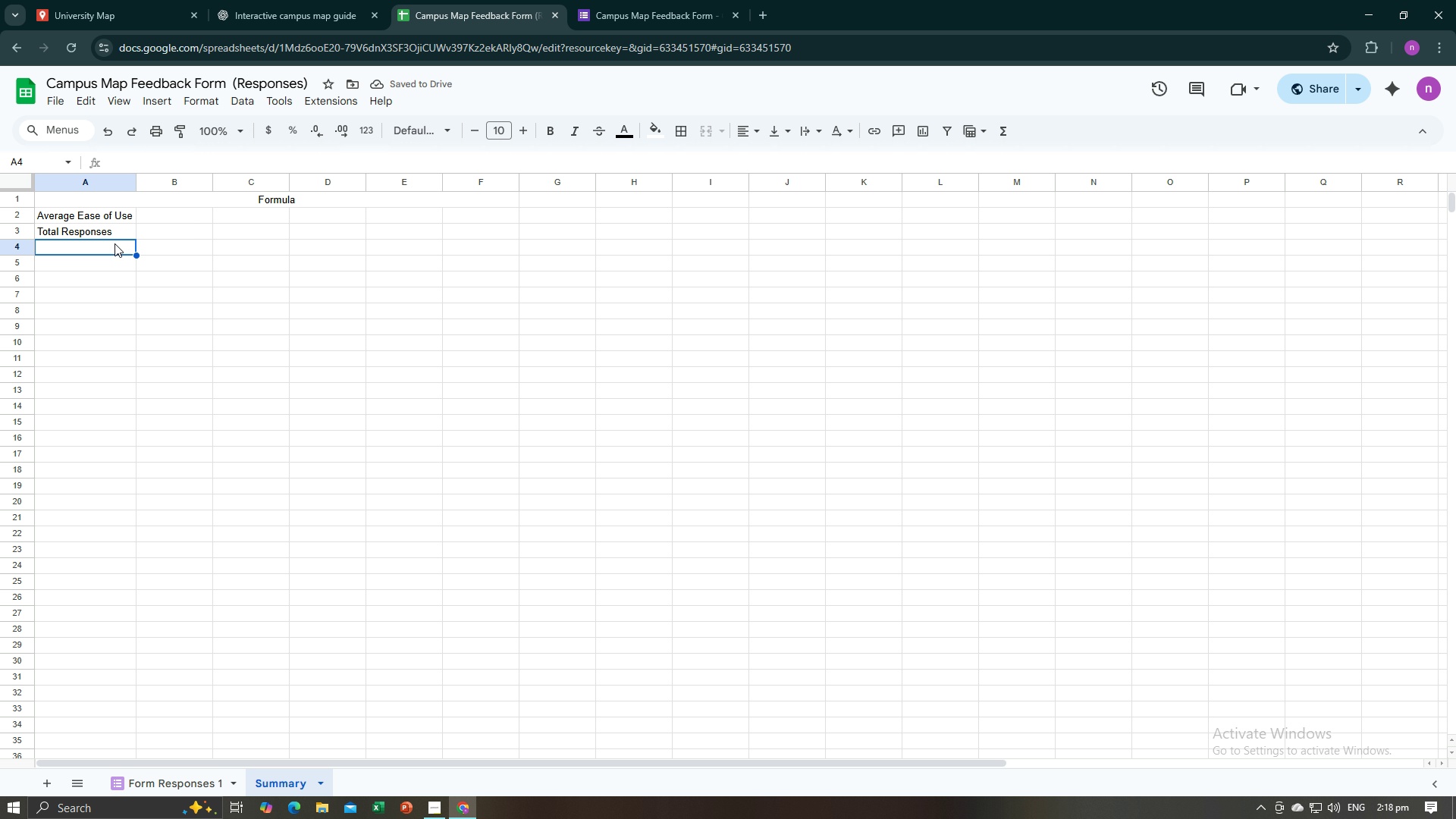 
key(Control+V)
 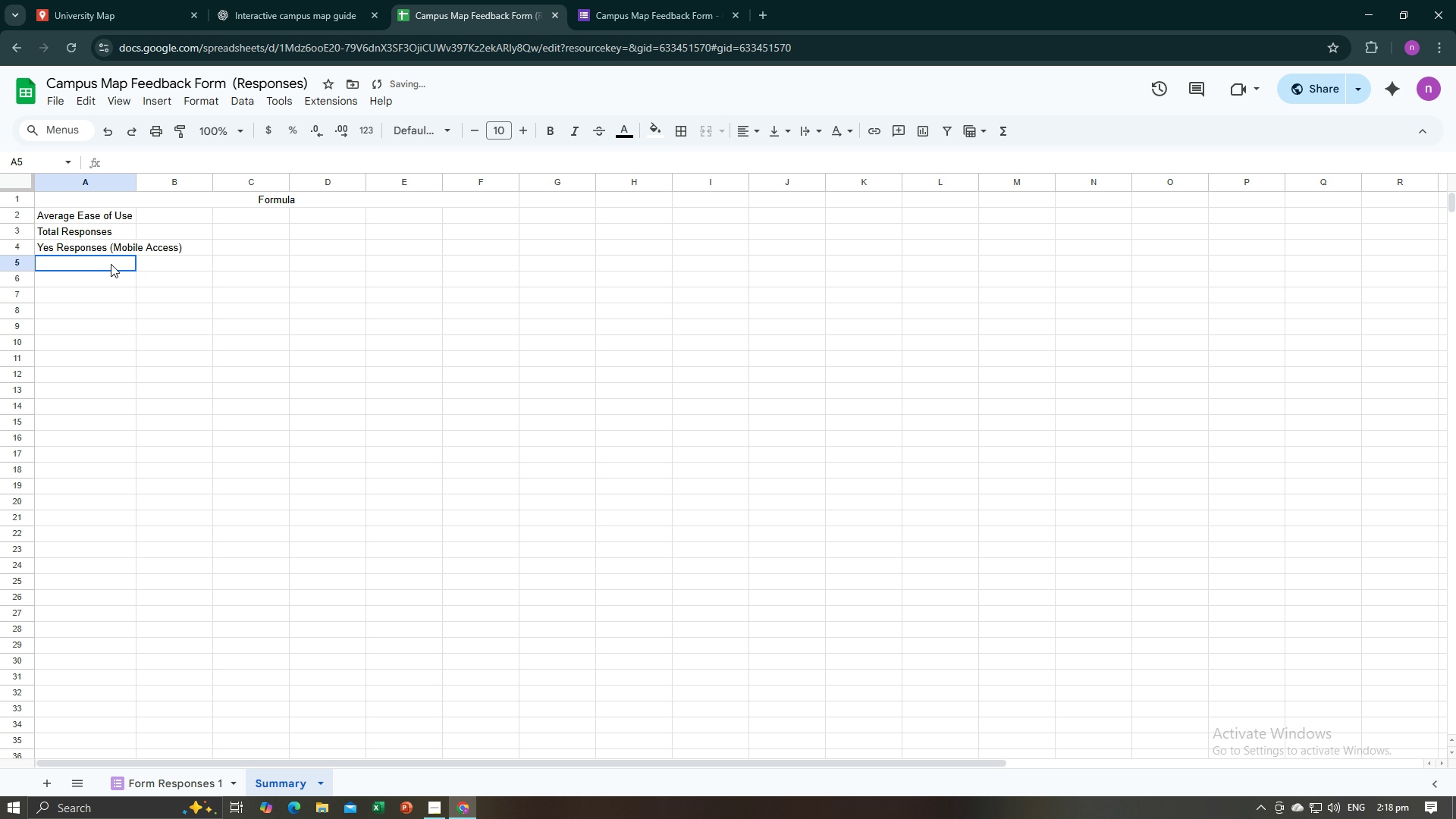 
left_click([111, 264])
 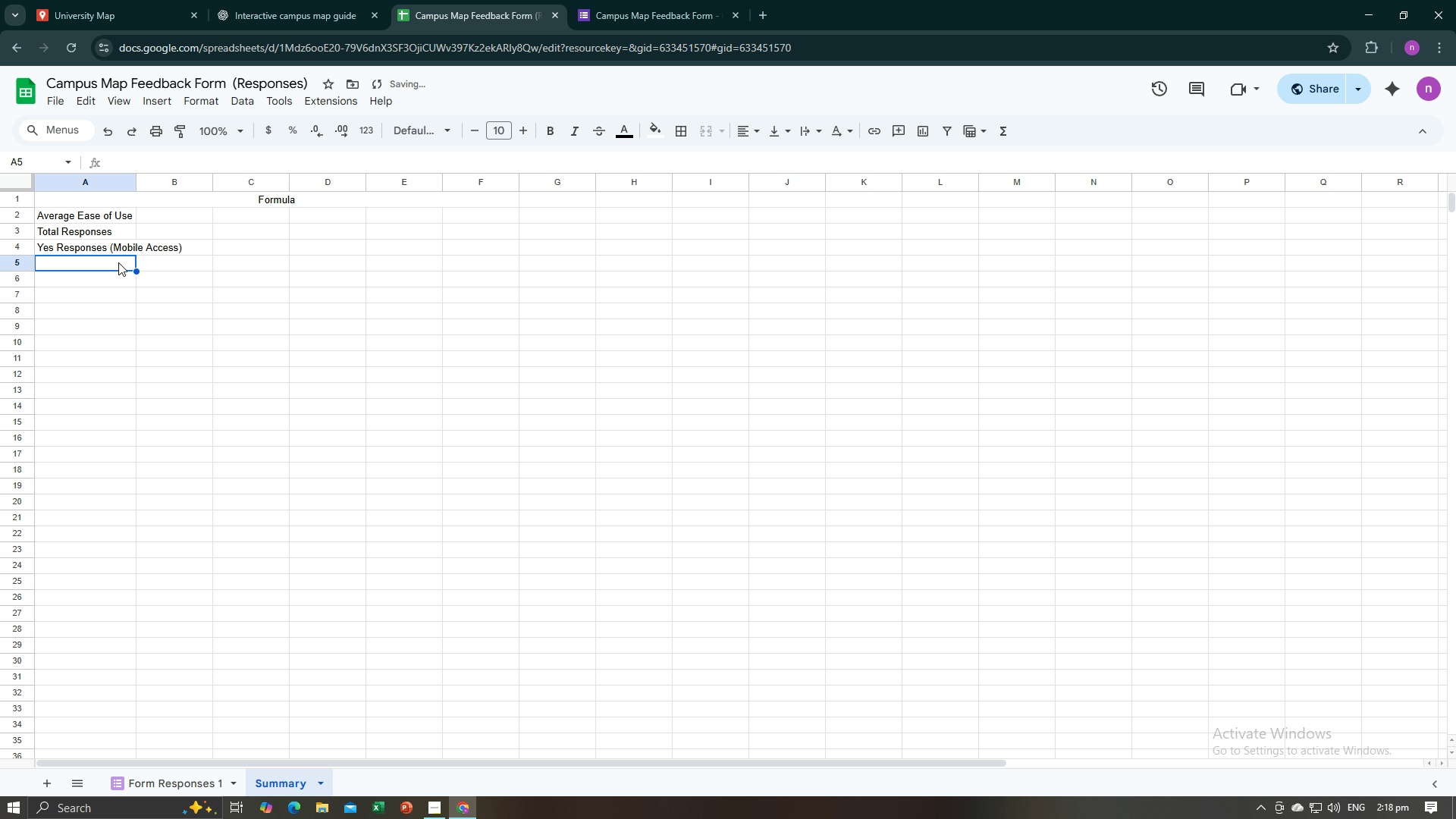 
hold_key(key=ControlLeft, duration=0.47)
 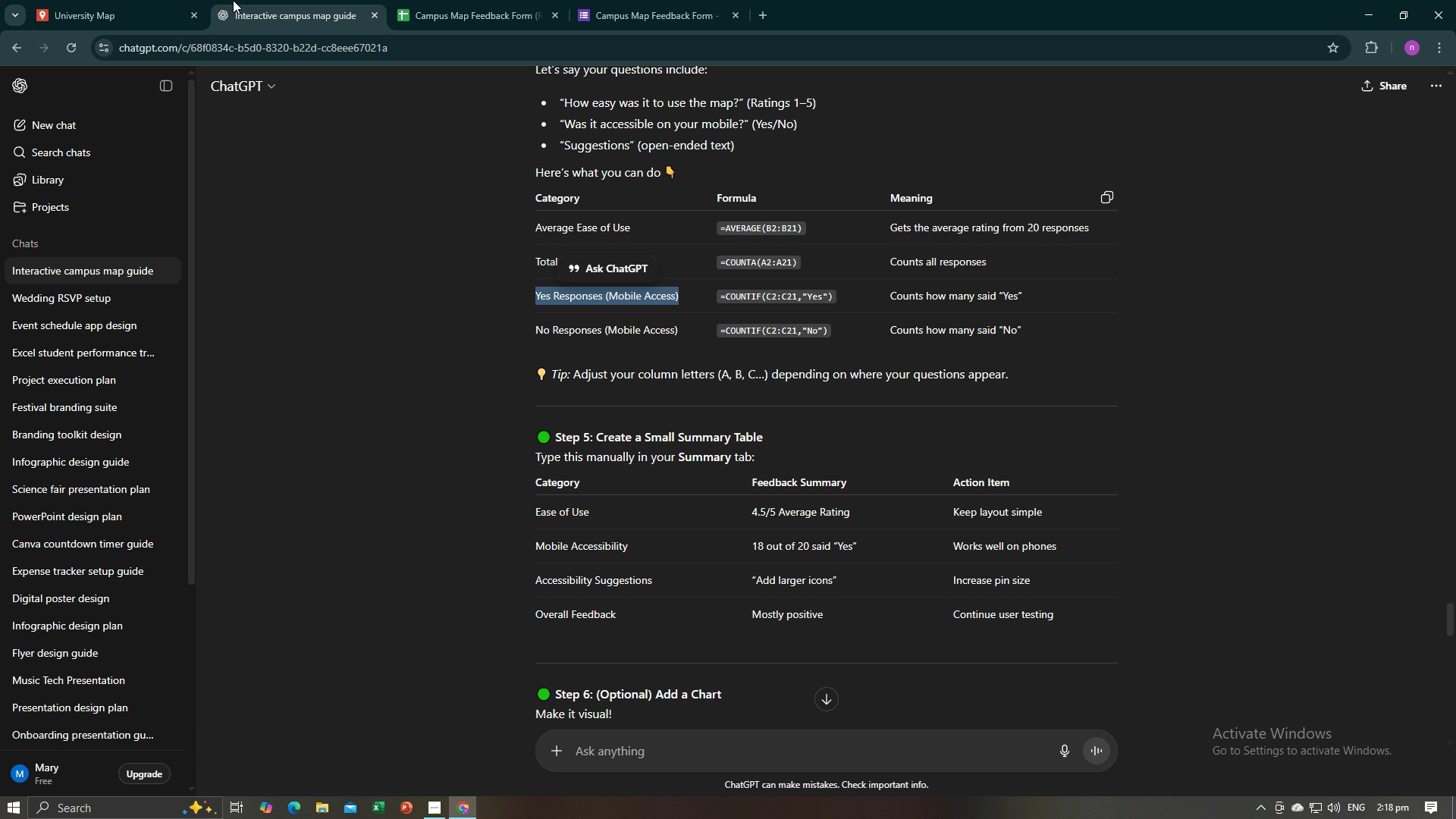 
left_click([233, 0])
 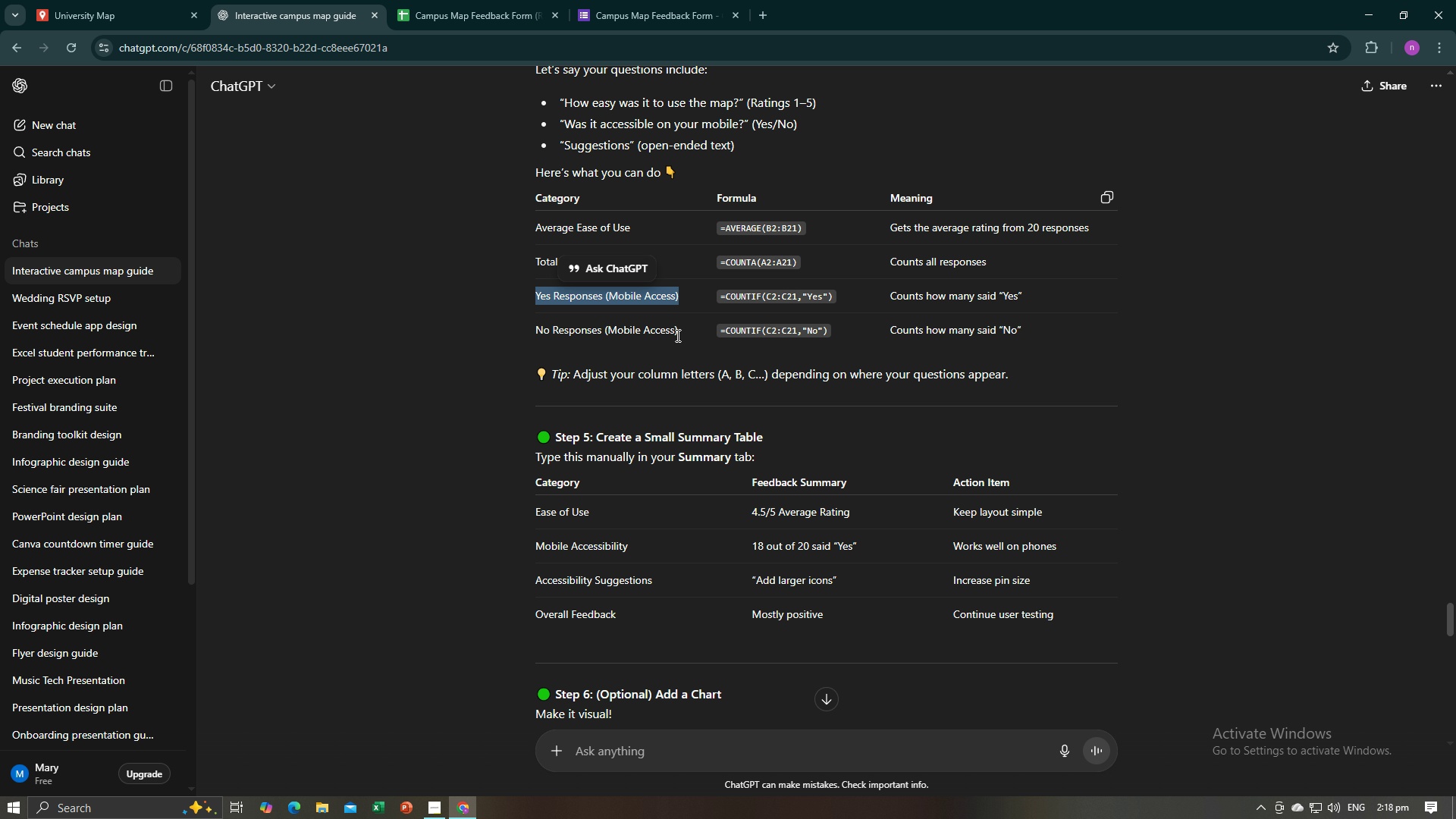 
left_click_drag(start_coordinate=[677, 329], to_coordinate=[532, 339])
 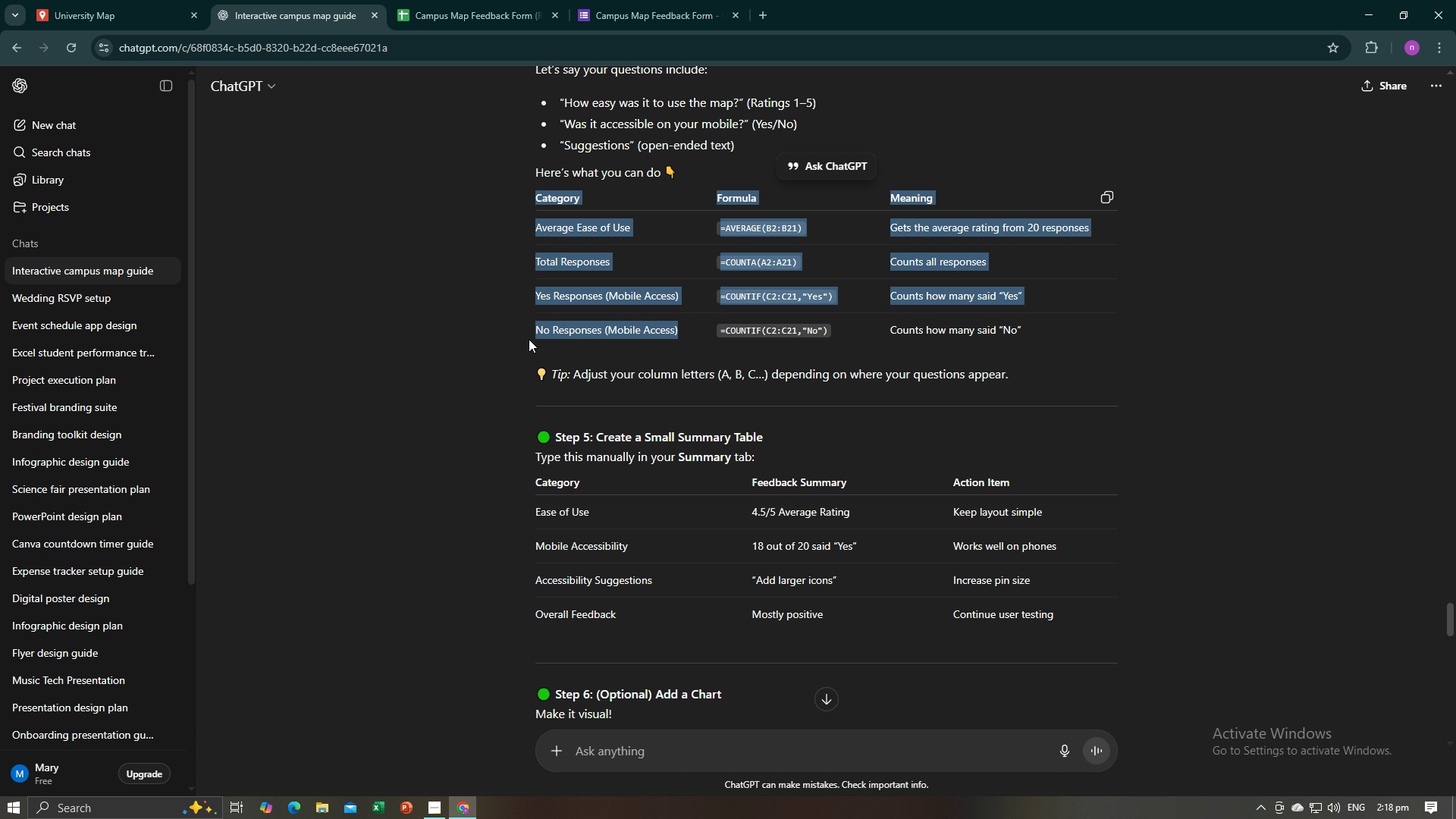 
hold_key(key=ControlLeft, duration=0.4)
 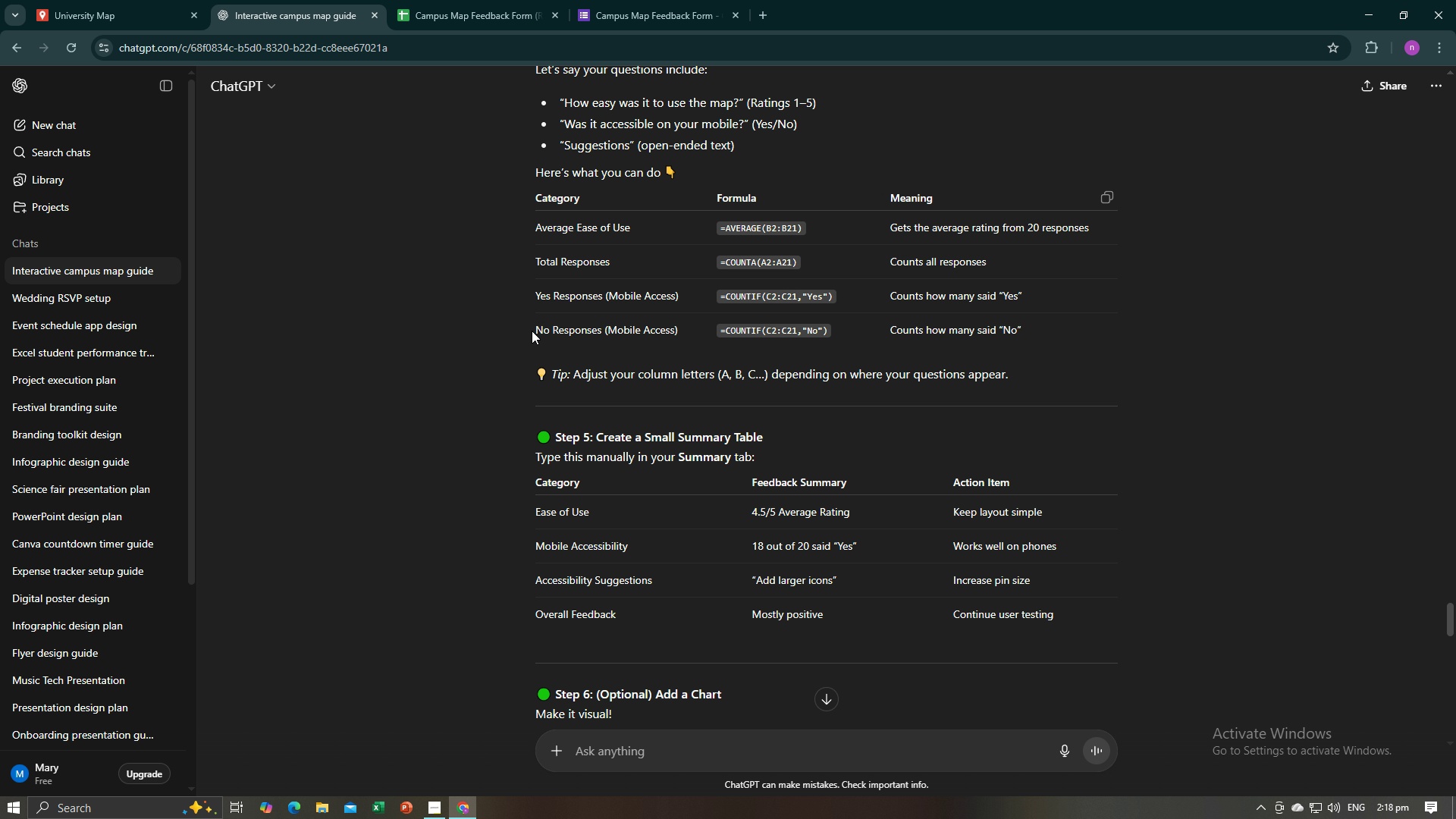 
left_click([532, 331])
 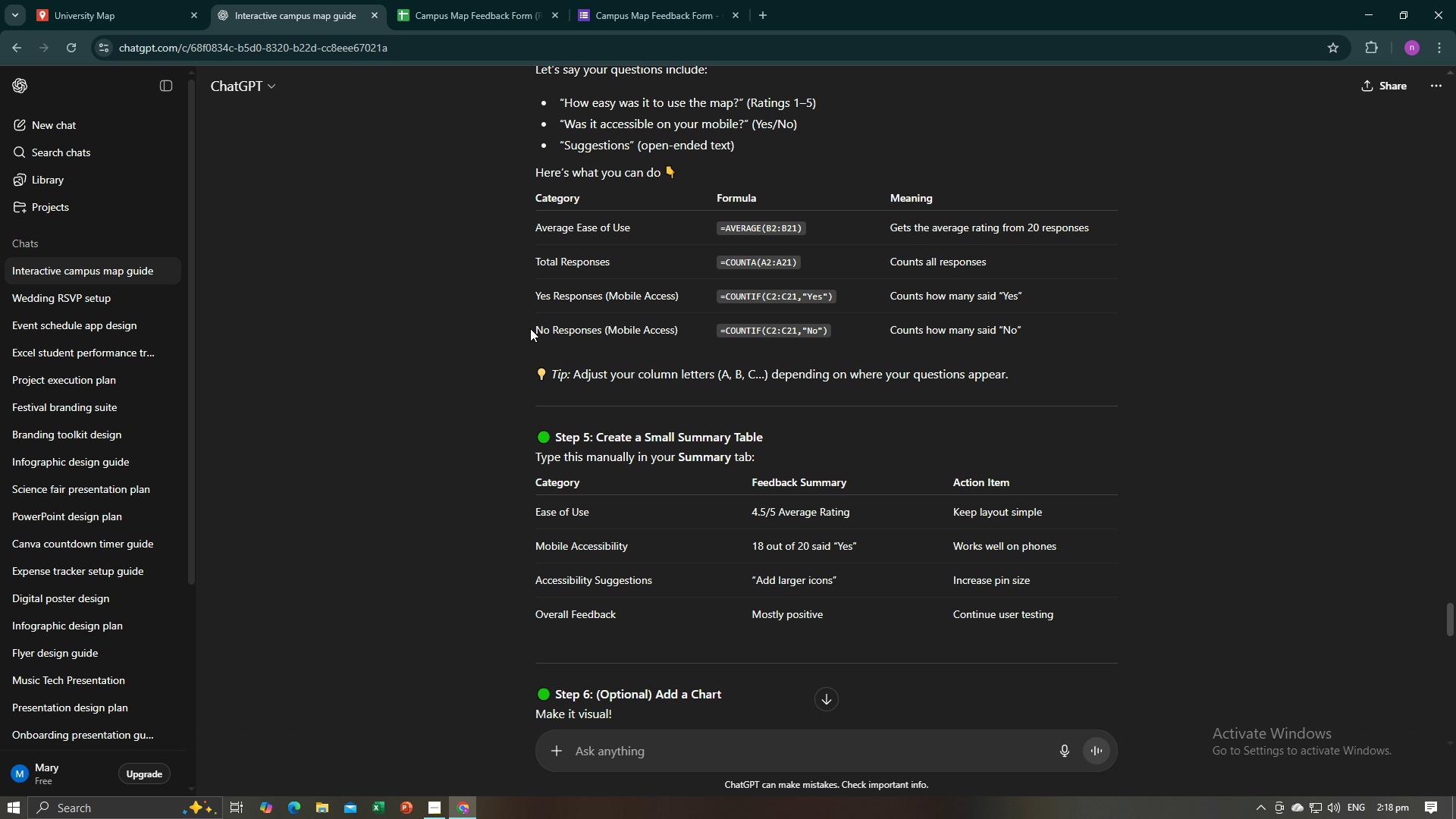 
left_click_drag(start_coordinate=[530, 328], to_coordinate=[644, 336])
 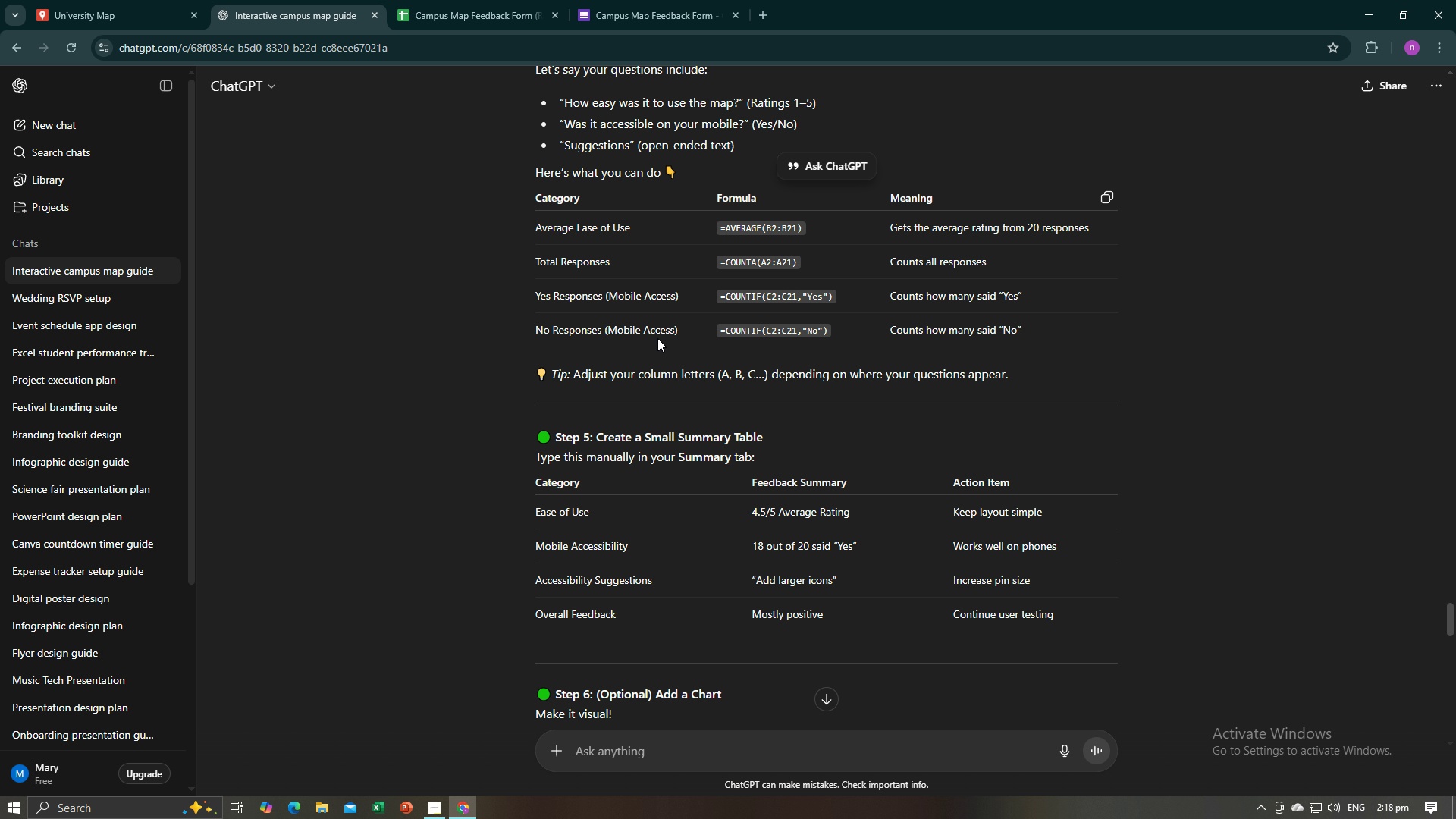 
left_click([657, 338])
 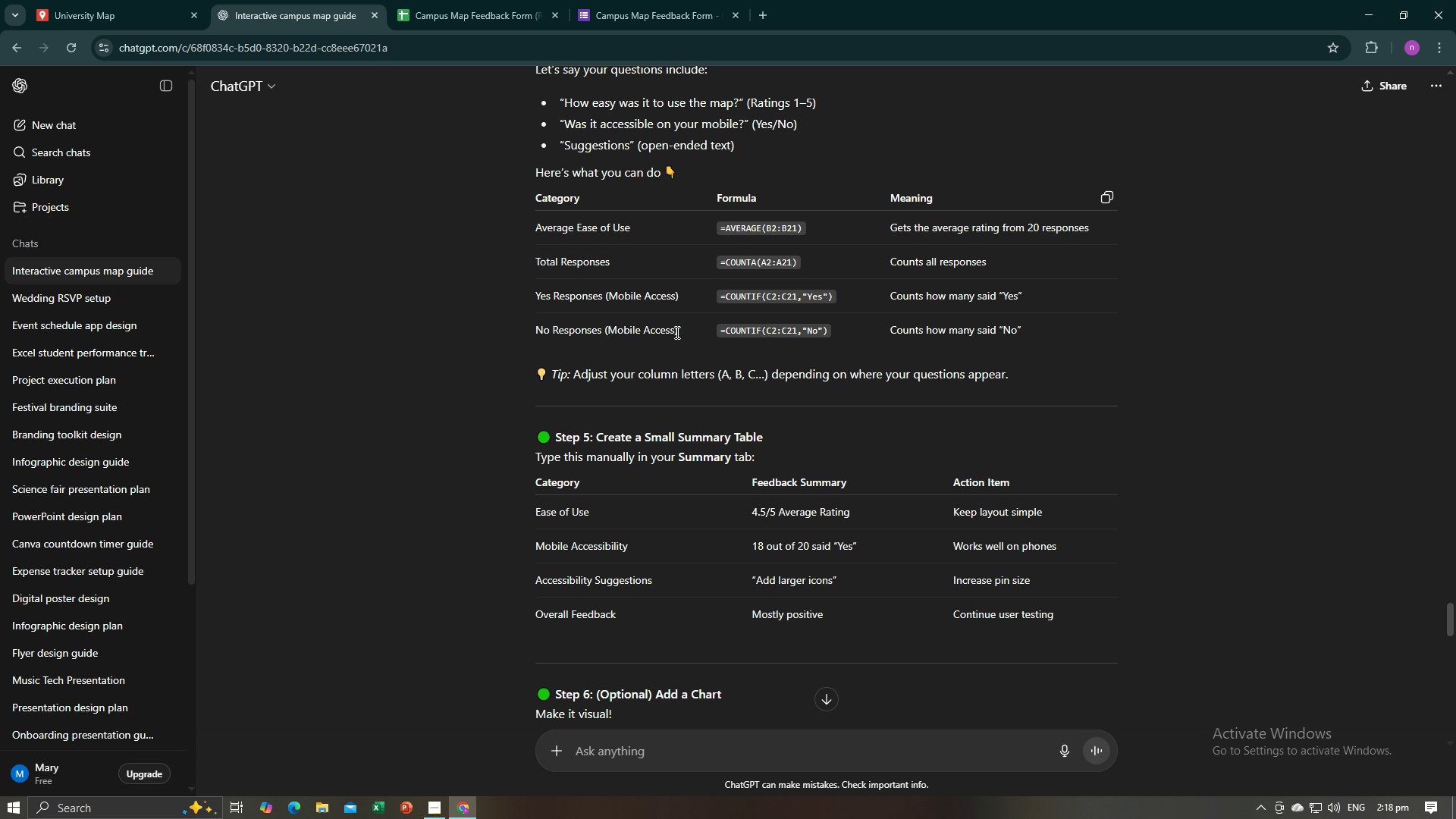 
left_click_drag(start_coordinate=[676, 332], to_coordinate=[537, 332])
 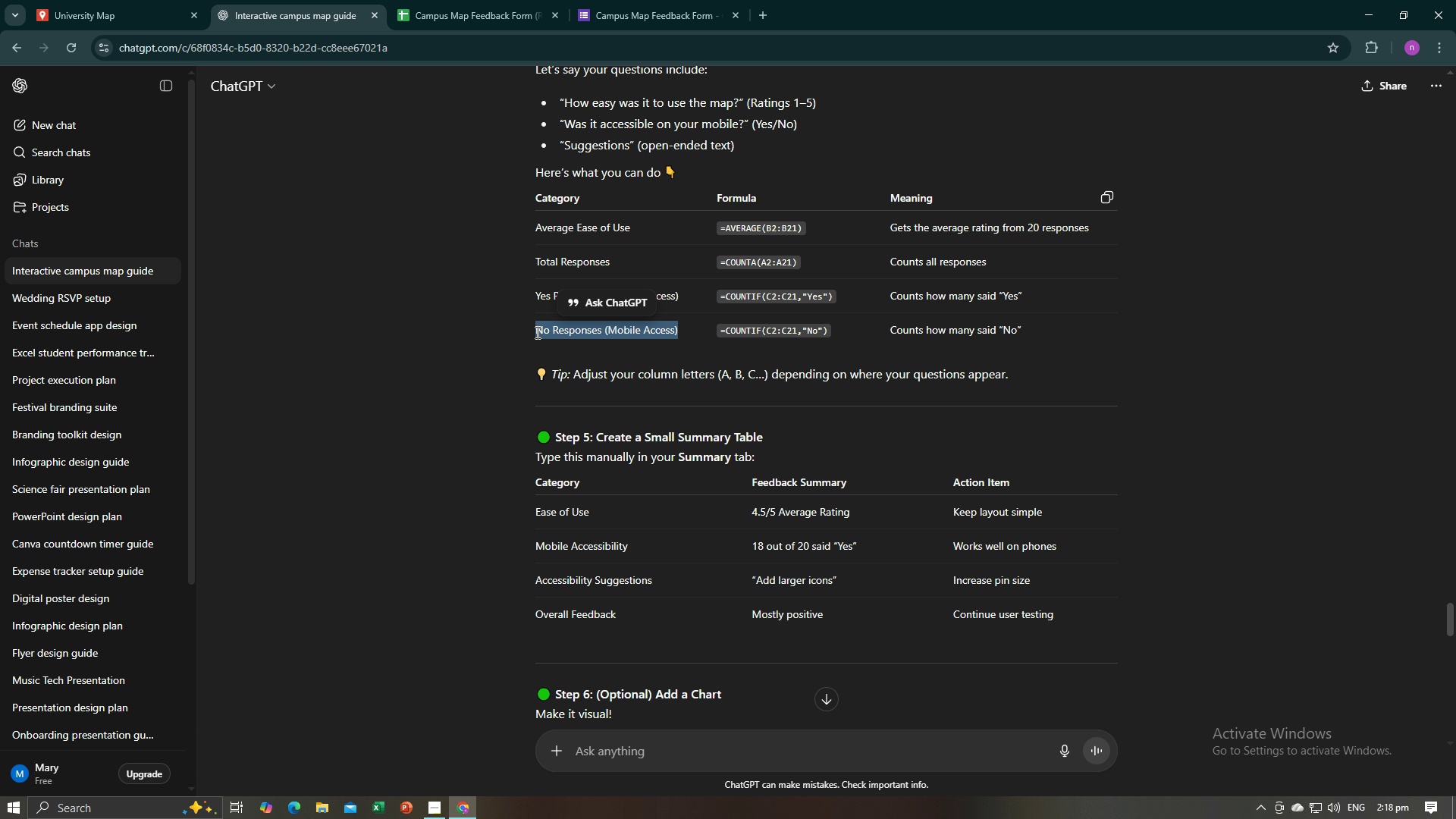 
key(Control+C)
 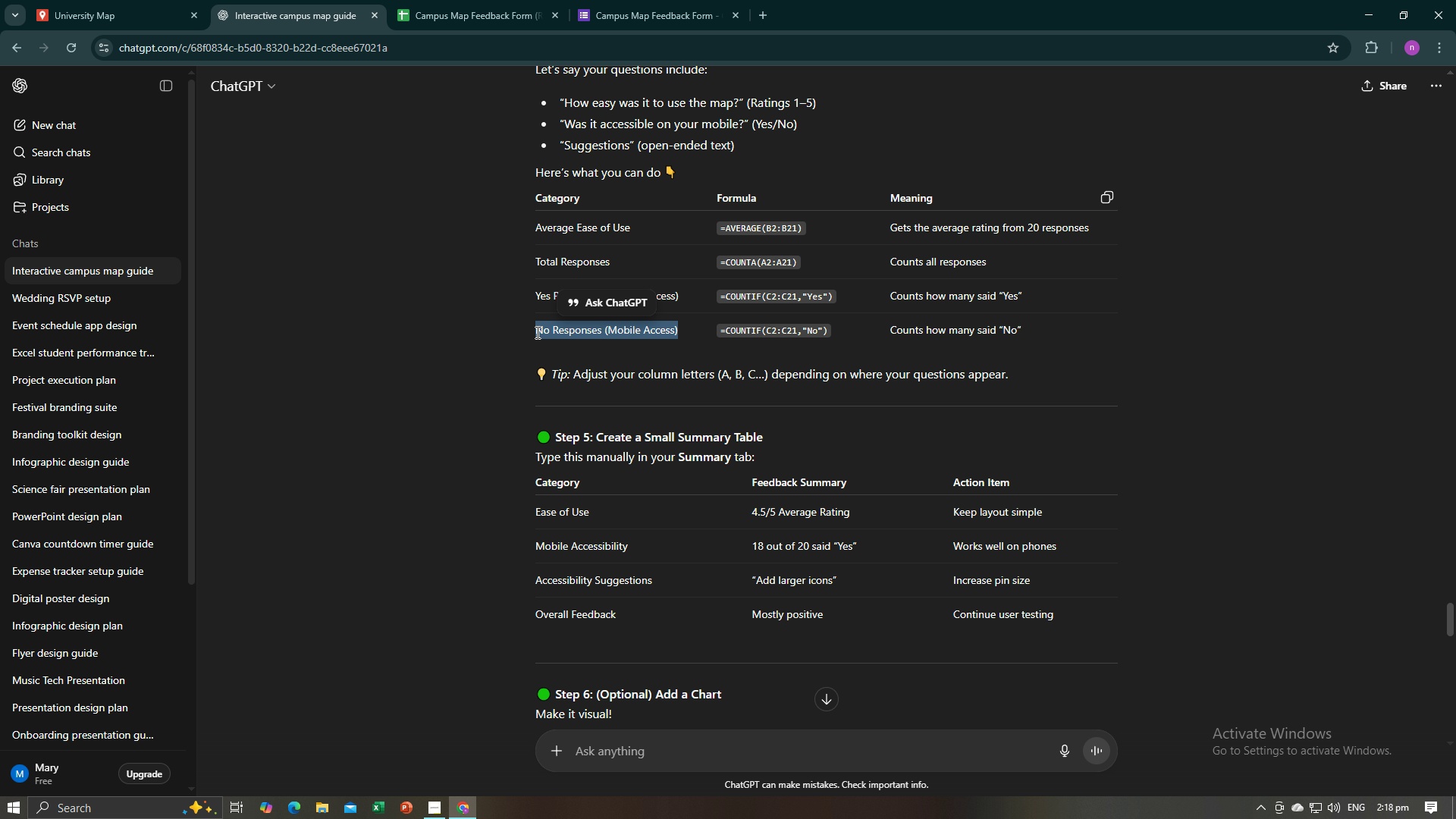 
key(Control+C)
 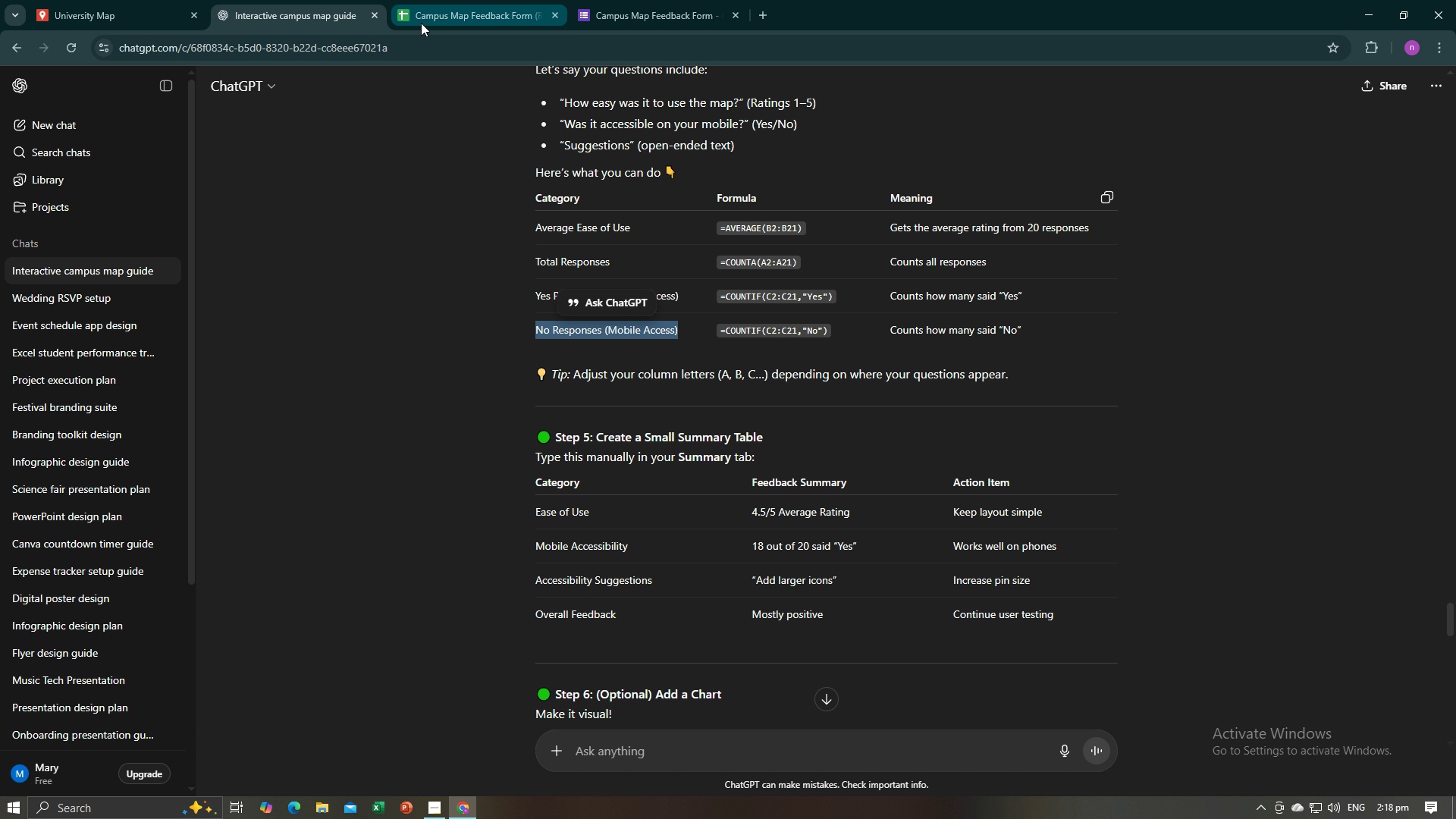 
left_click([422, 14])
 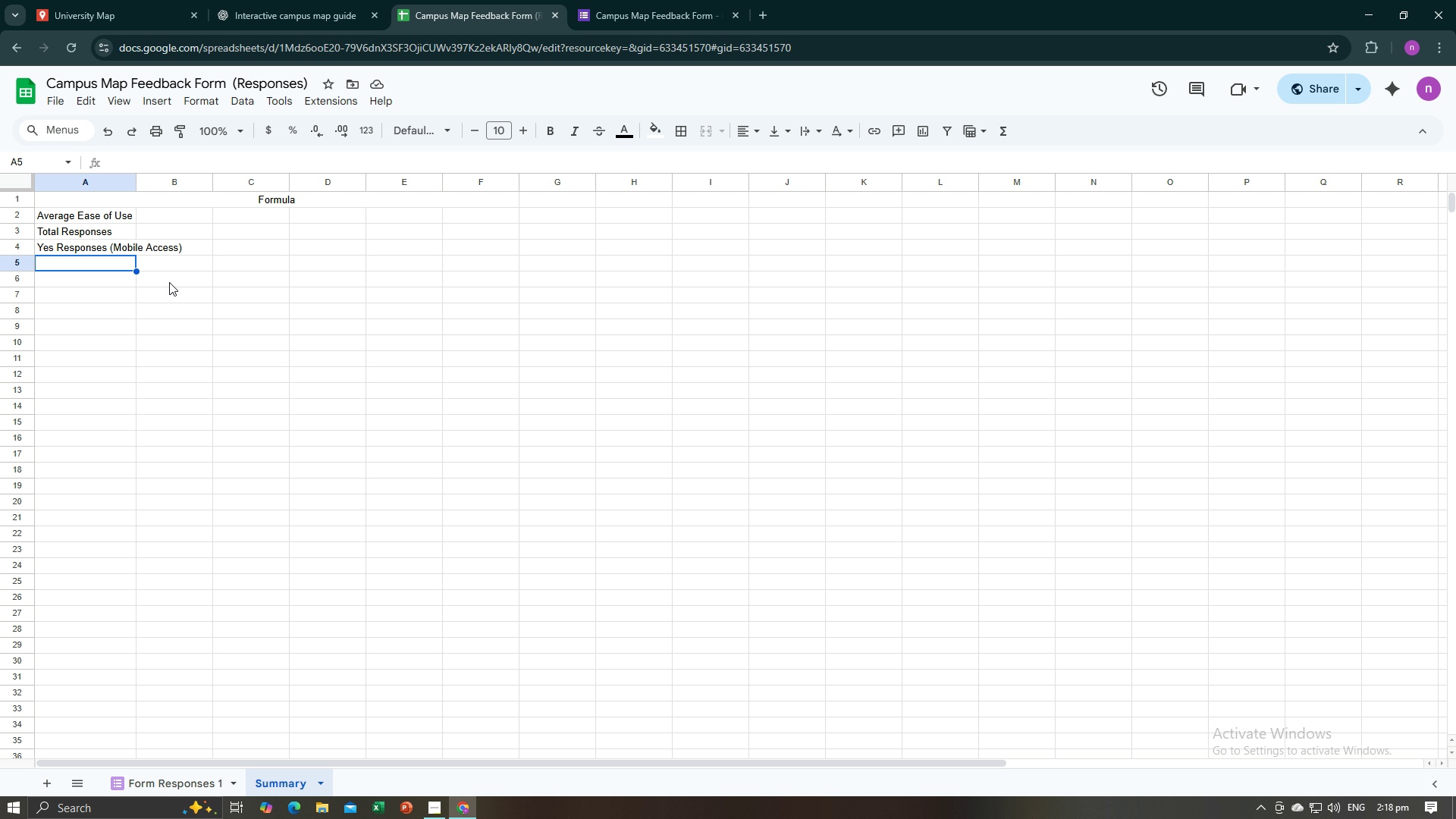 
key(Control+V)
 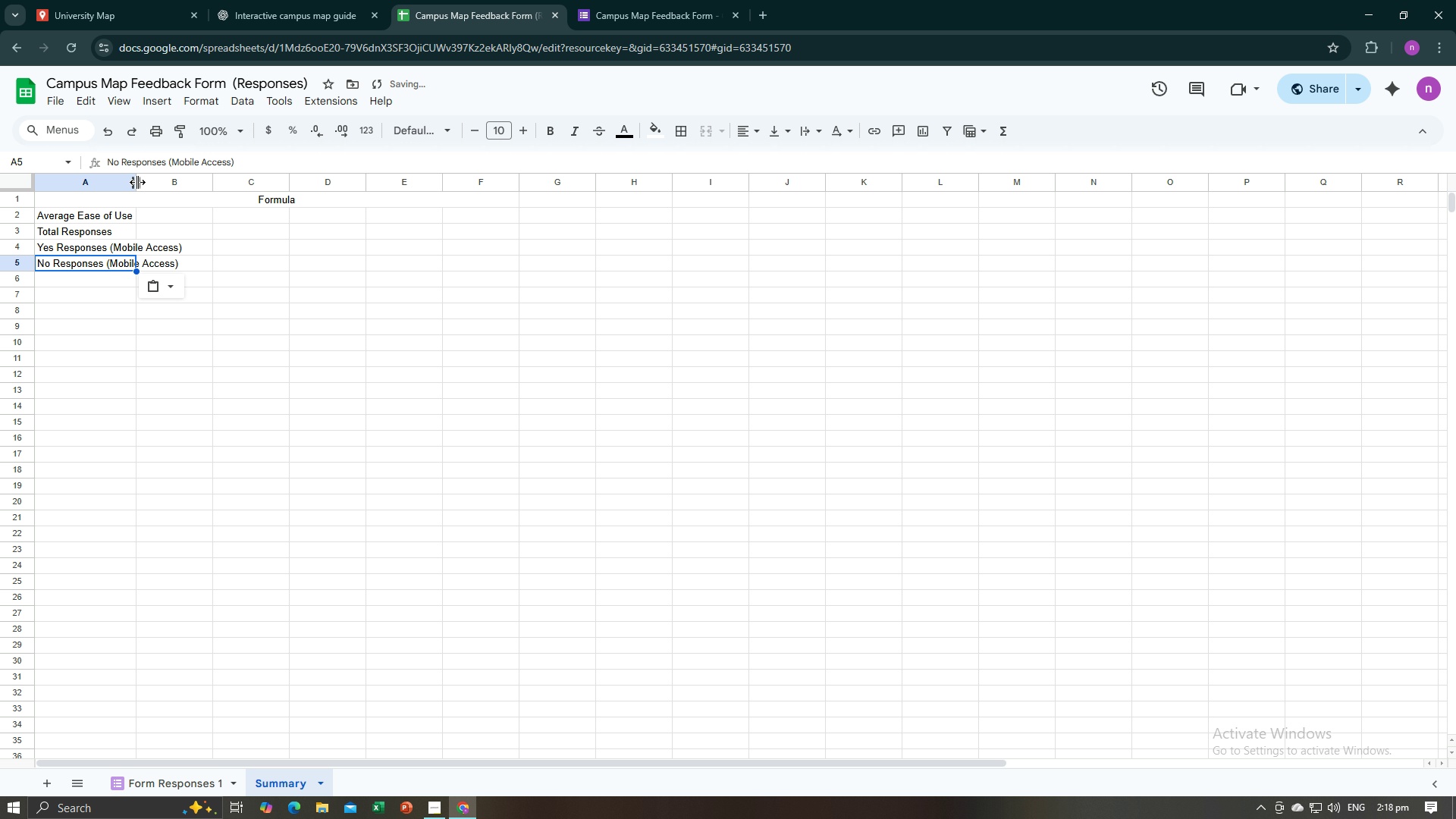 
double_click([137, 182])
 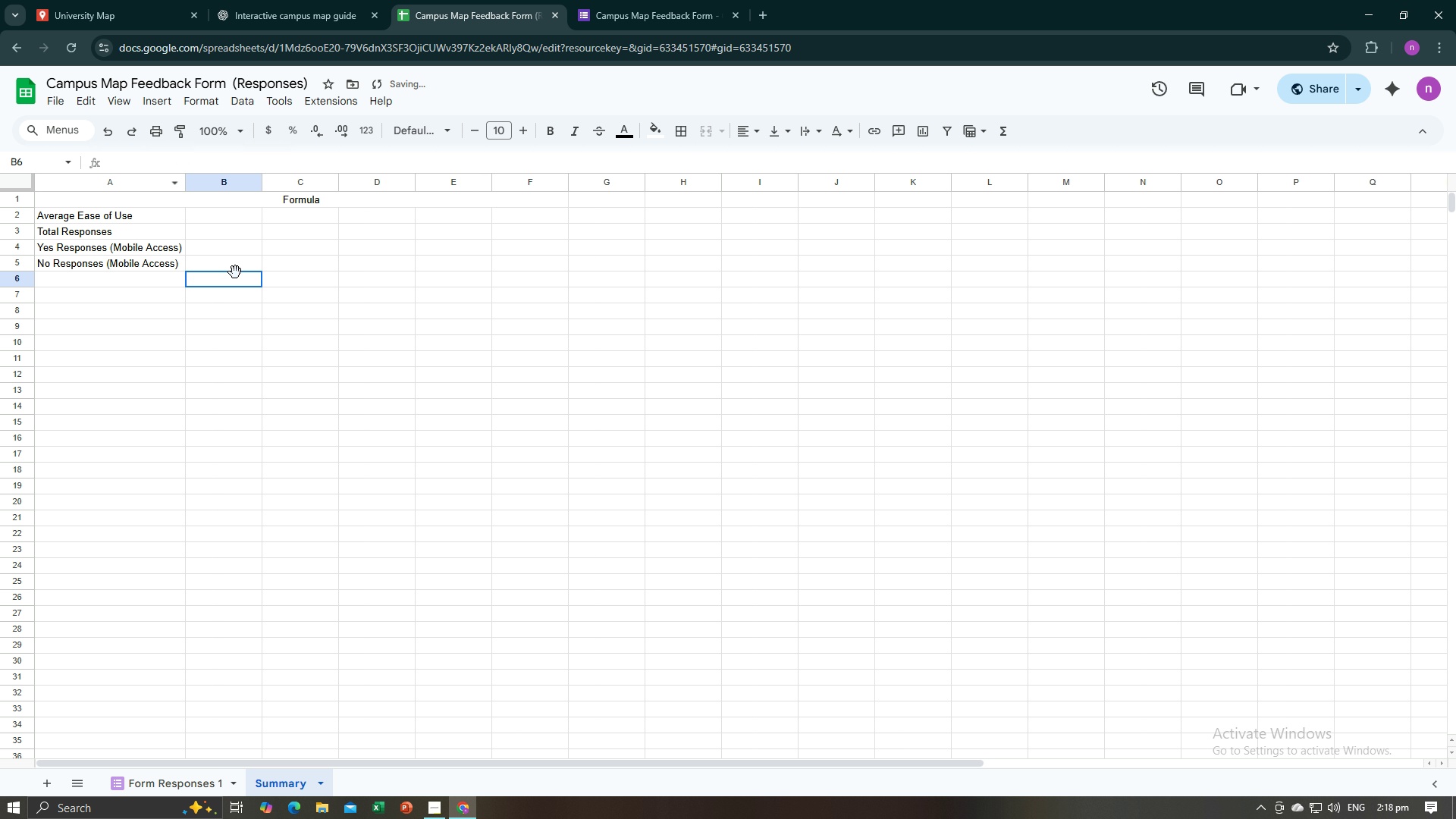 
triple_click([235, 272])
 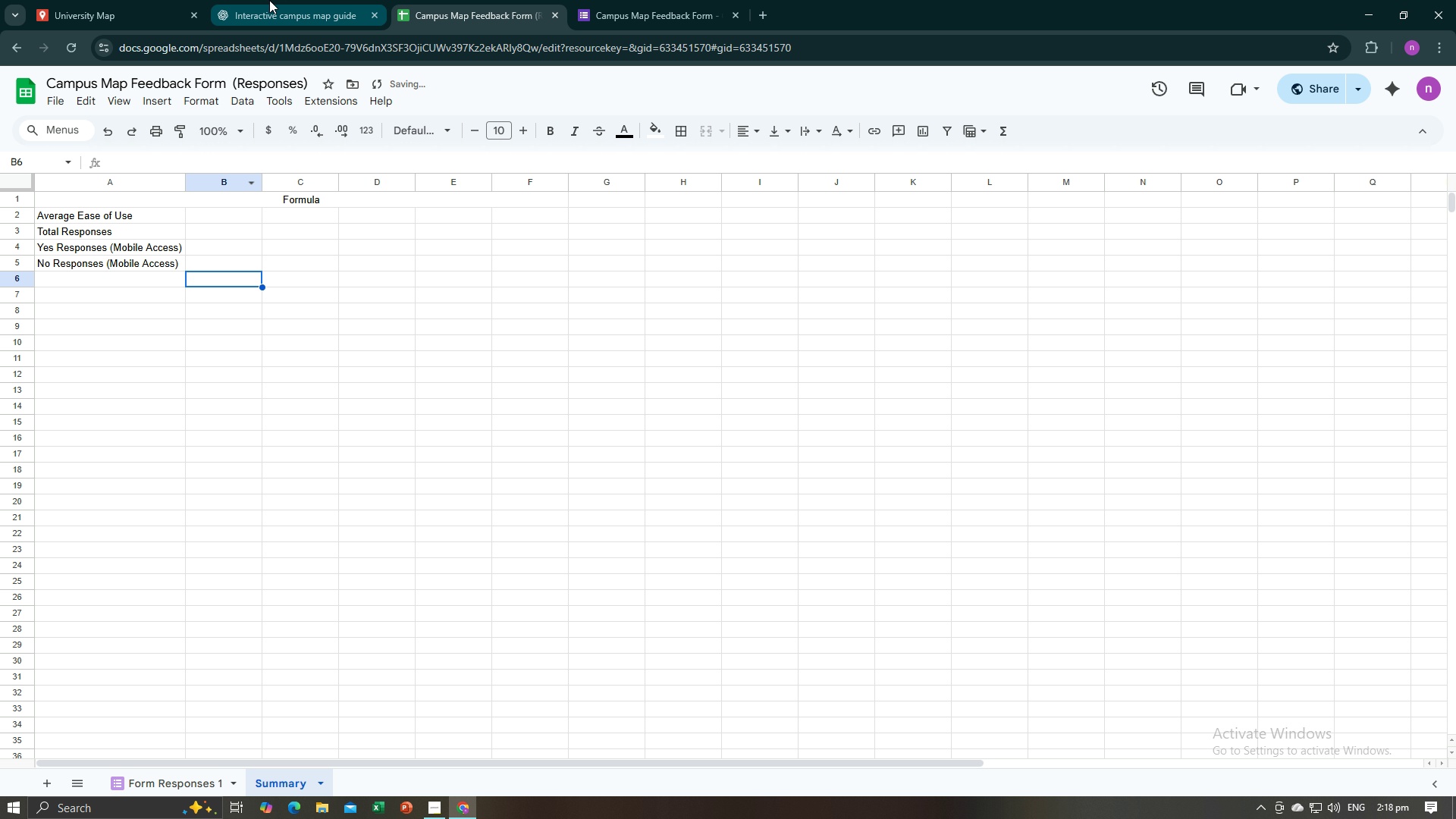 
left_click([269, 0])
 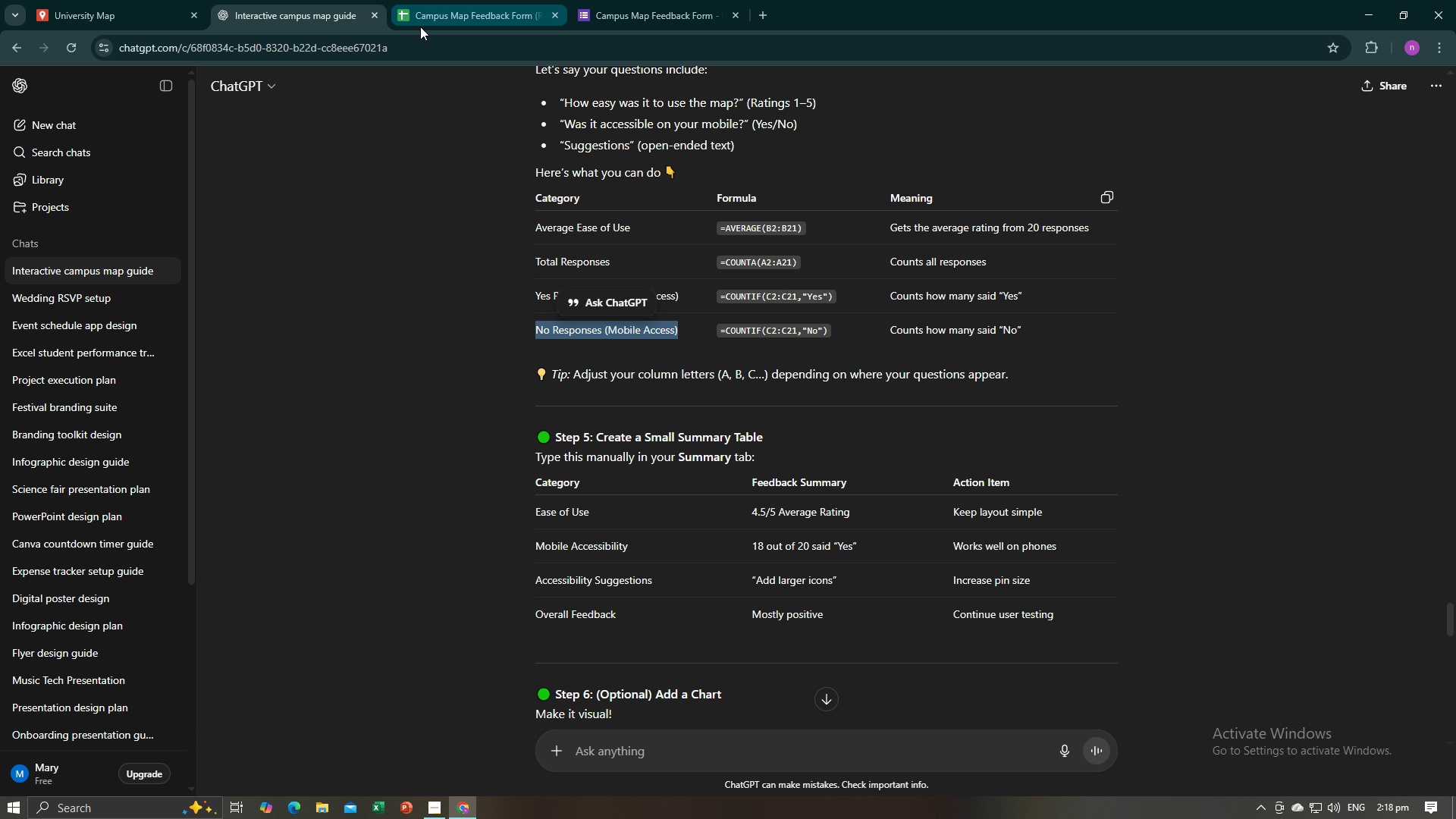 
left_click([143, 0])
 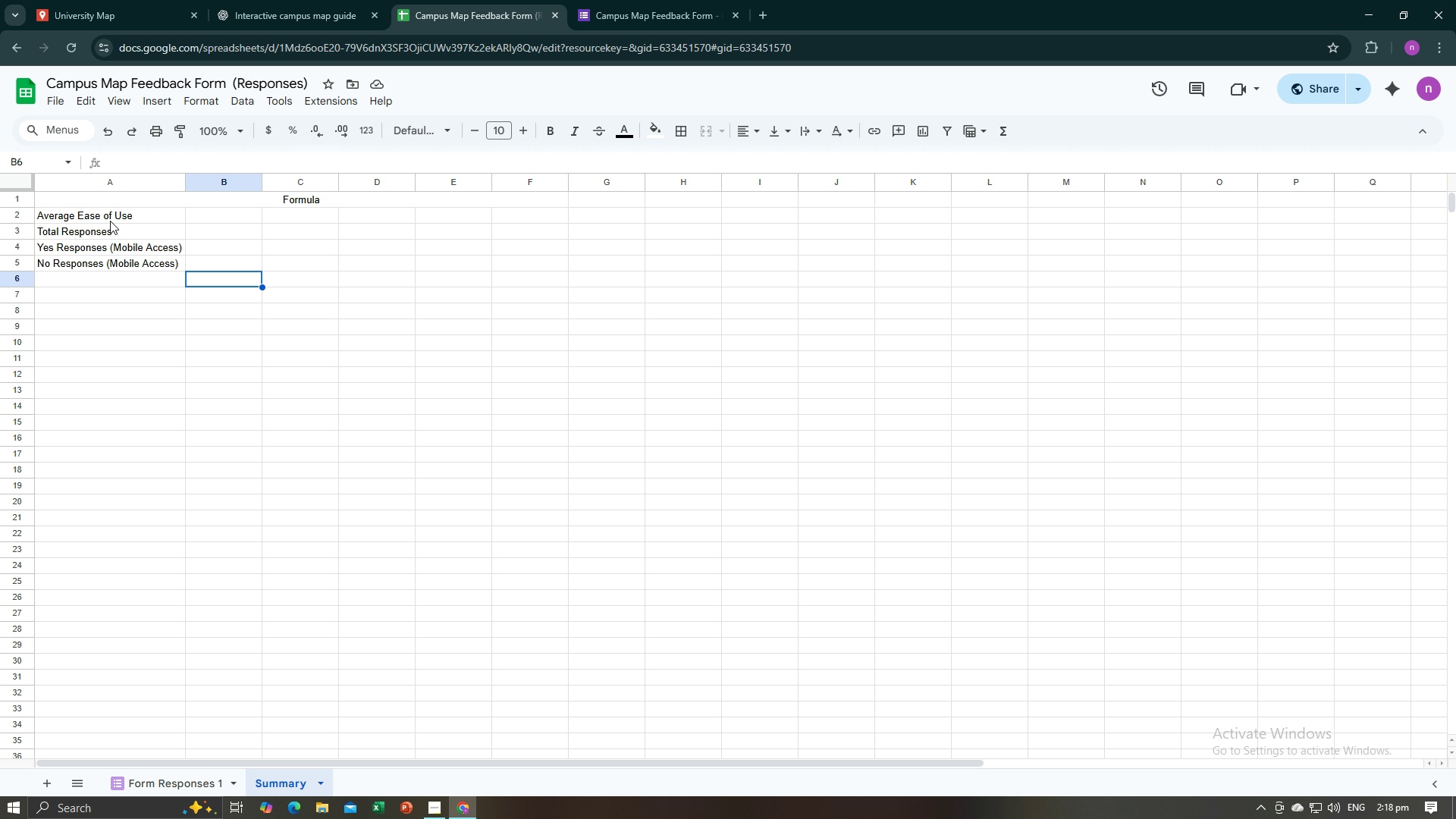 
left_click([117, 201])
 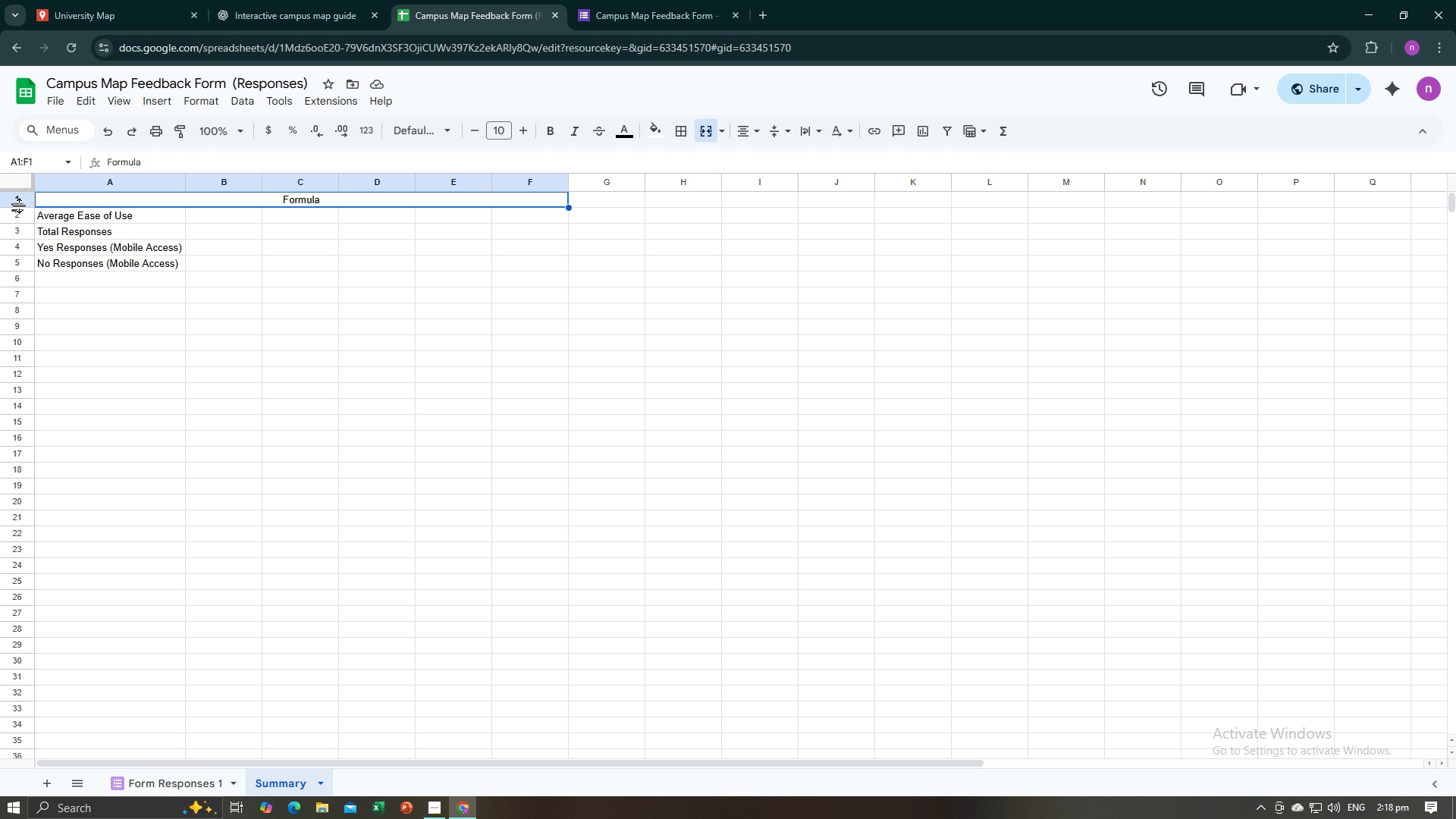 
left_click([17, 216])
 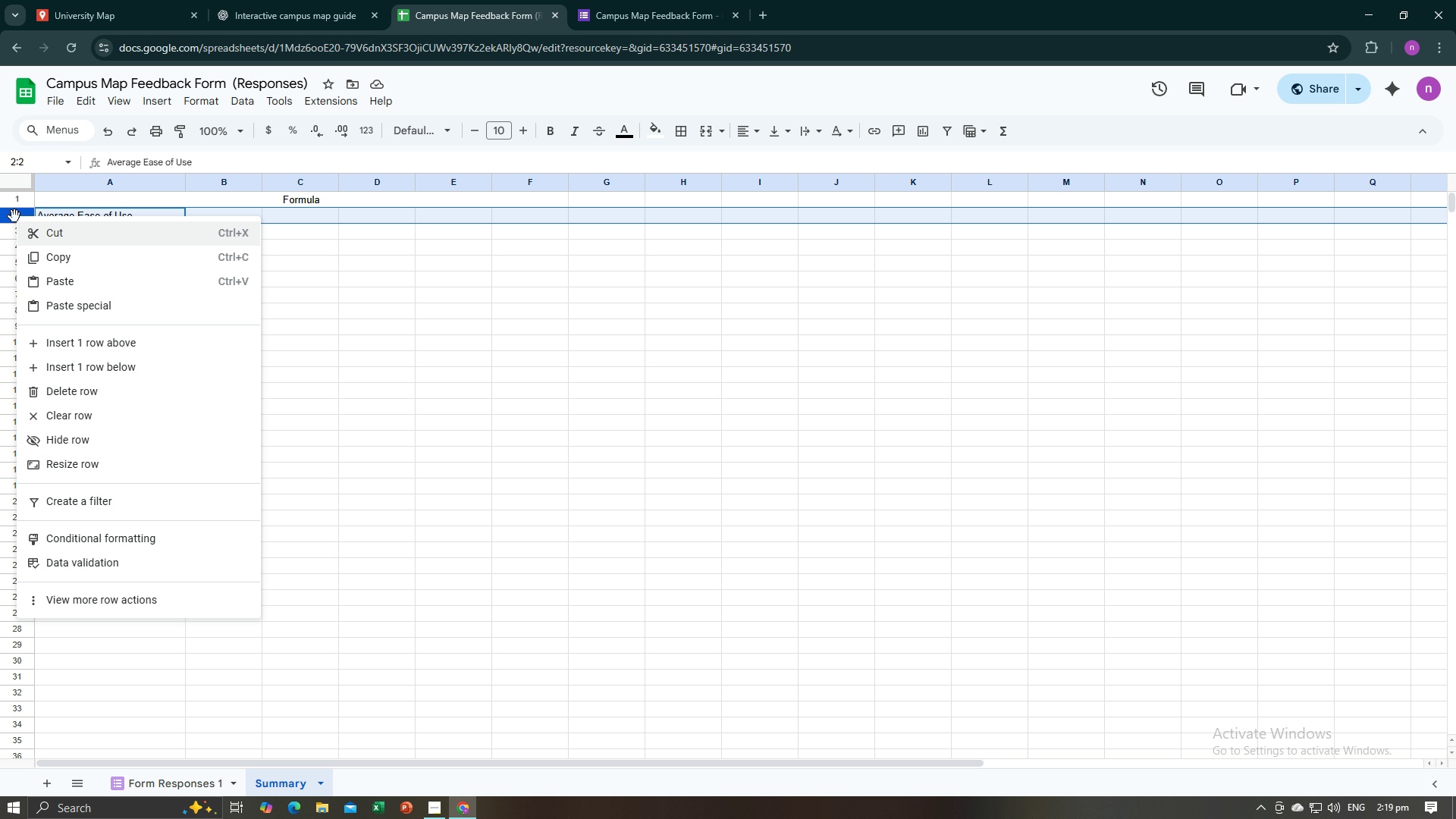 
right_click([17, 216])
 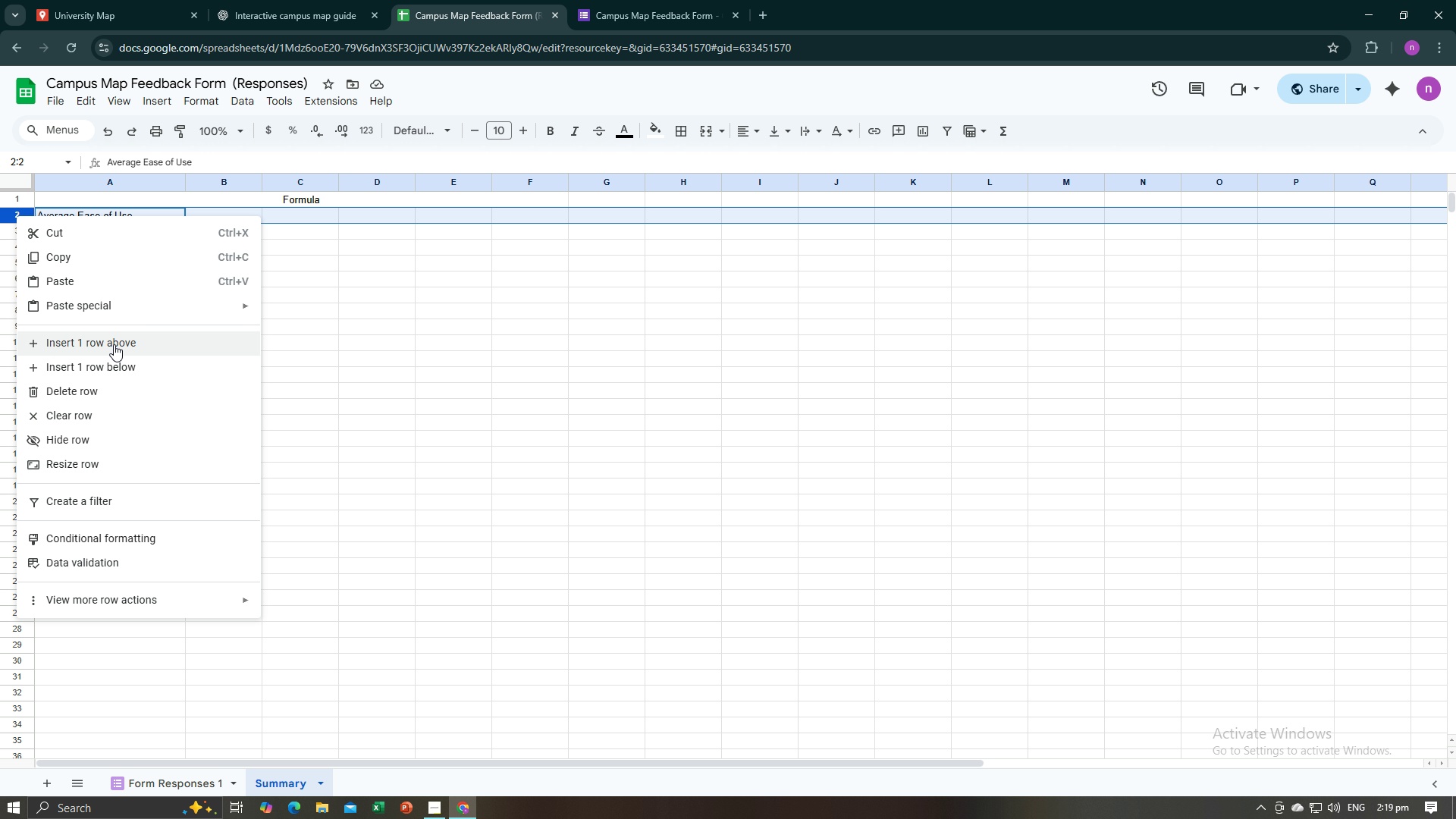 
left_click([115, 344])
 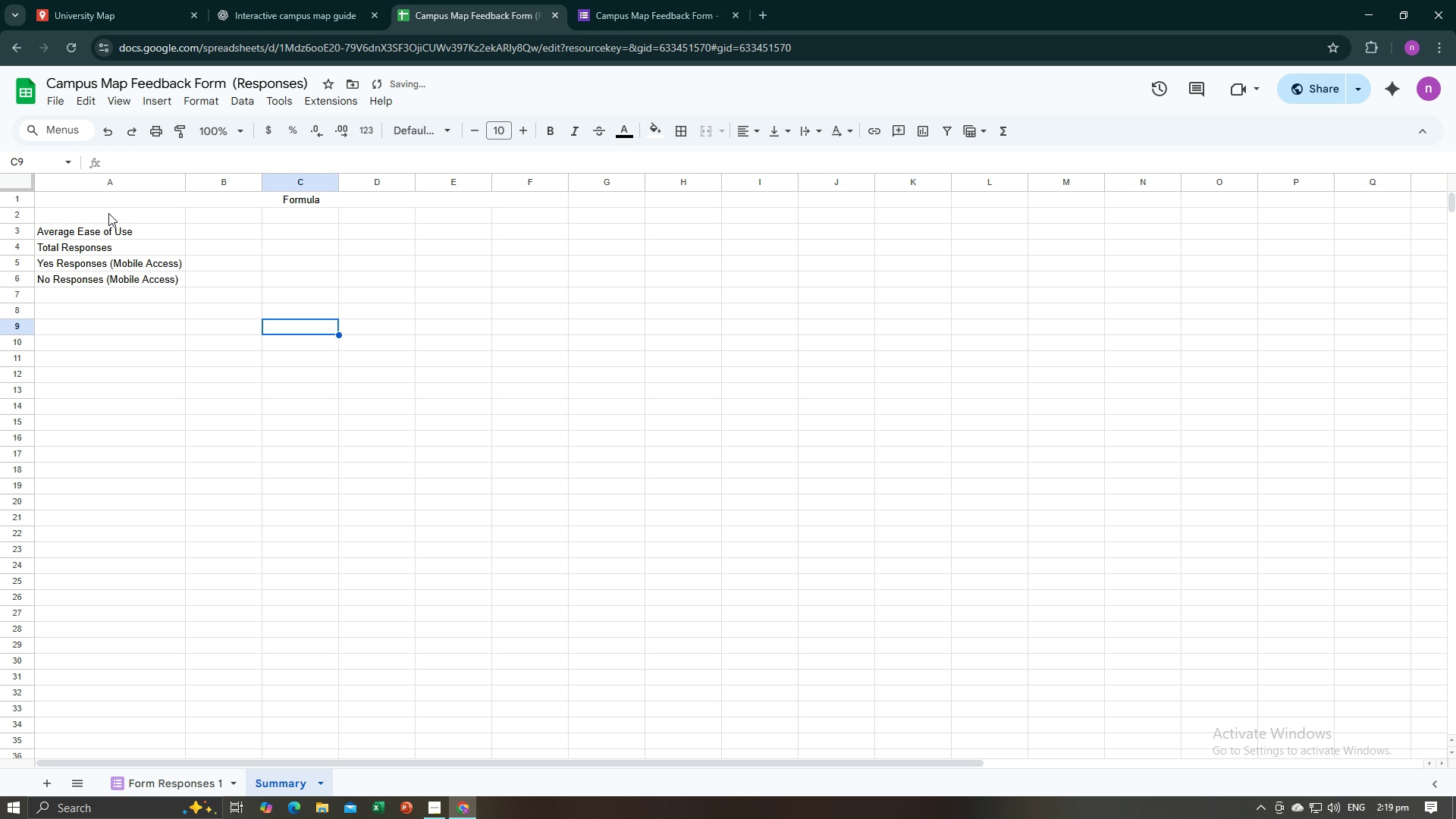 
left_click([108, 213])
 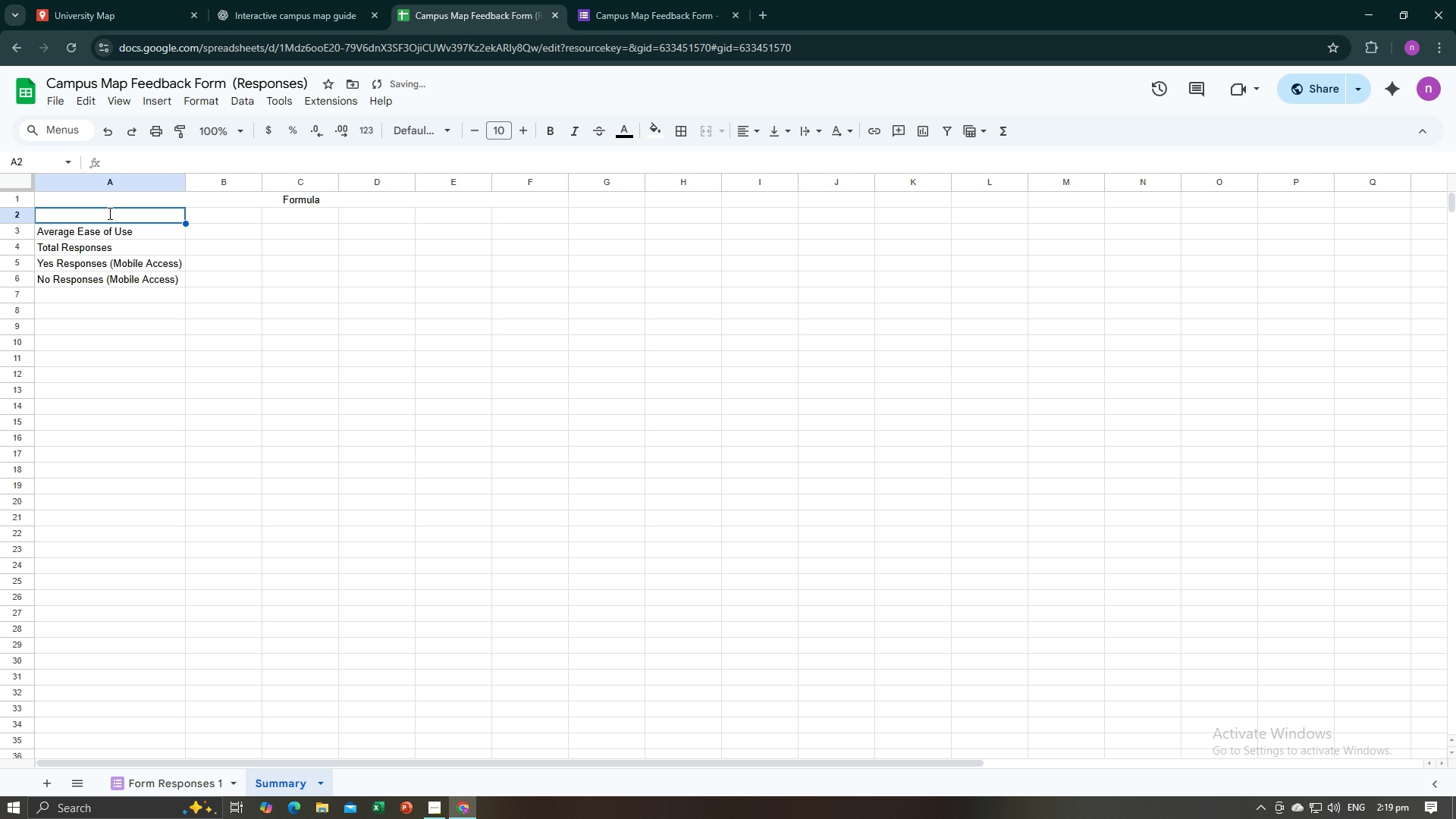 
type(Category)
key(Tab)
 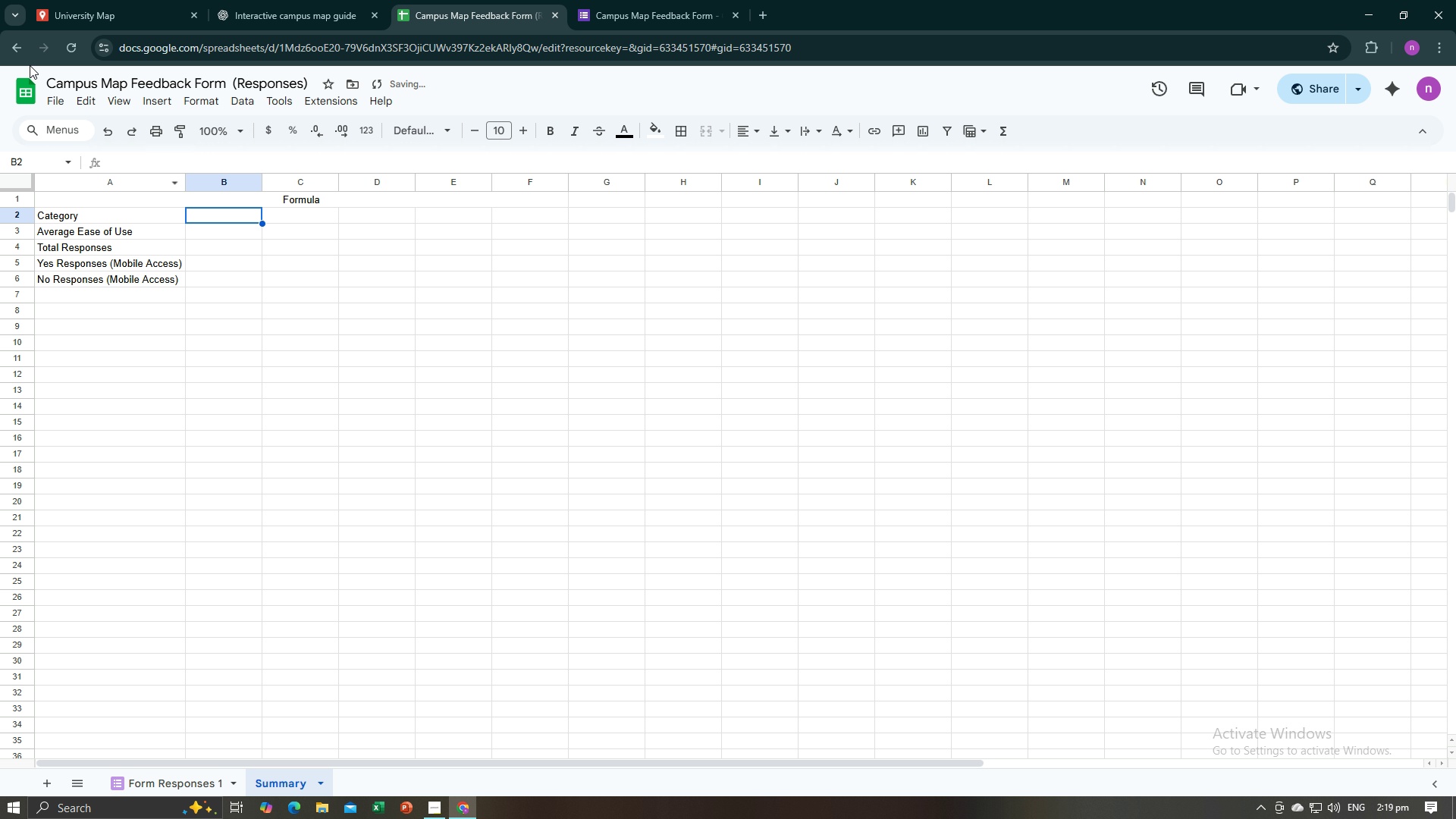 
left_click([230, 0])
 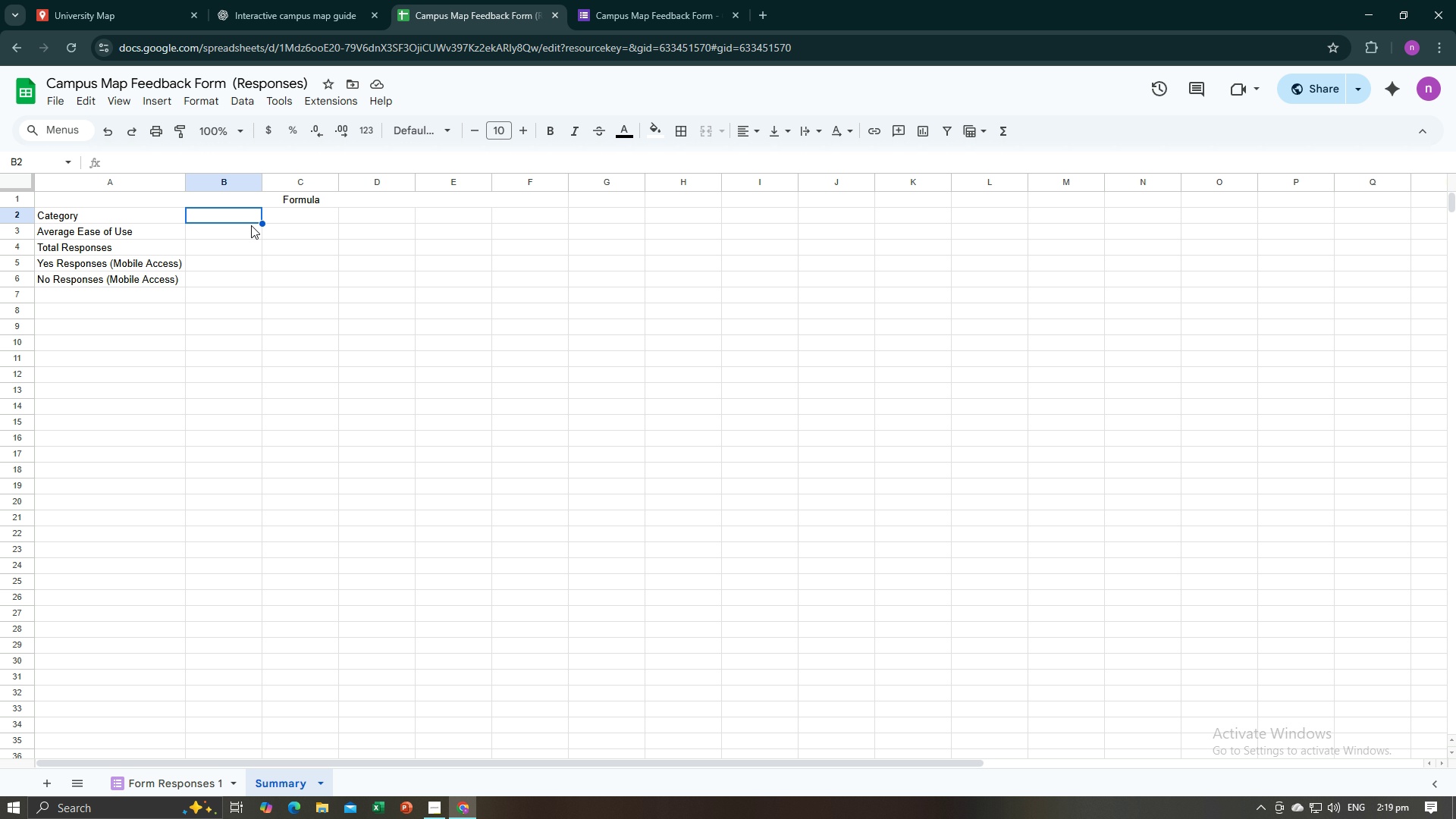 
wait(6.78)
 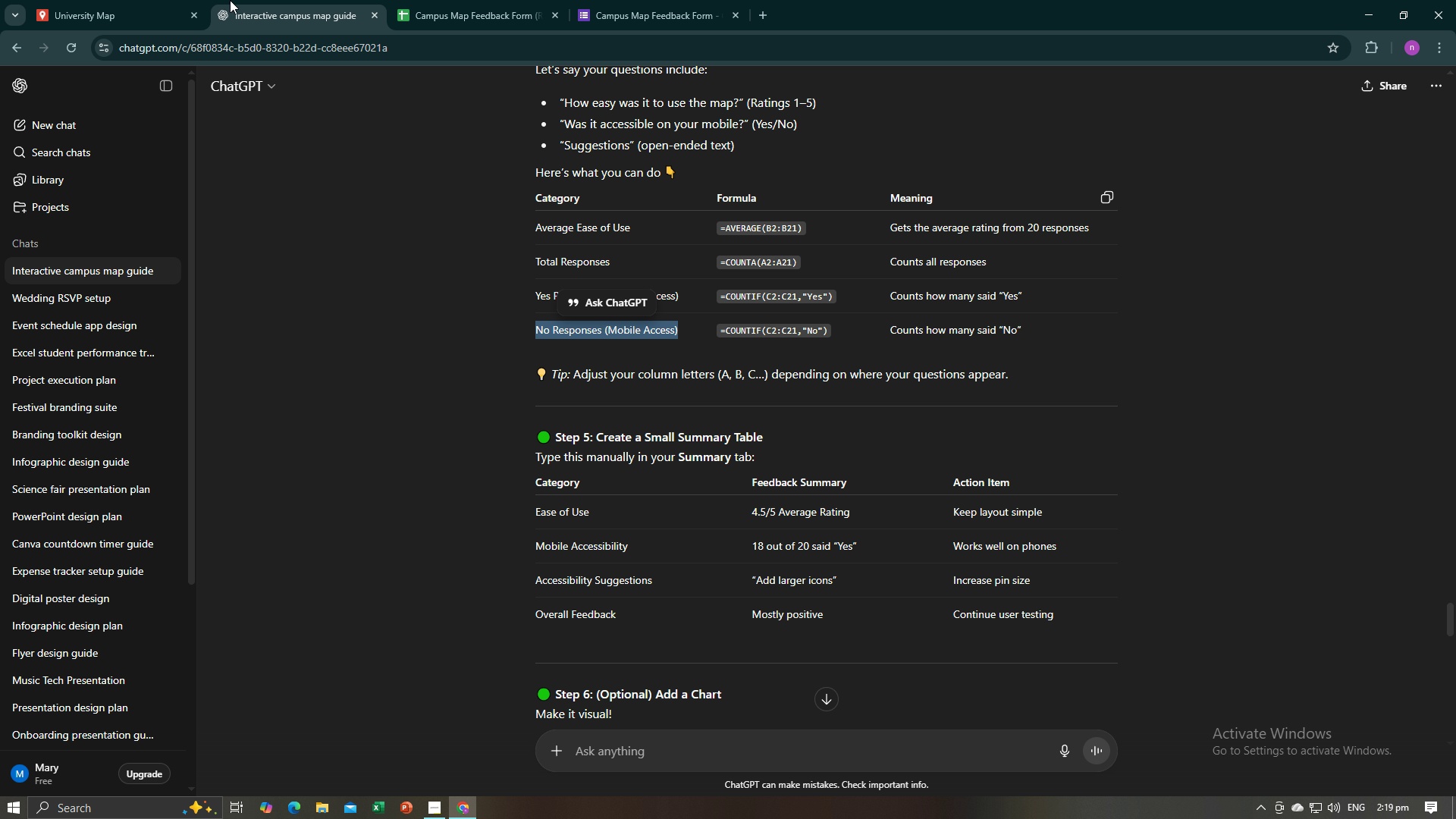 
left_click([286, 197])
 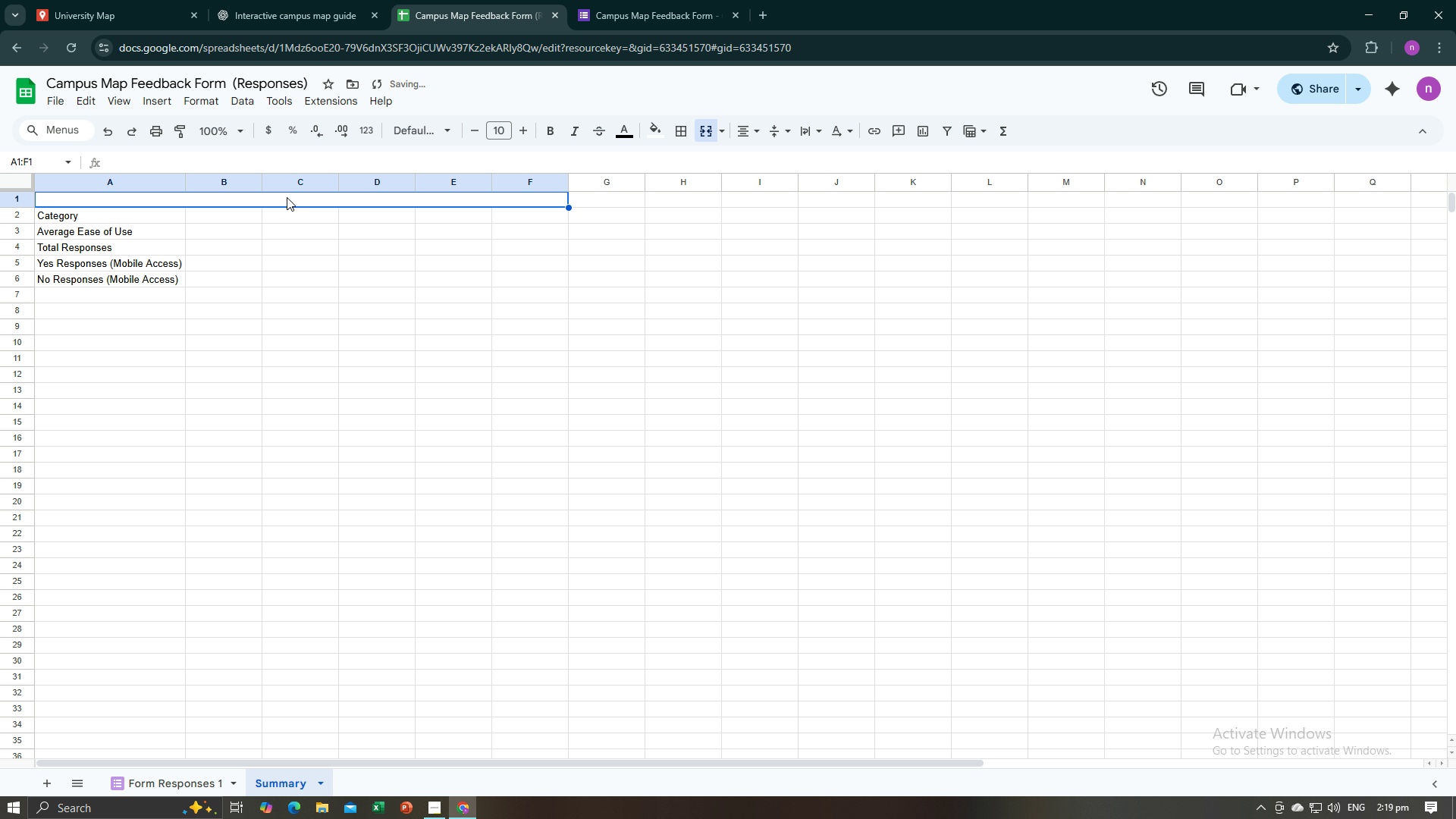 
key(Backspace)
type(Formula)
 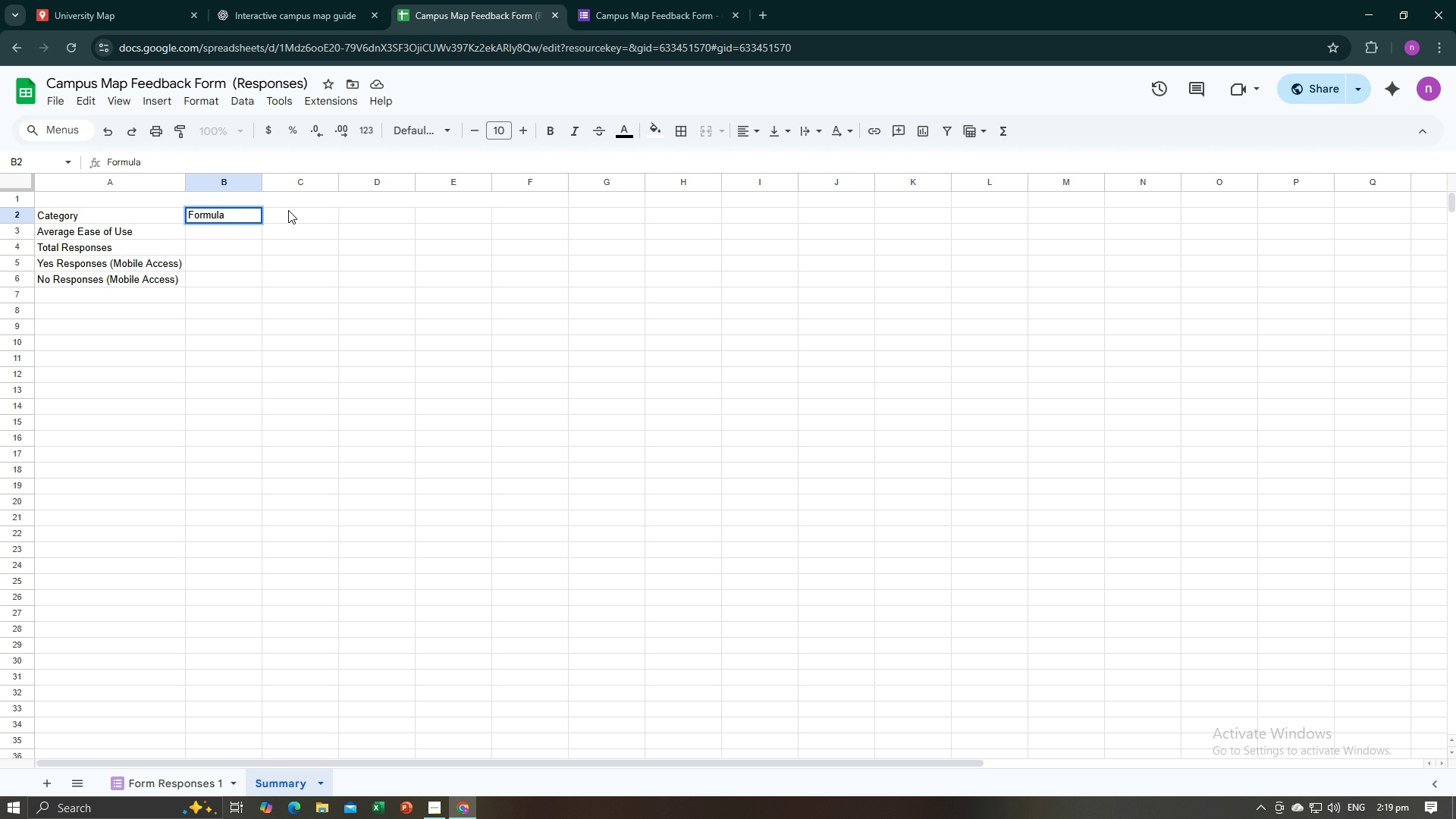 
left_click([288, 210])
 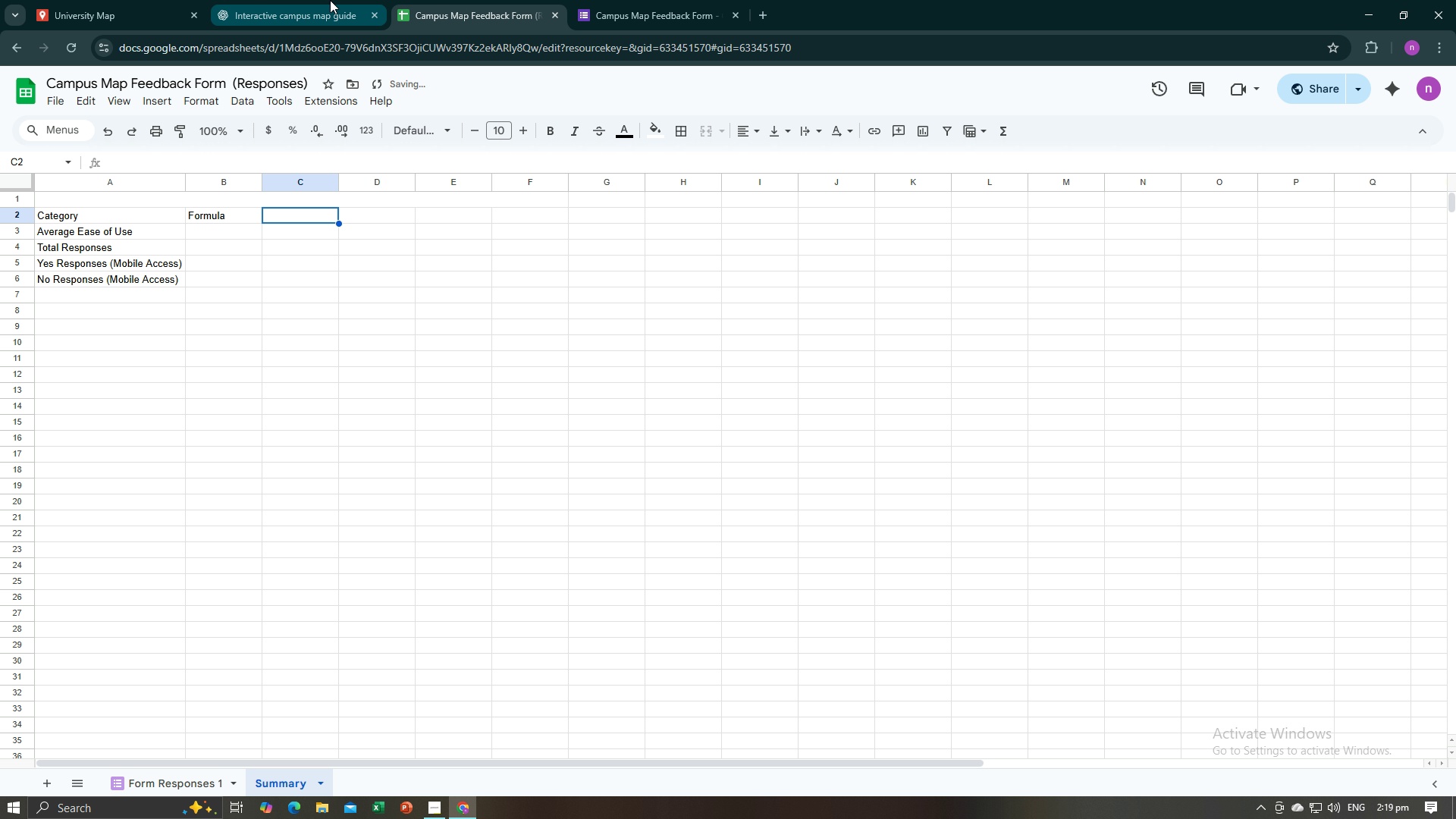 
left_click([330, 0])
 